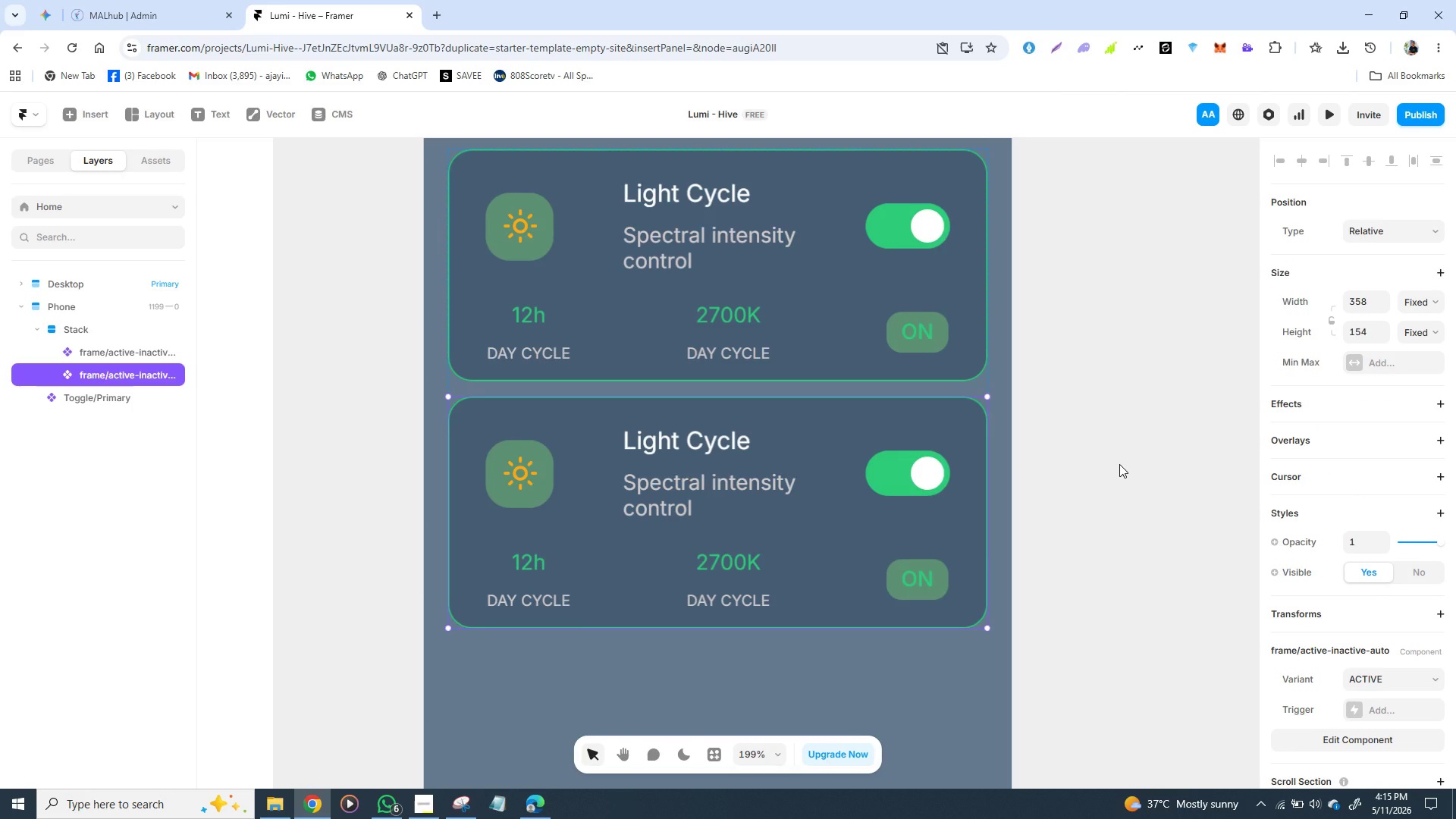 
key(Control+D)
 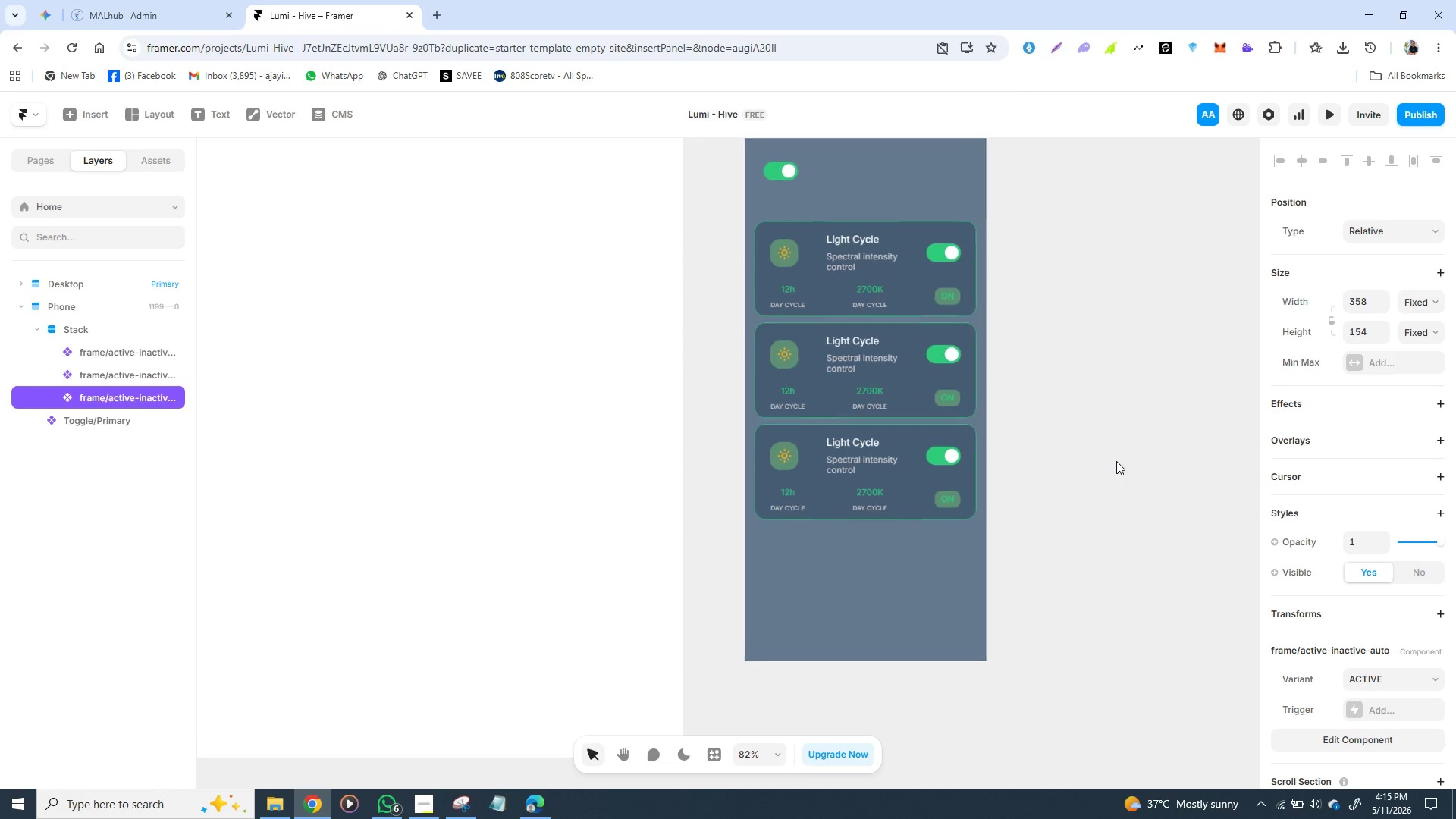 
wait(9.08)
 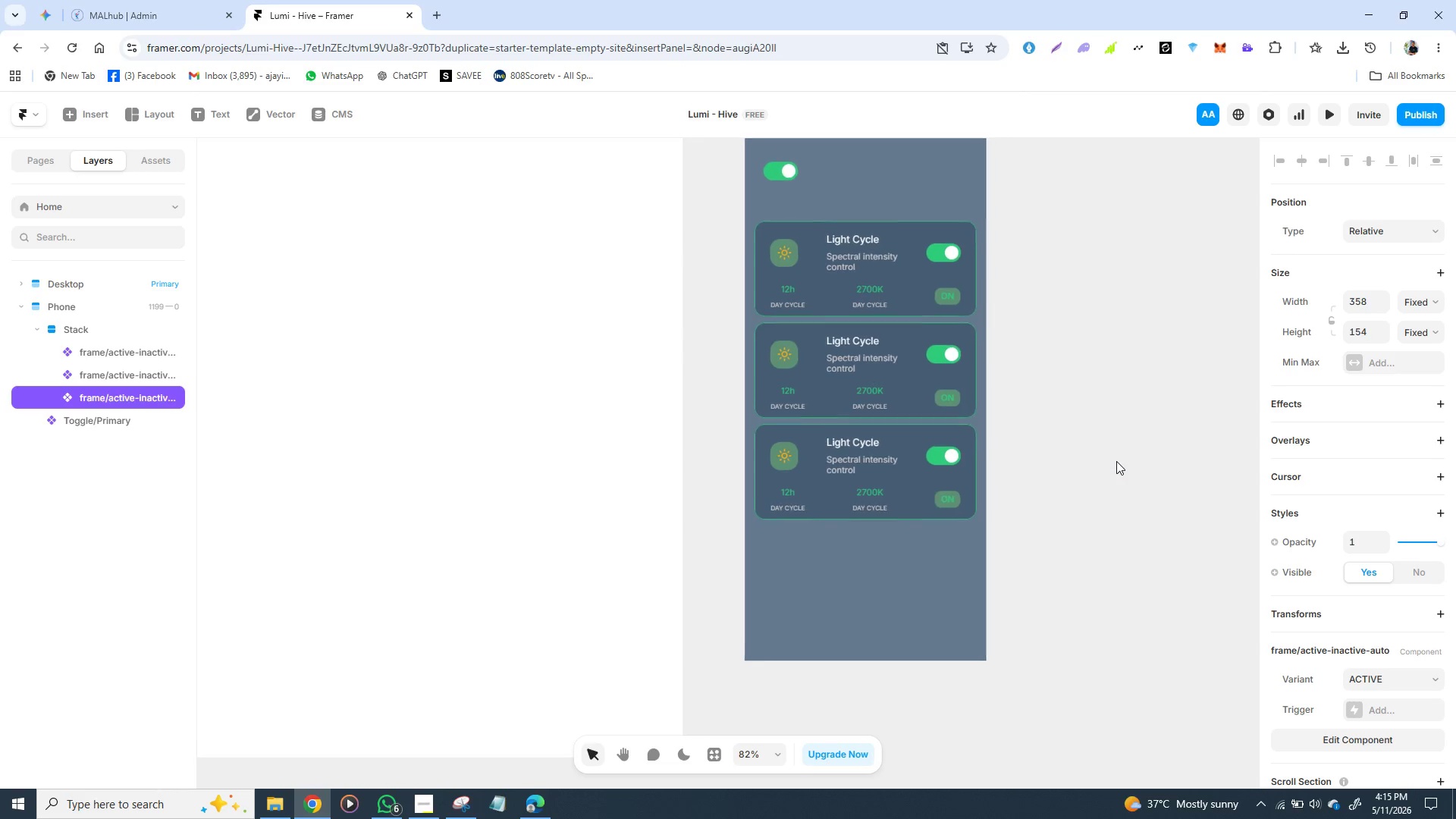 
left_click([867, 337])
 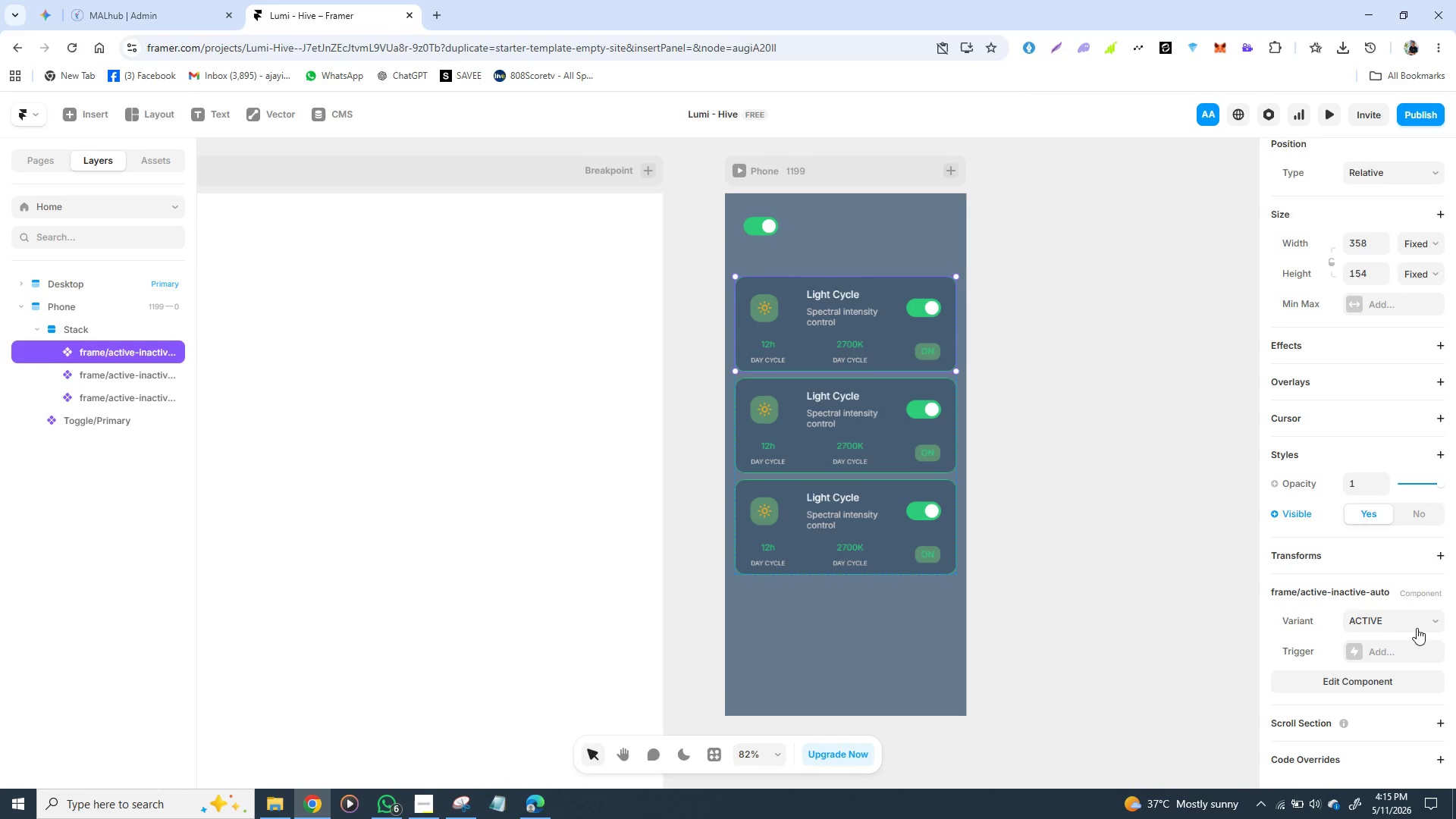 
left_click([1425, 619])
 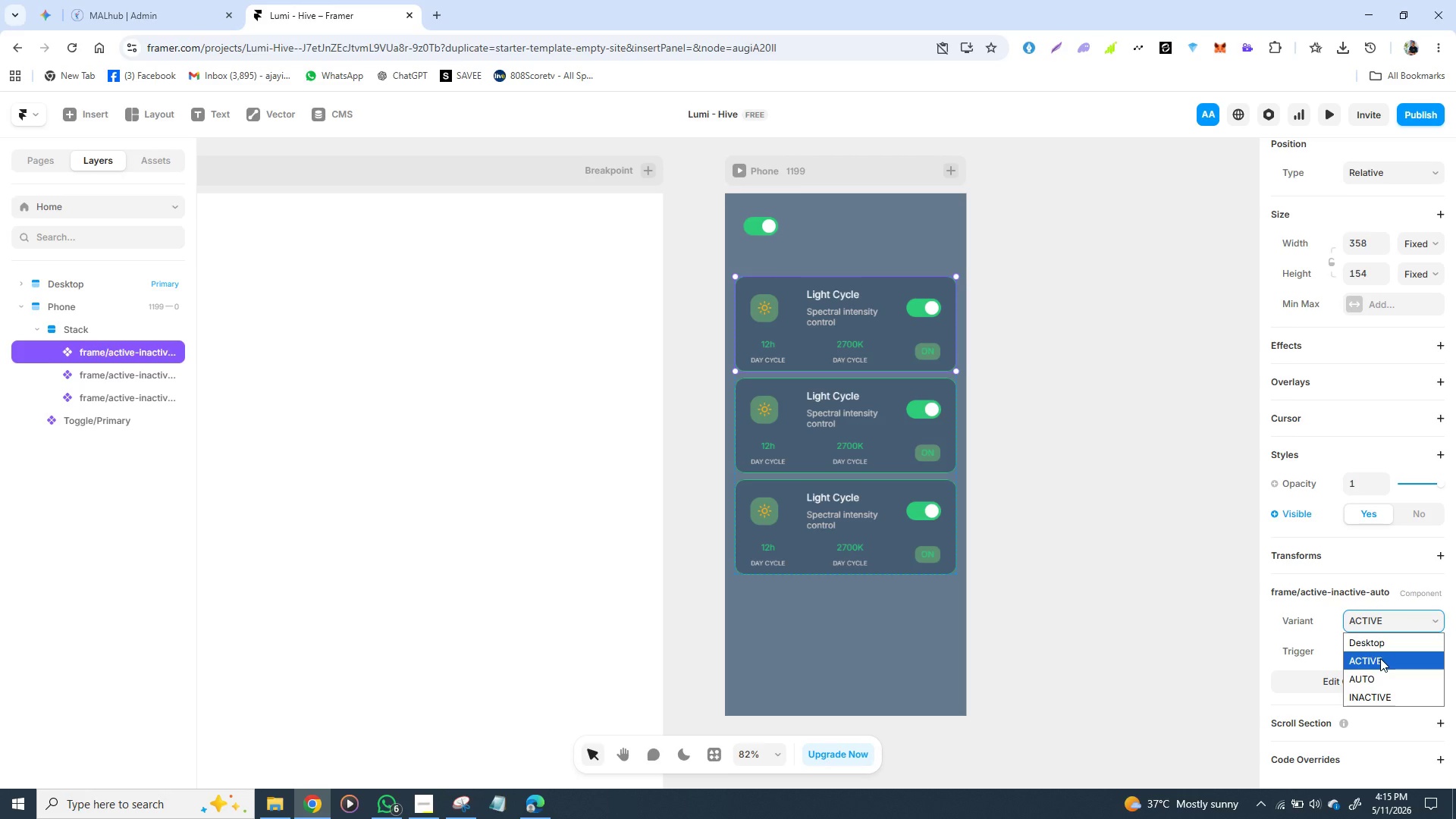 
left_click([1380, 658])
 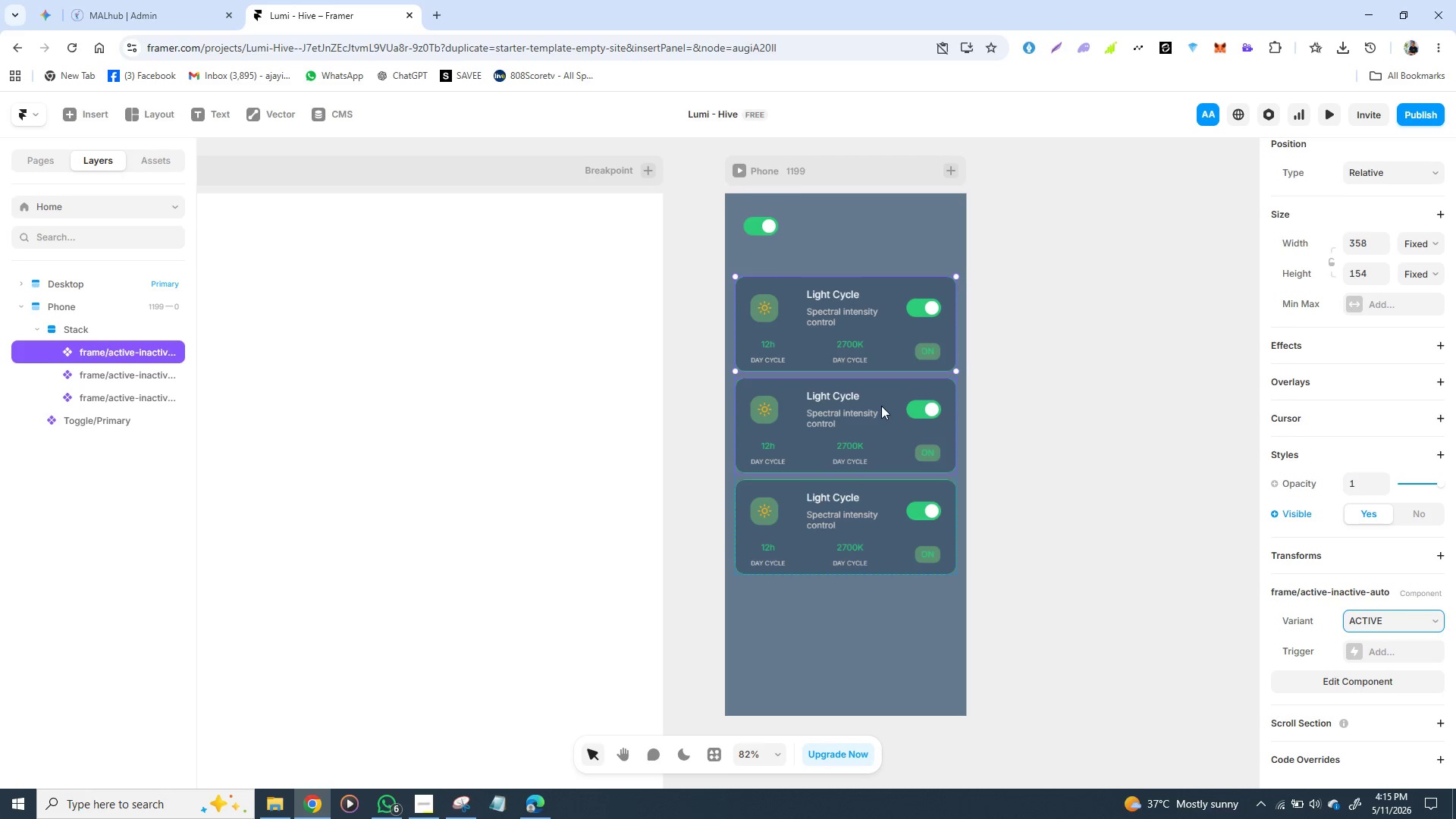 
left_click([875, 397])
 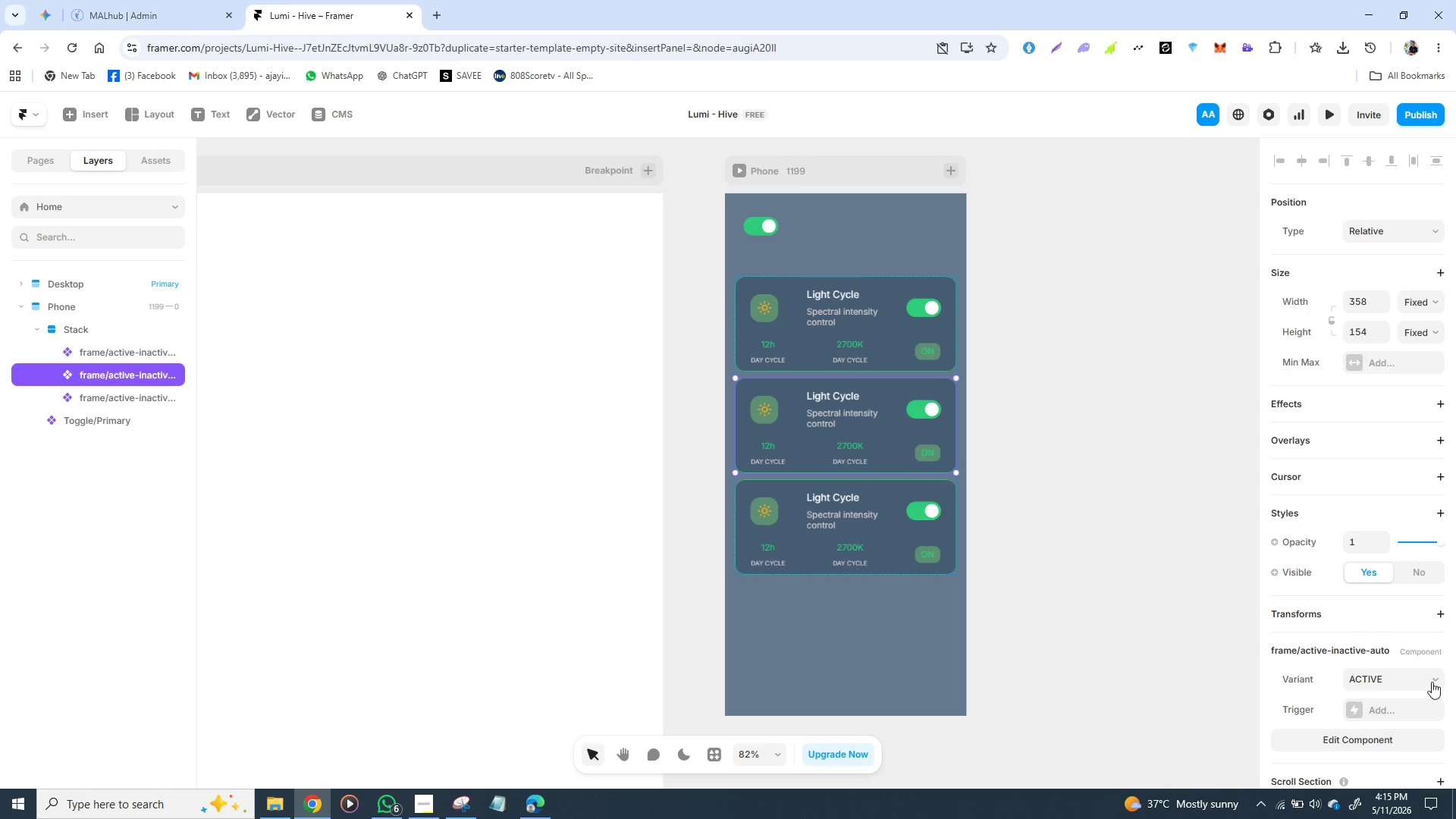 
left_click([1429, 682])
 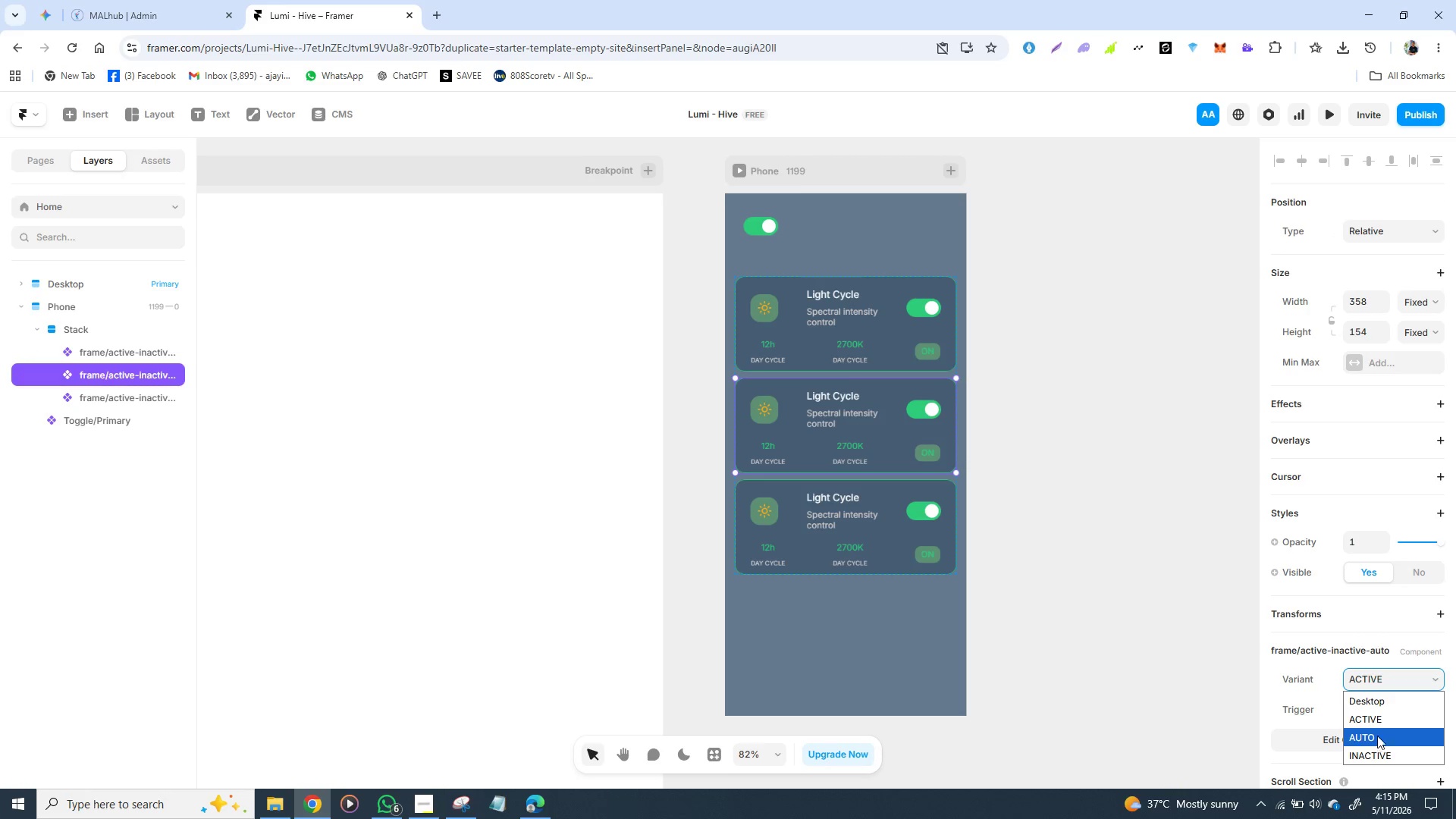 
left_click([1373, 733])
 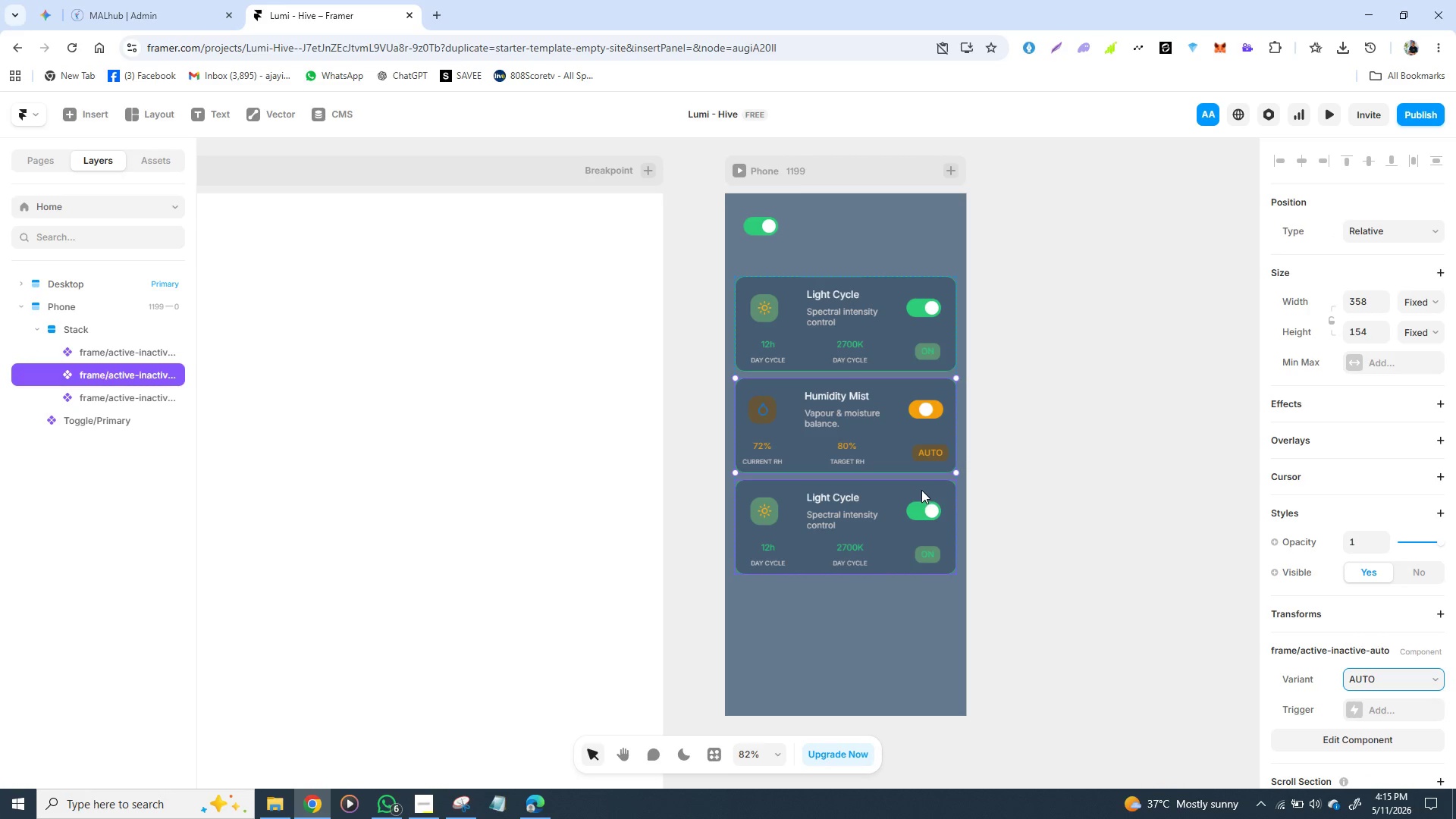 
left_click([921, 490])
 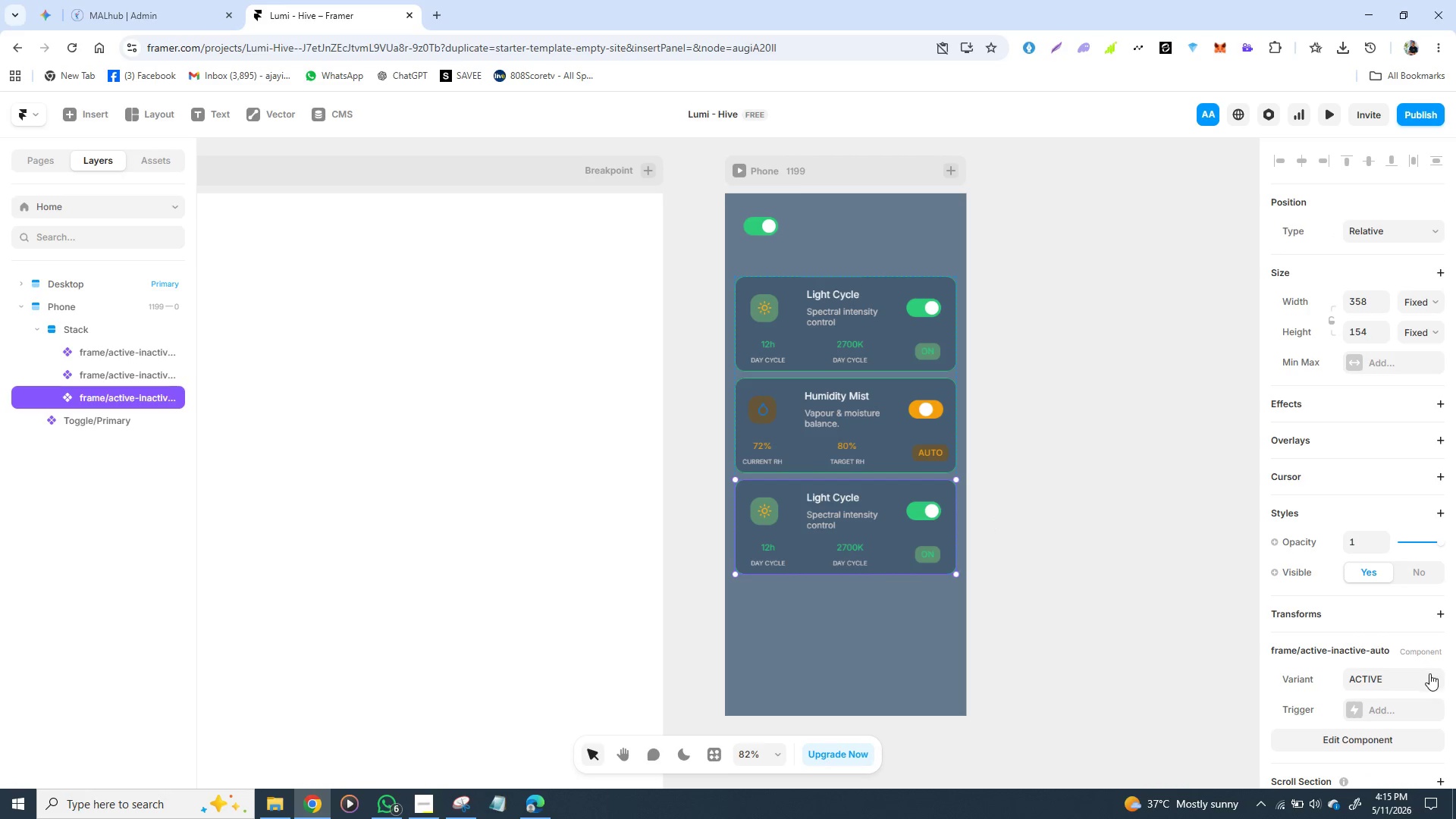 
left_click([1430, 678])
 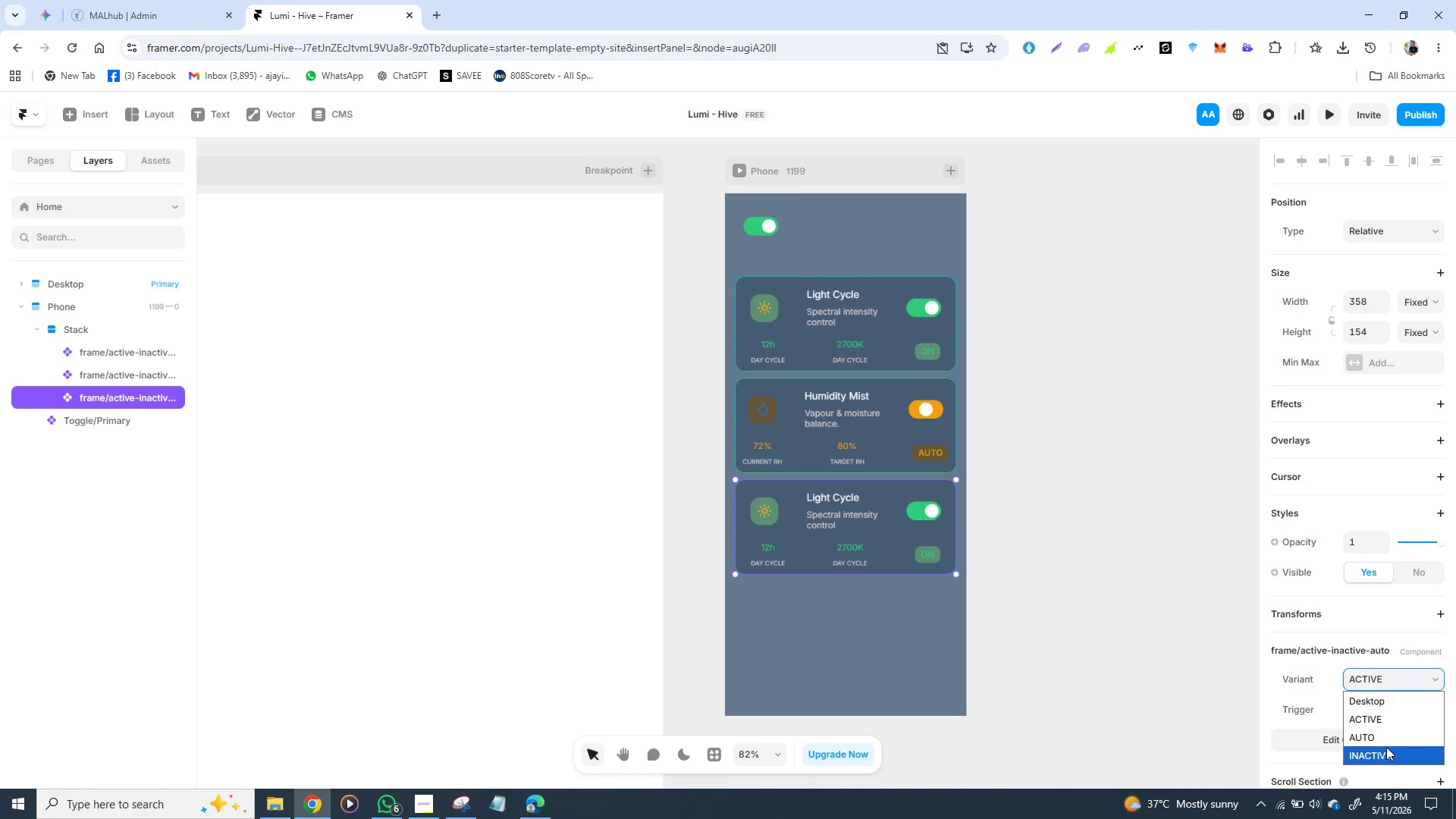 
left_click([1388, 749])
 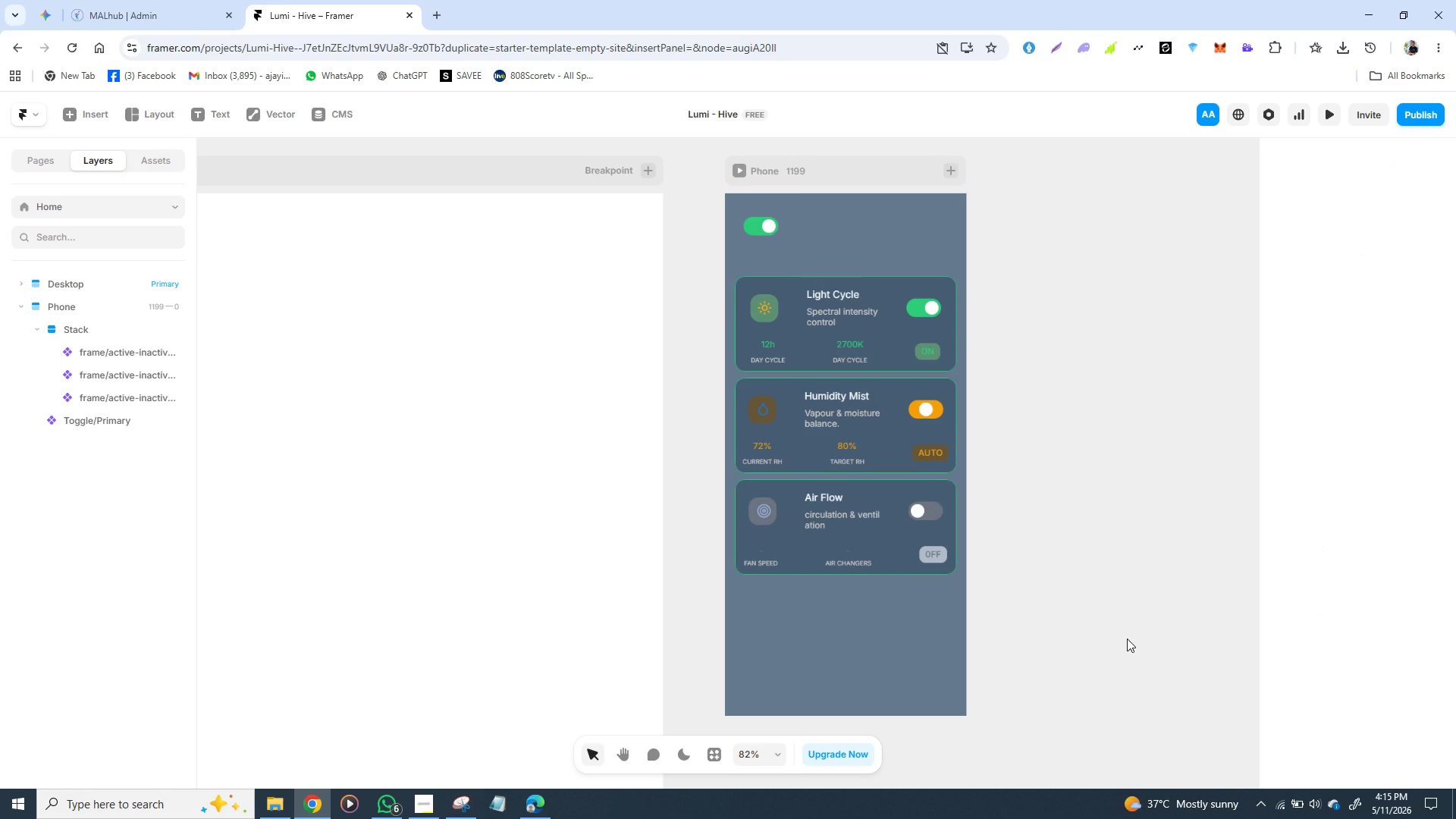 
wait(12.05)
 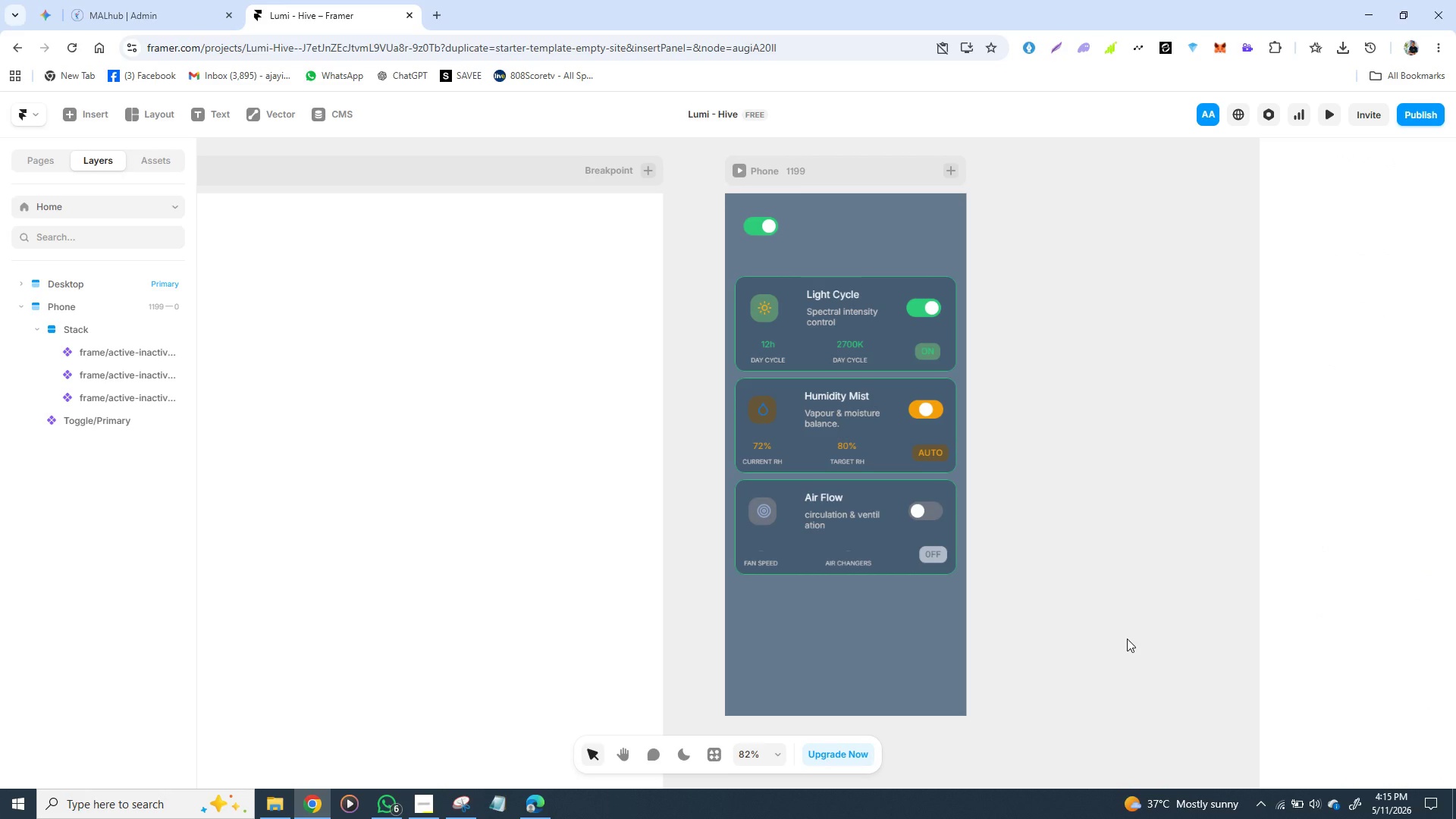 
left_click([739, 169])
 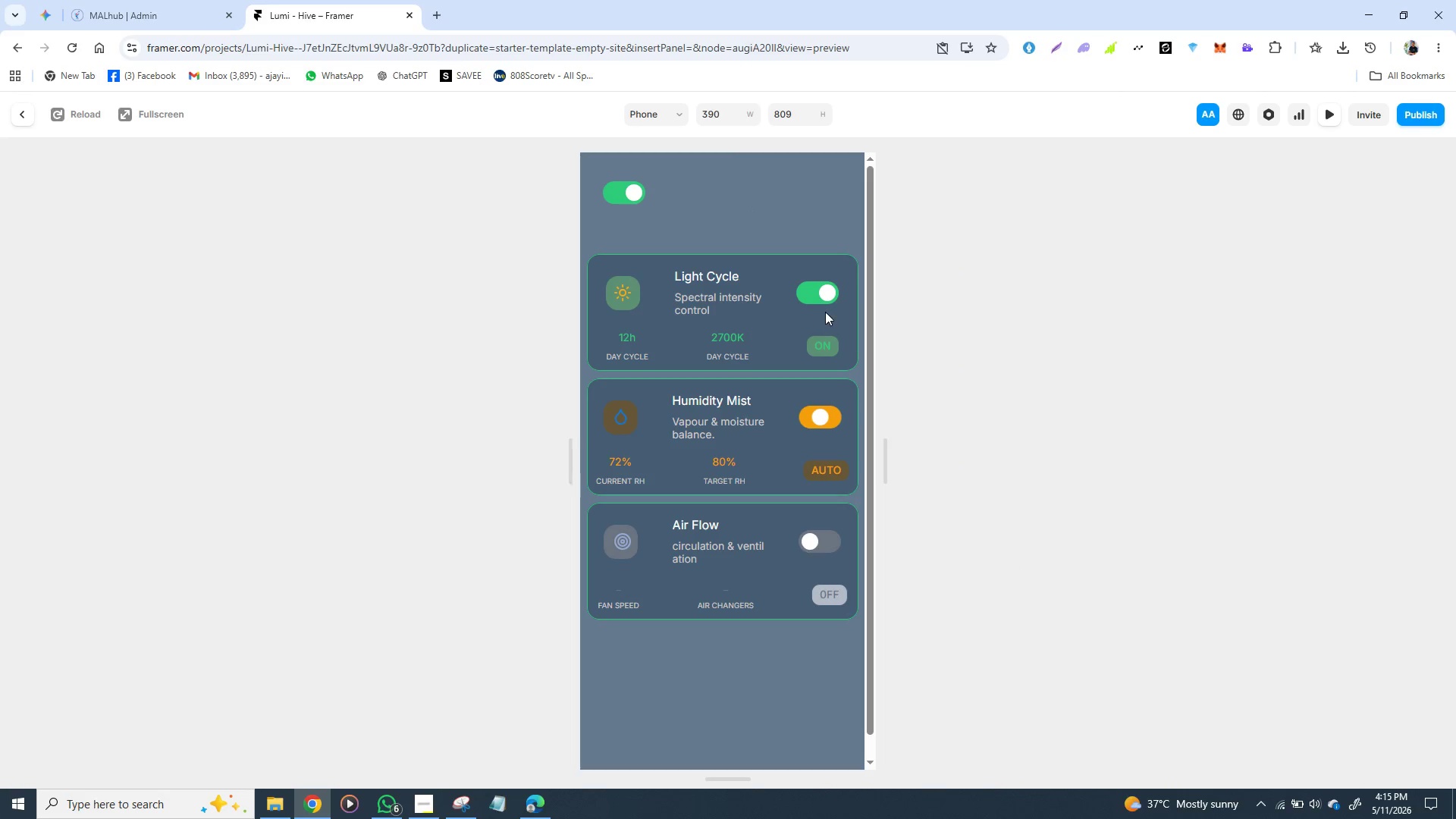 
left_click([824, 296])
 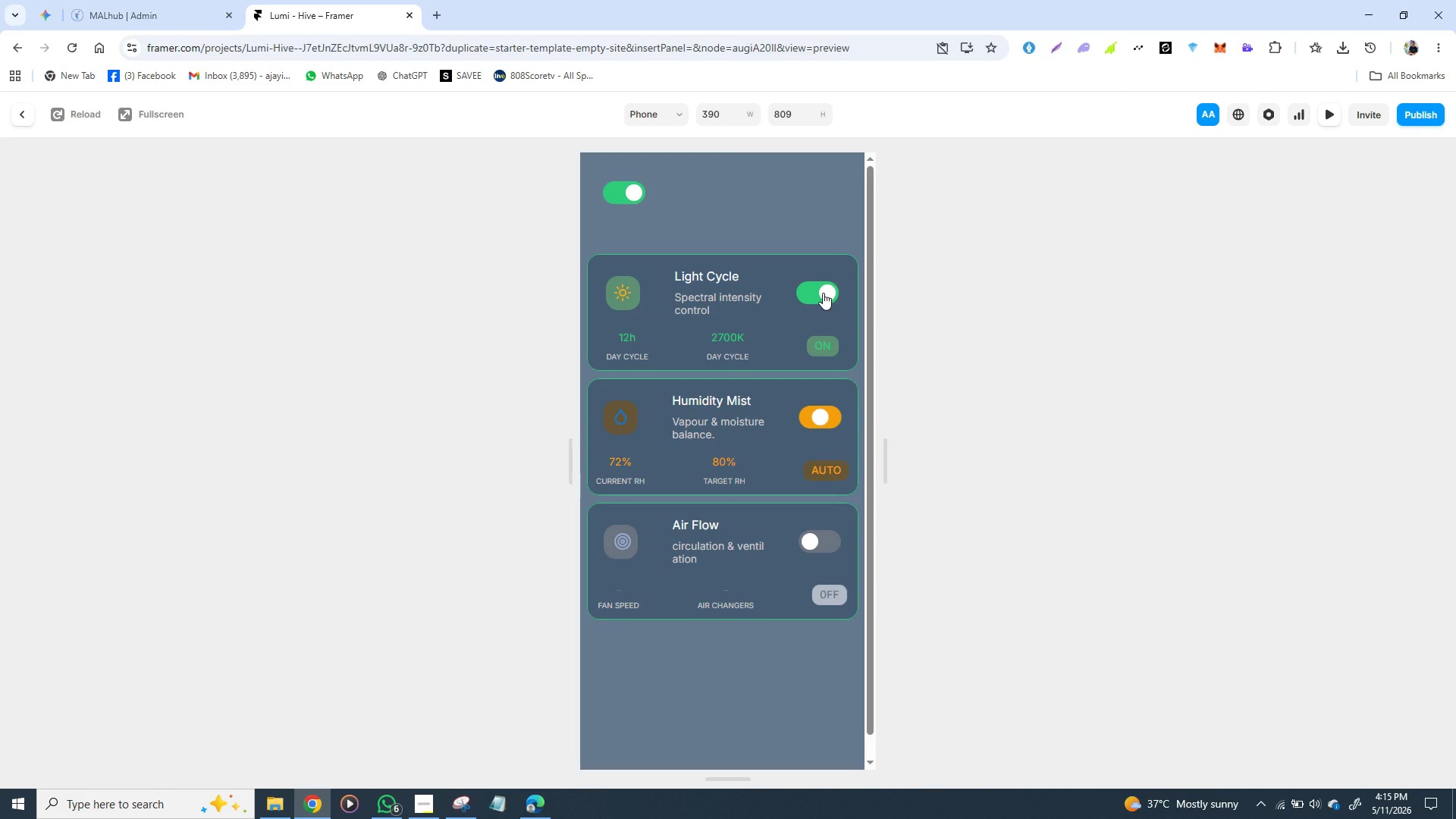 
left_click([823, 293])
 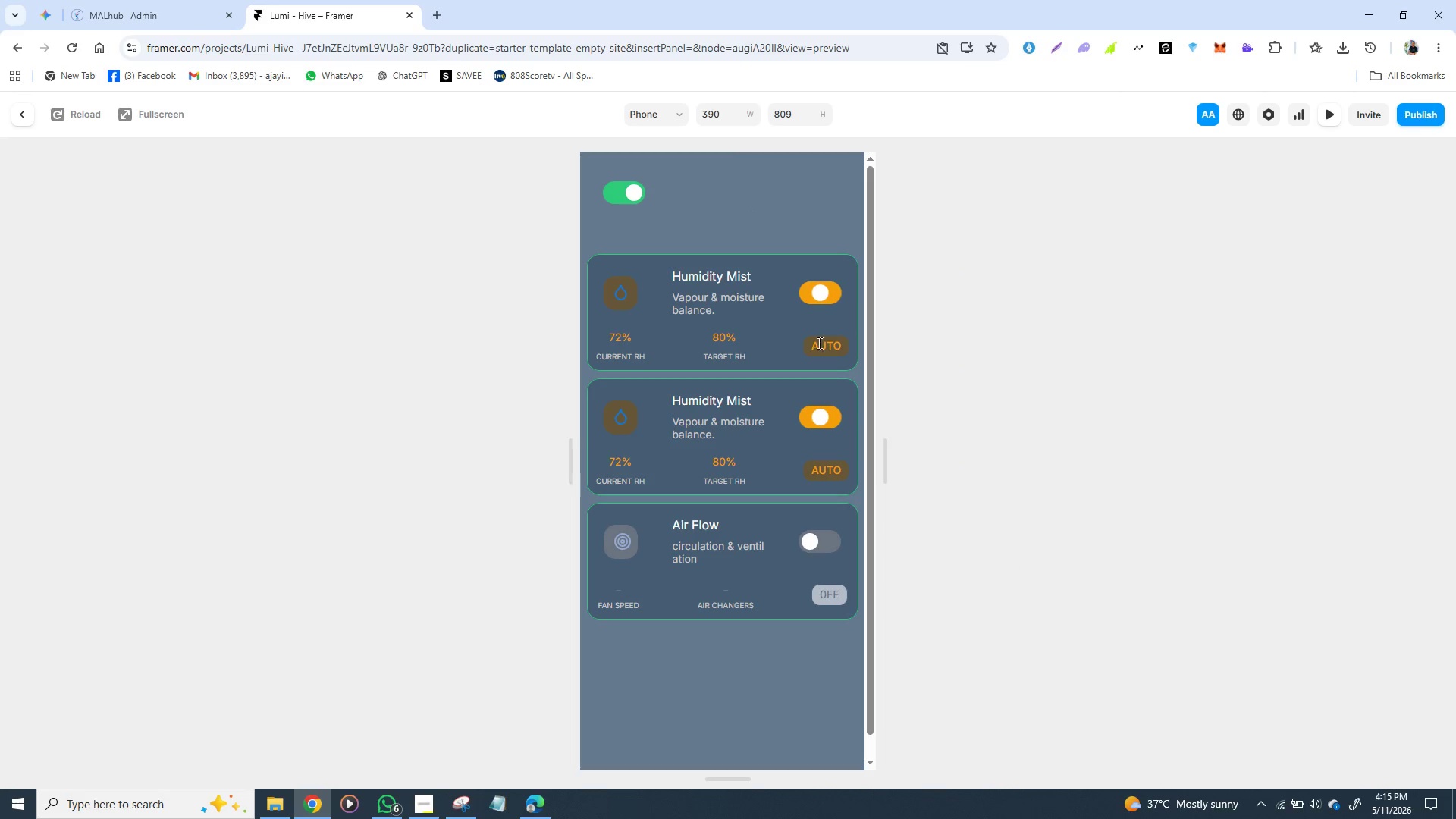 
left_click([825, 287])
 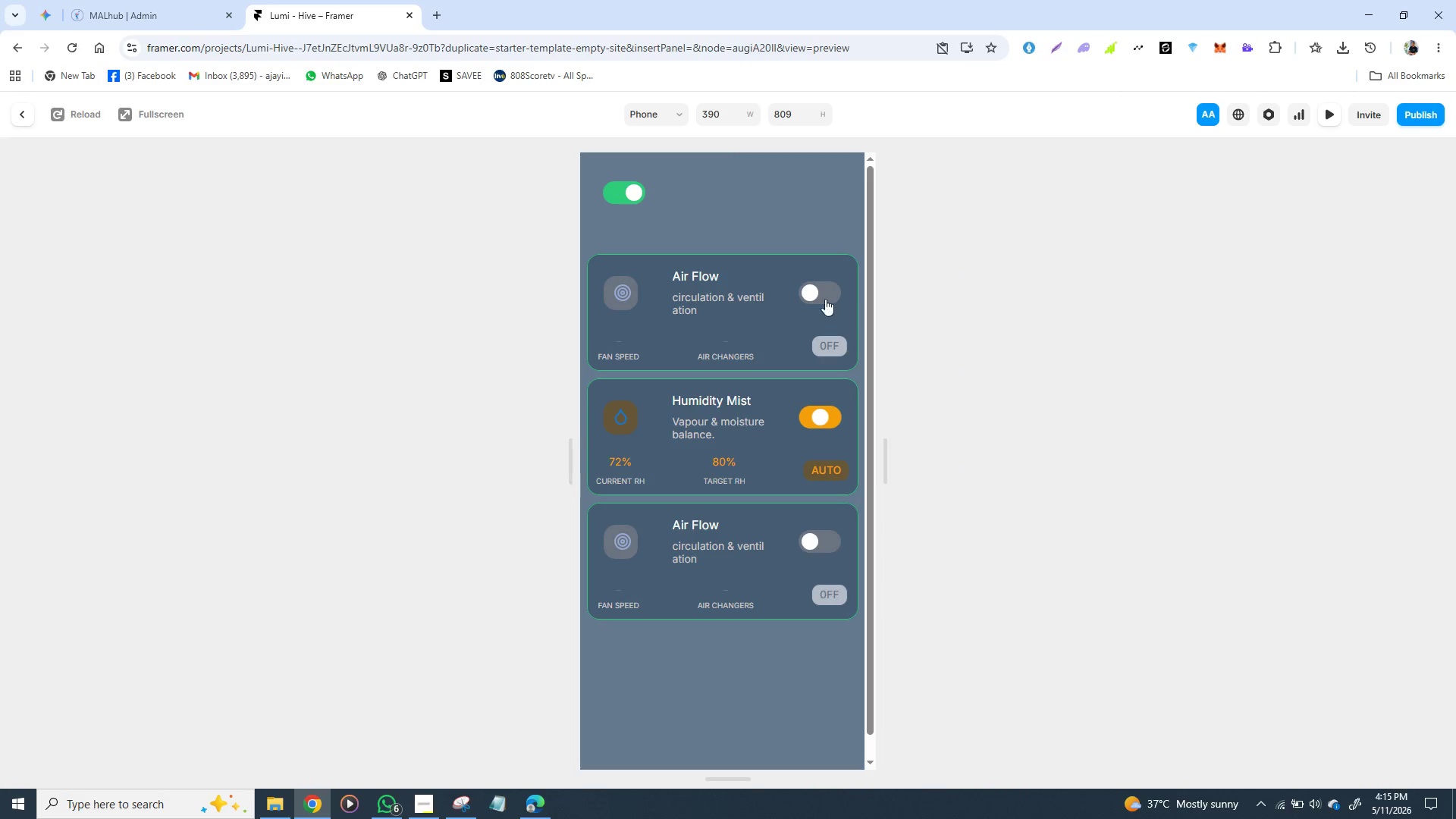 
left_click([820, 290])
 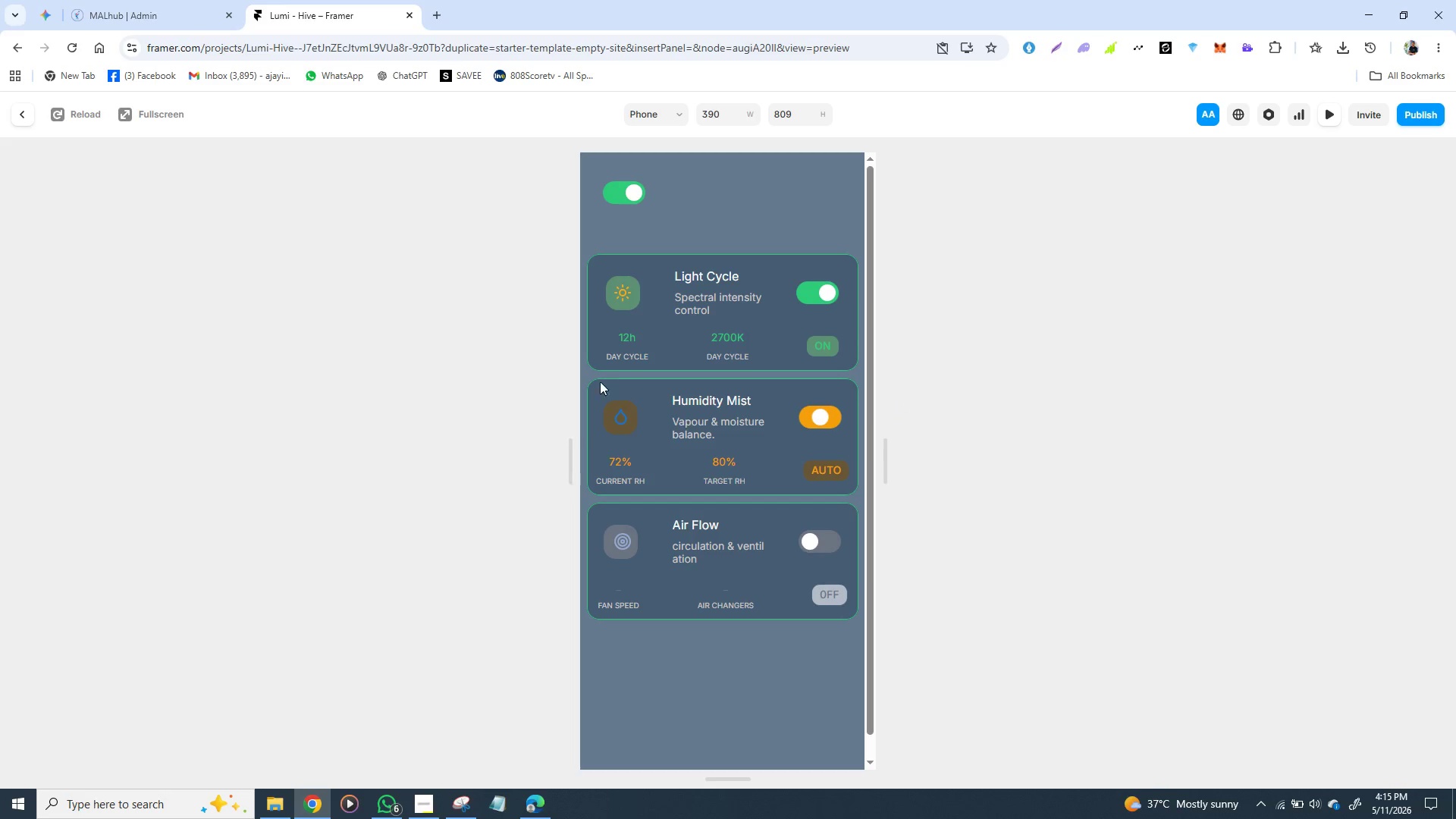 
wait(7.23)
 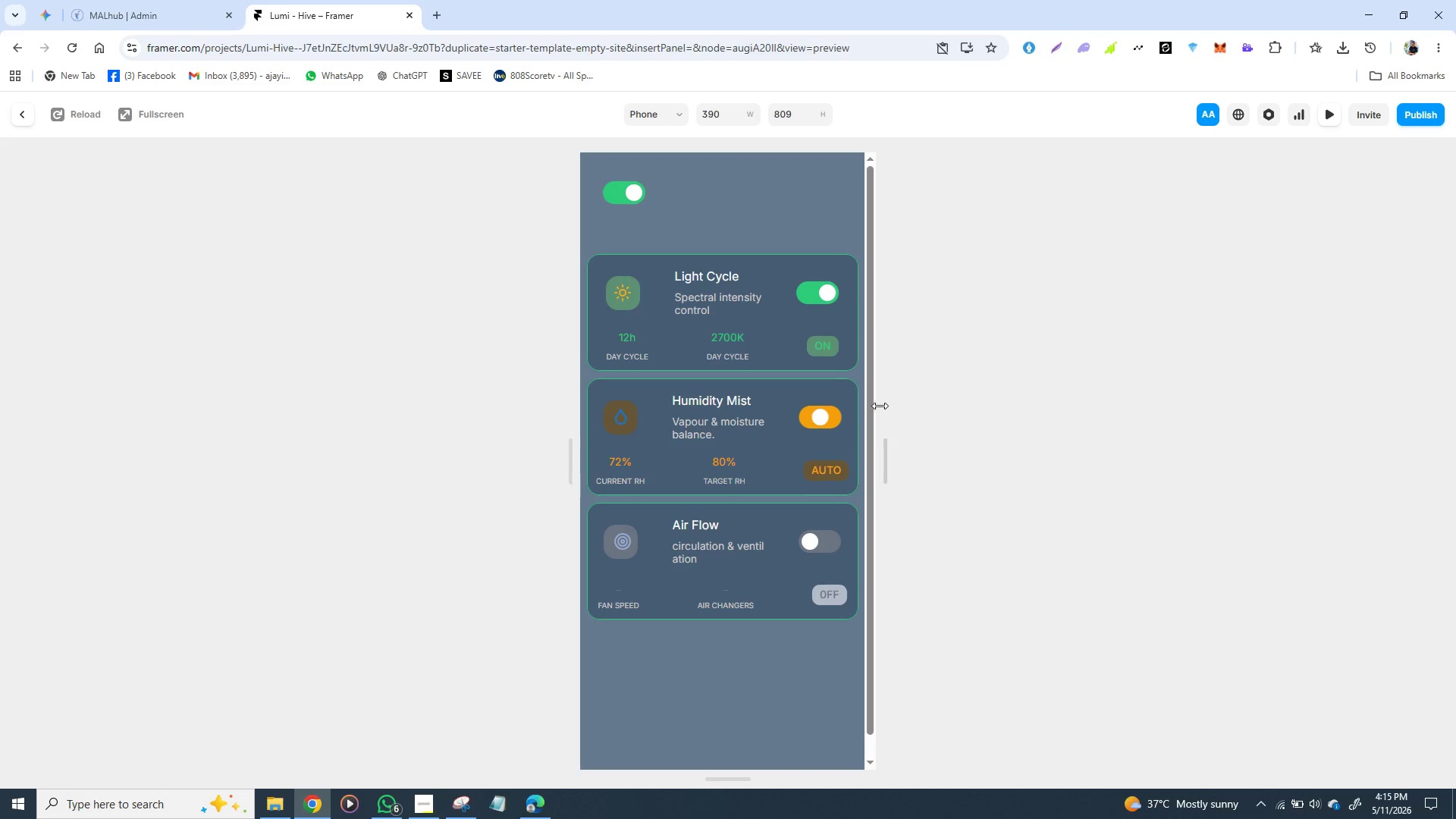 
left_click([27, 123])
 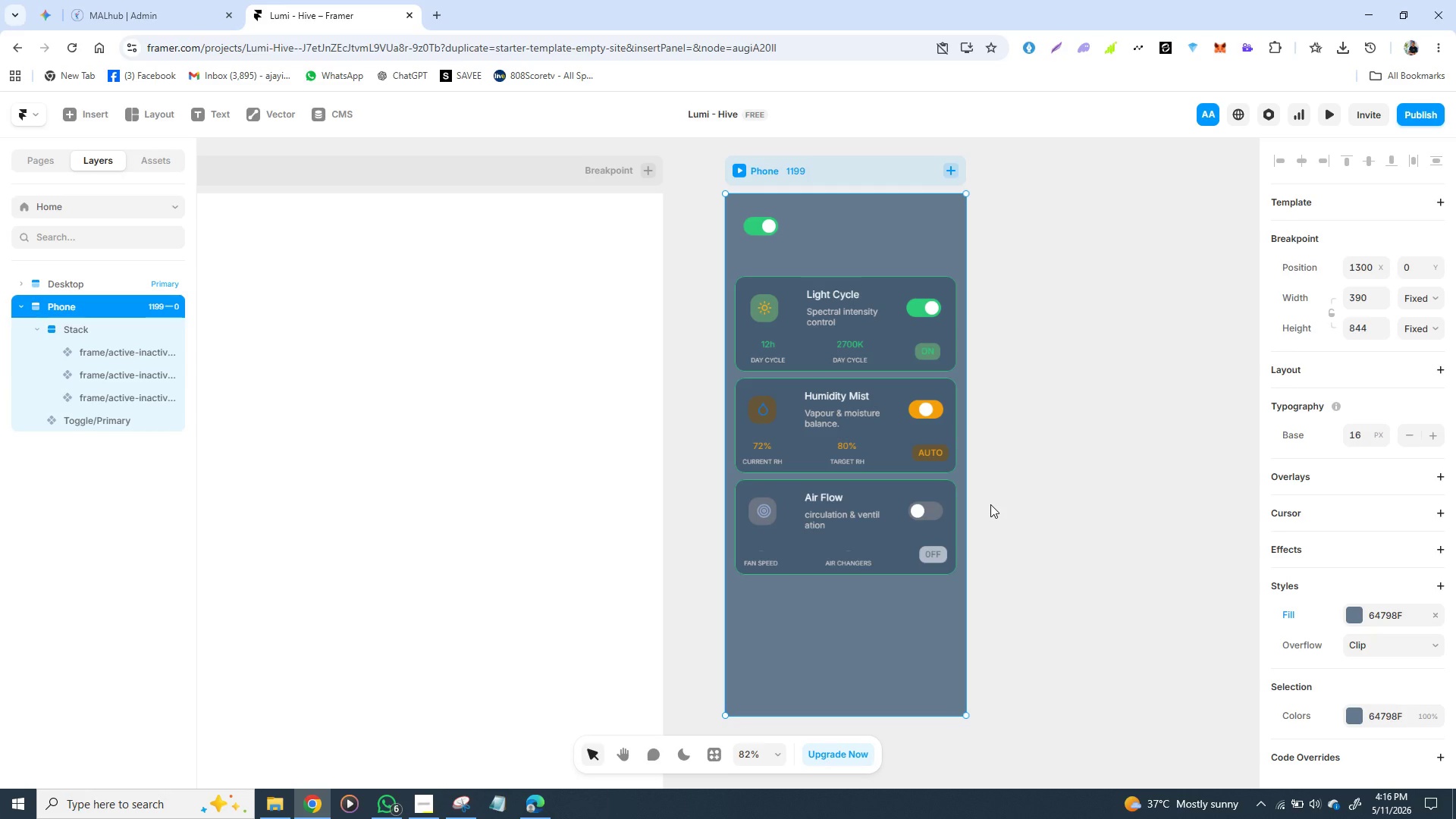 
wait(14.73)
 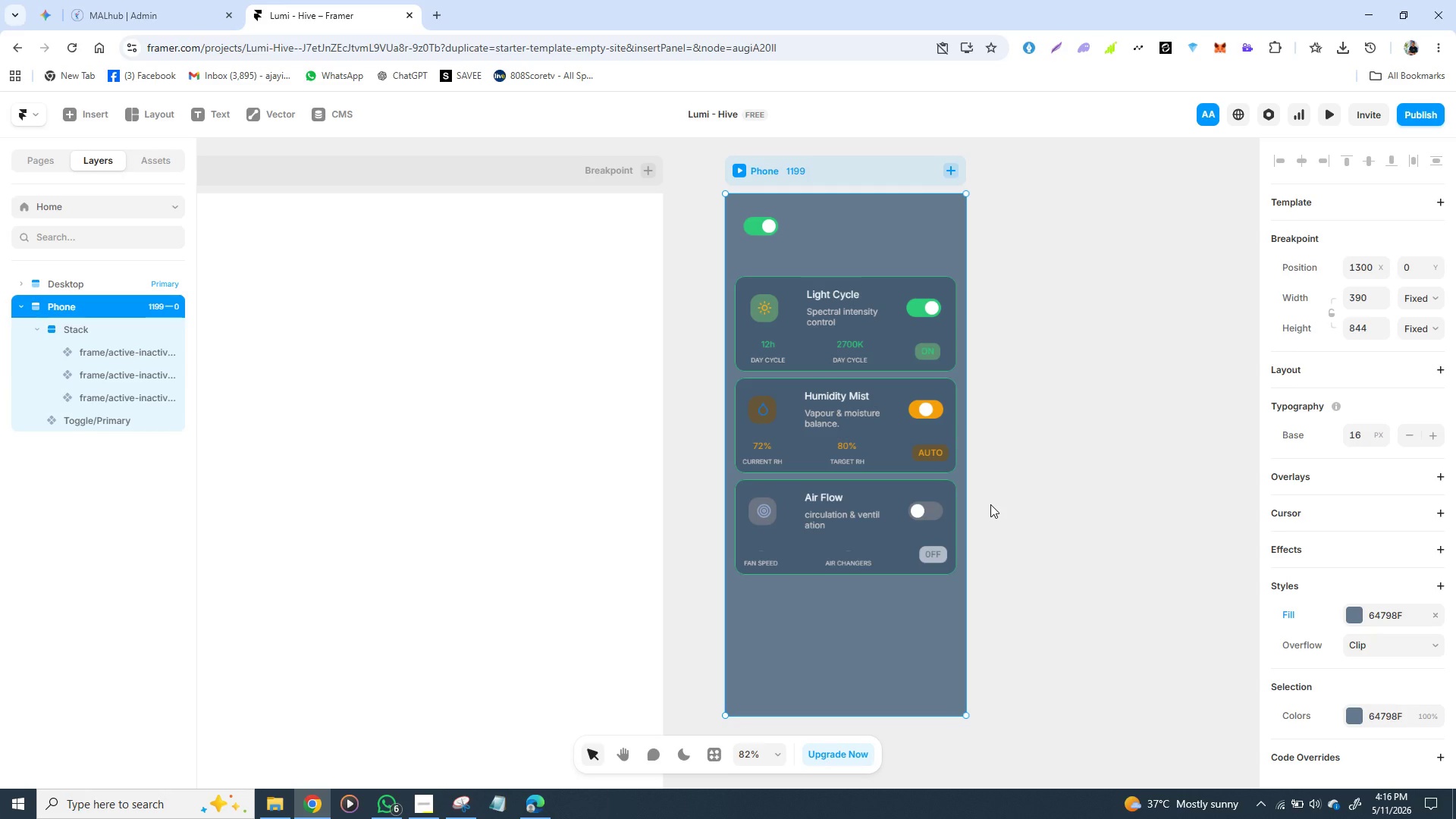 
left_click([745, 222])
 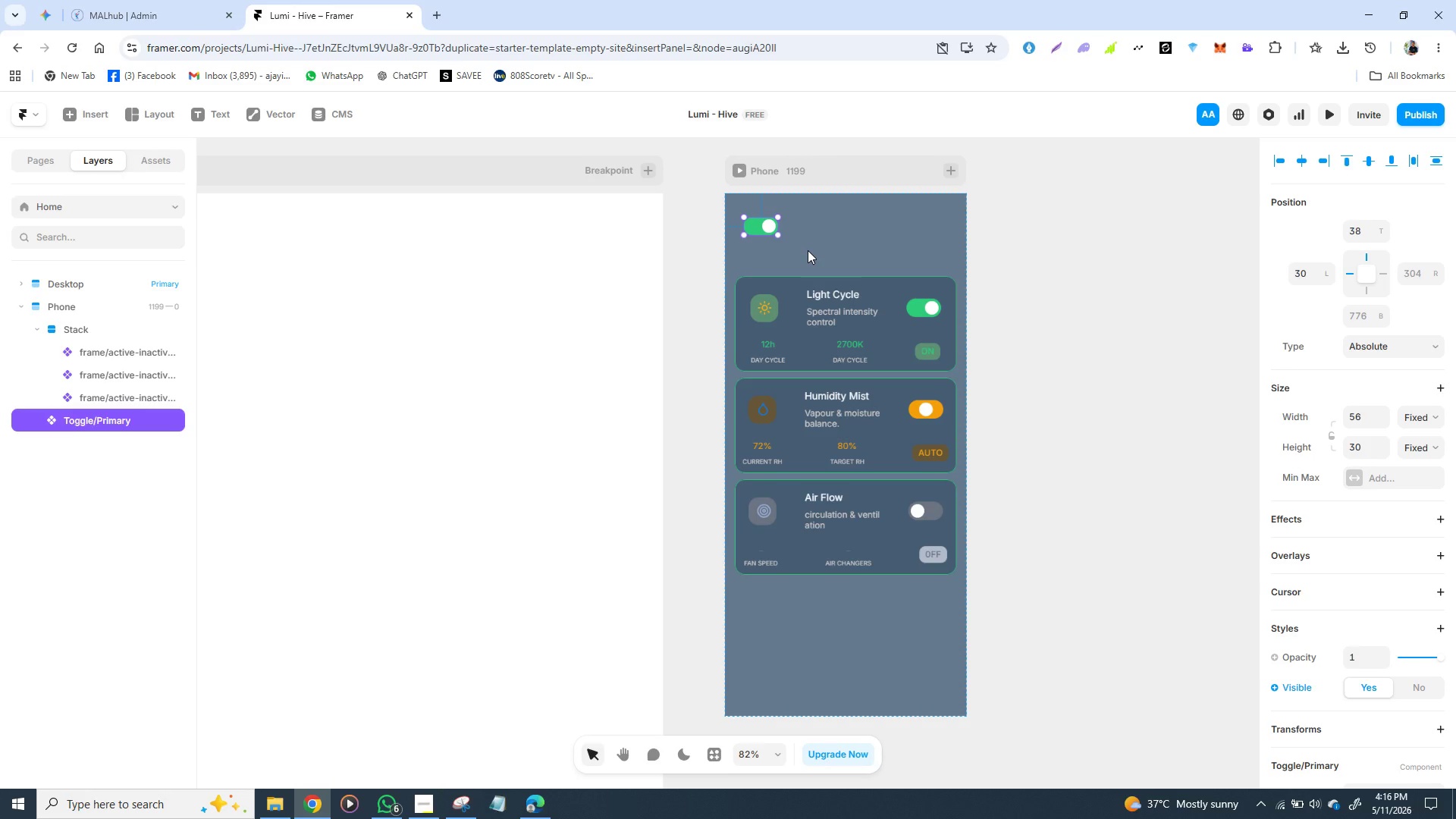 
wait(29.84)
 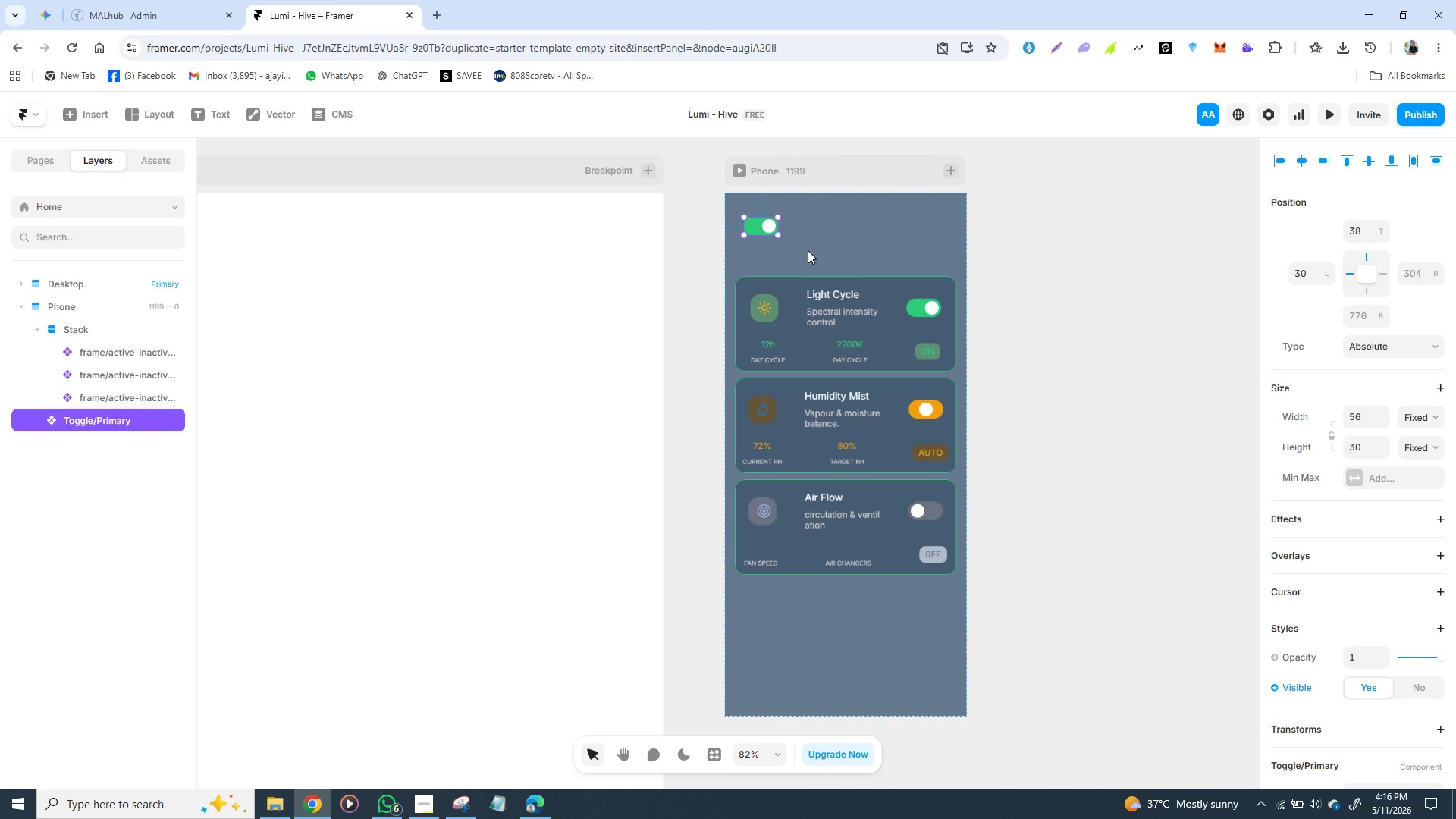 
left_click([783, 398])
 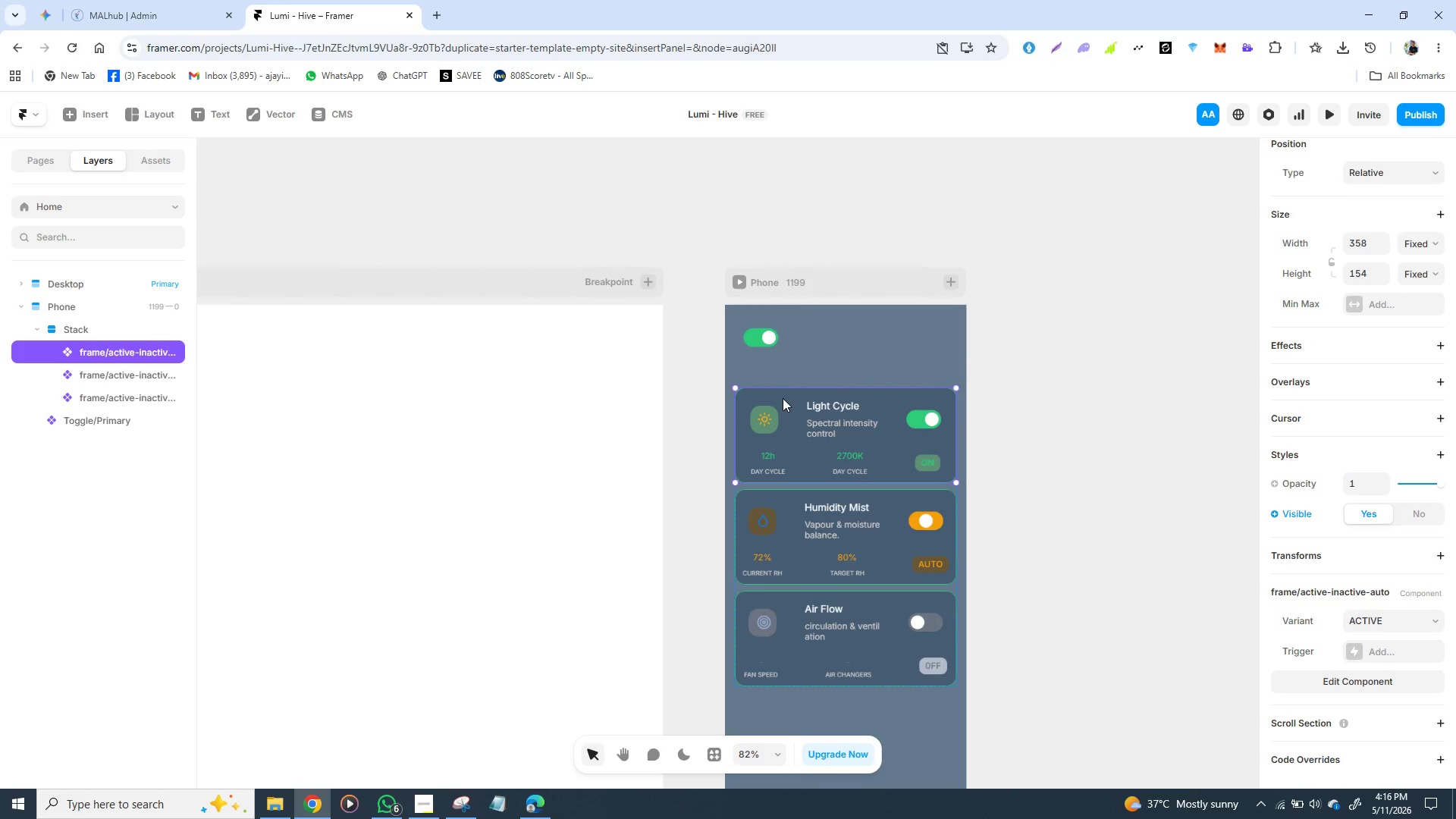 
hold_key(key=ShiftLeft, duration=1.5)
left_click([782, 508])
 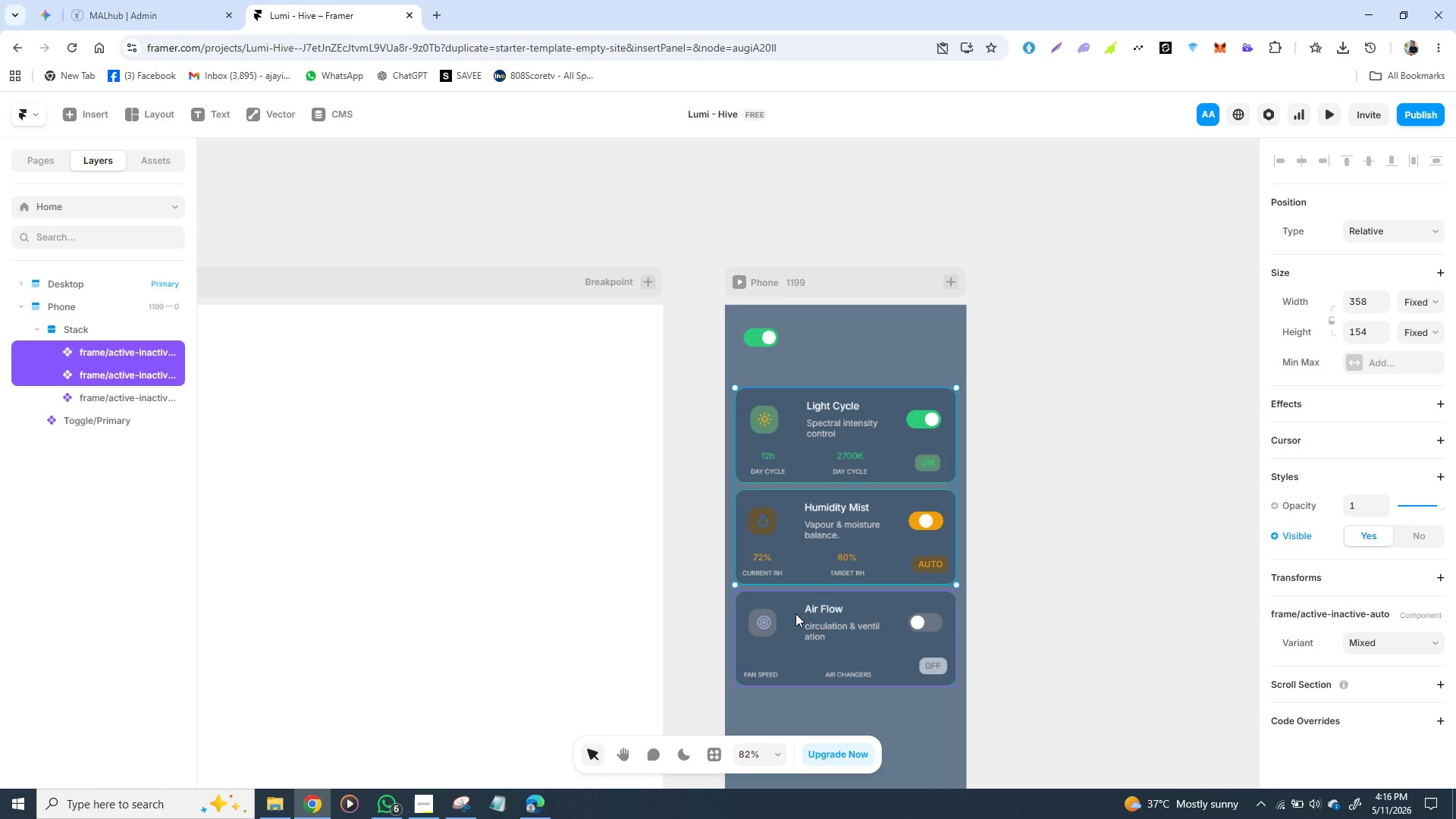 
hold_key(key=ShiftLeft, duration=1.0)
left_click([795, 609])
 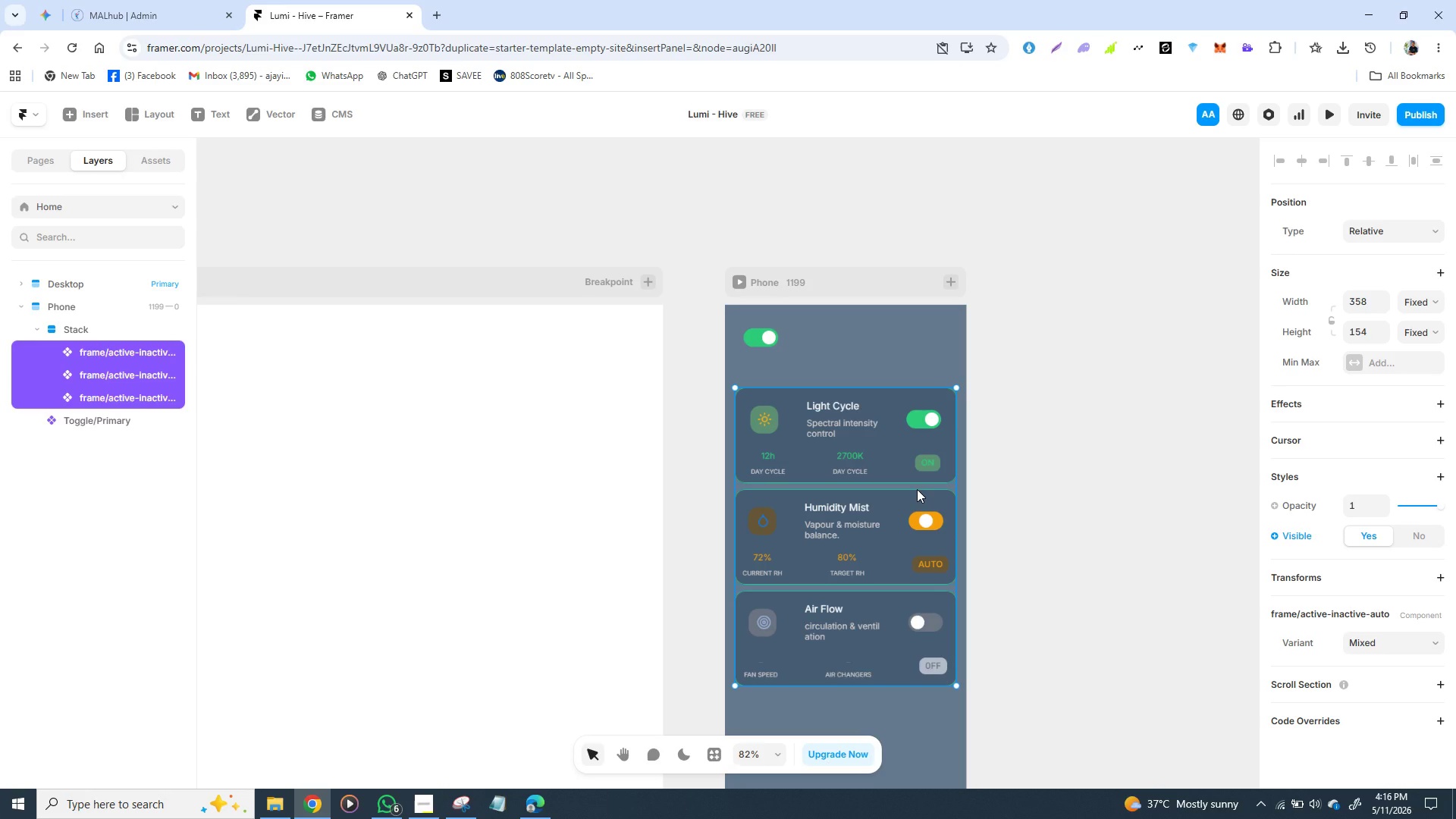 
wait(5.83)
 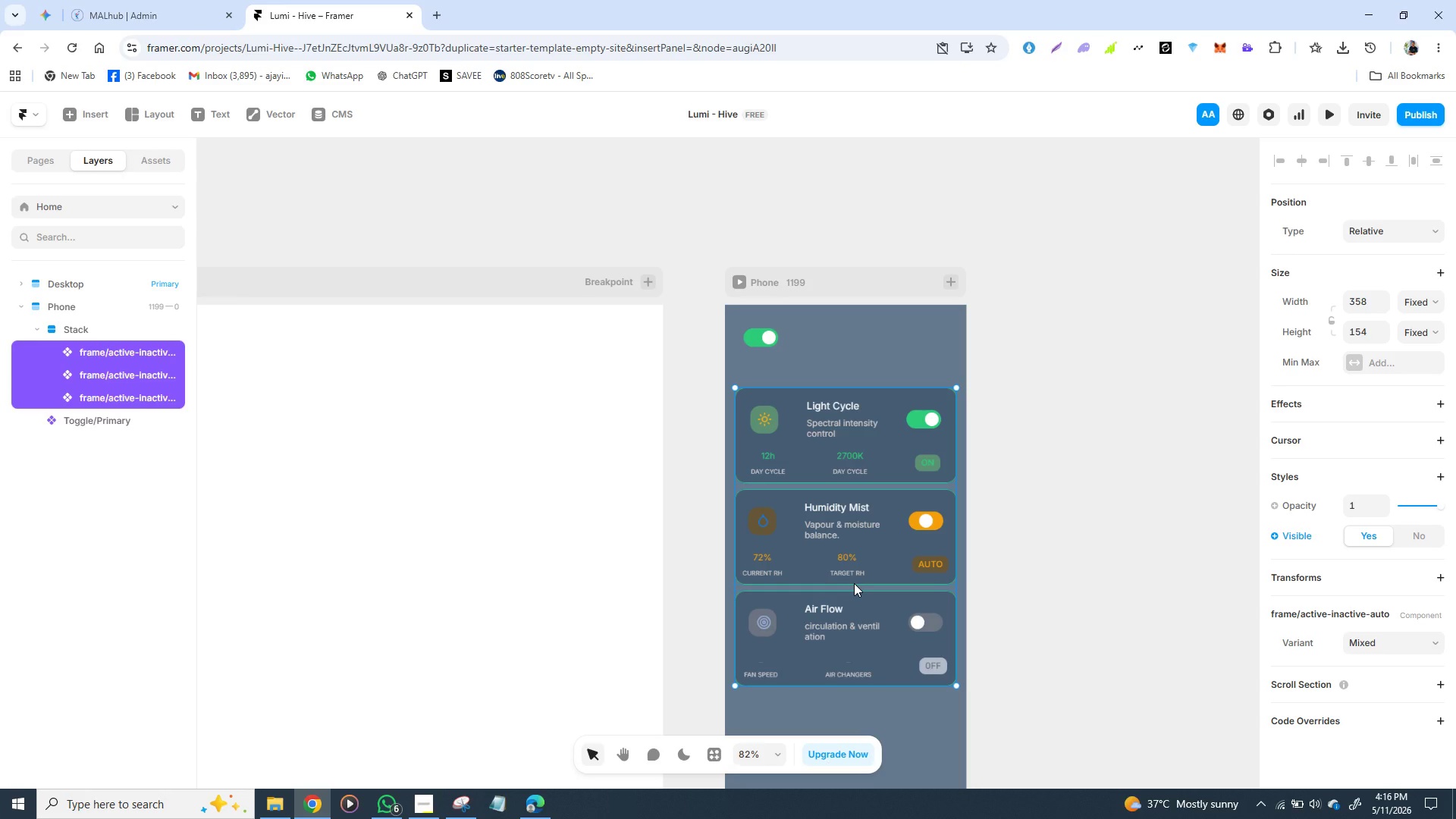 
left_click_drag(start_coordinate=[913, 481], to_coordinate=[908, 529])
 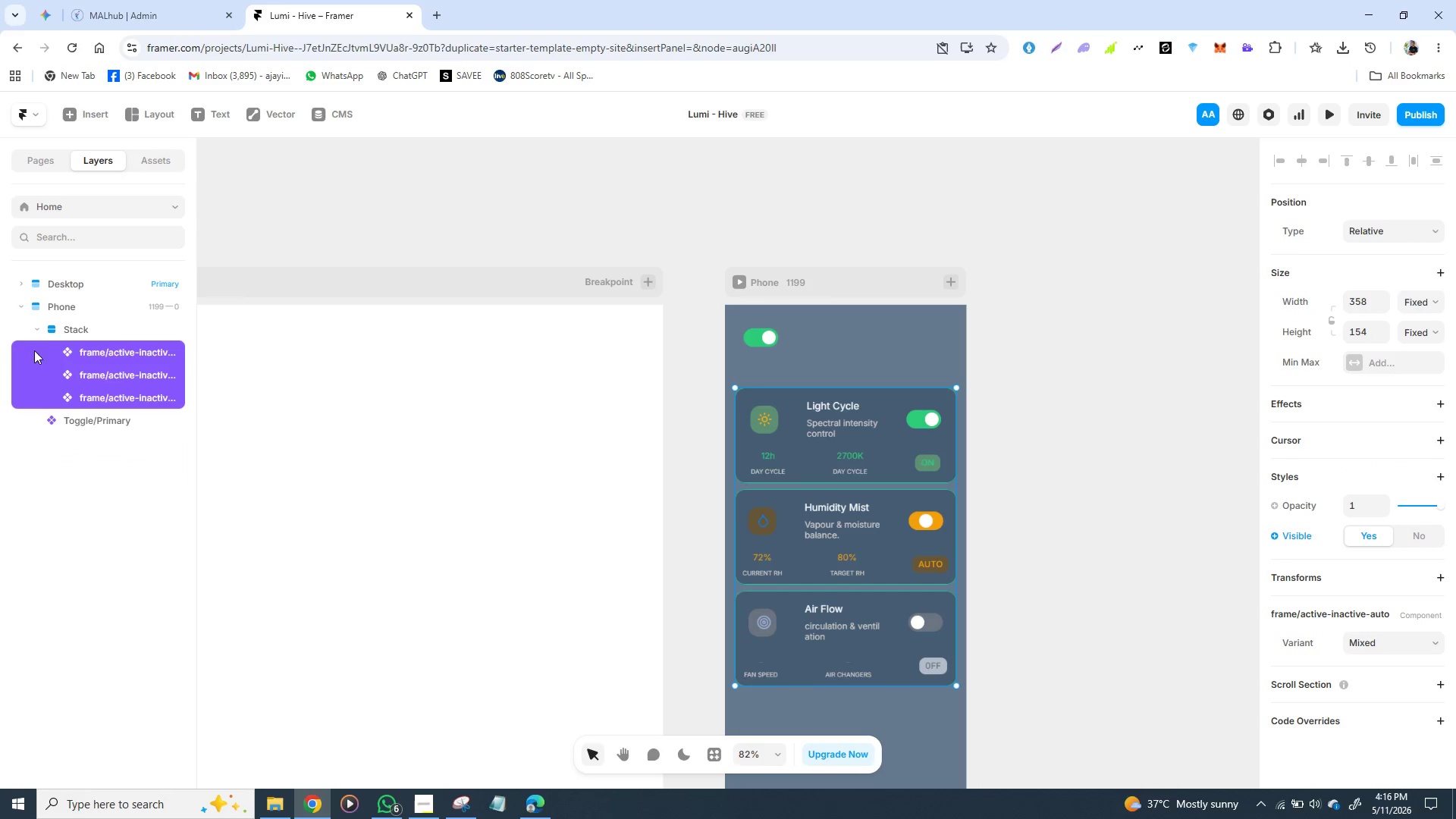 
left_click([75, 328])
 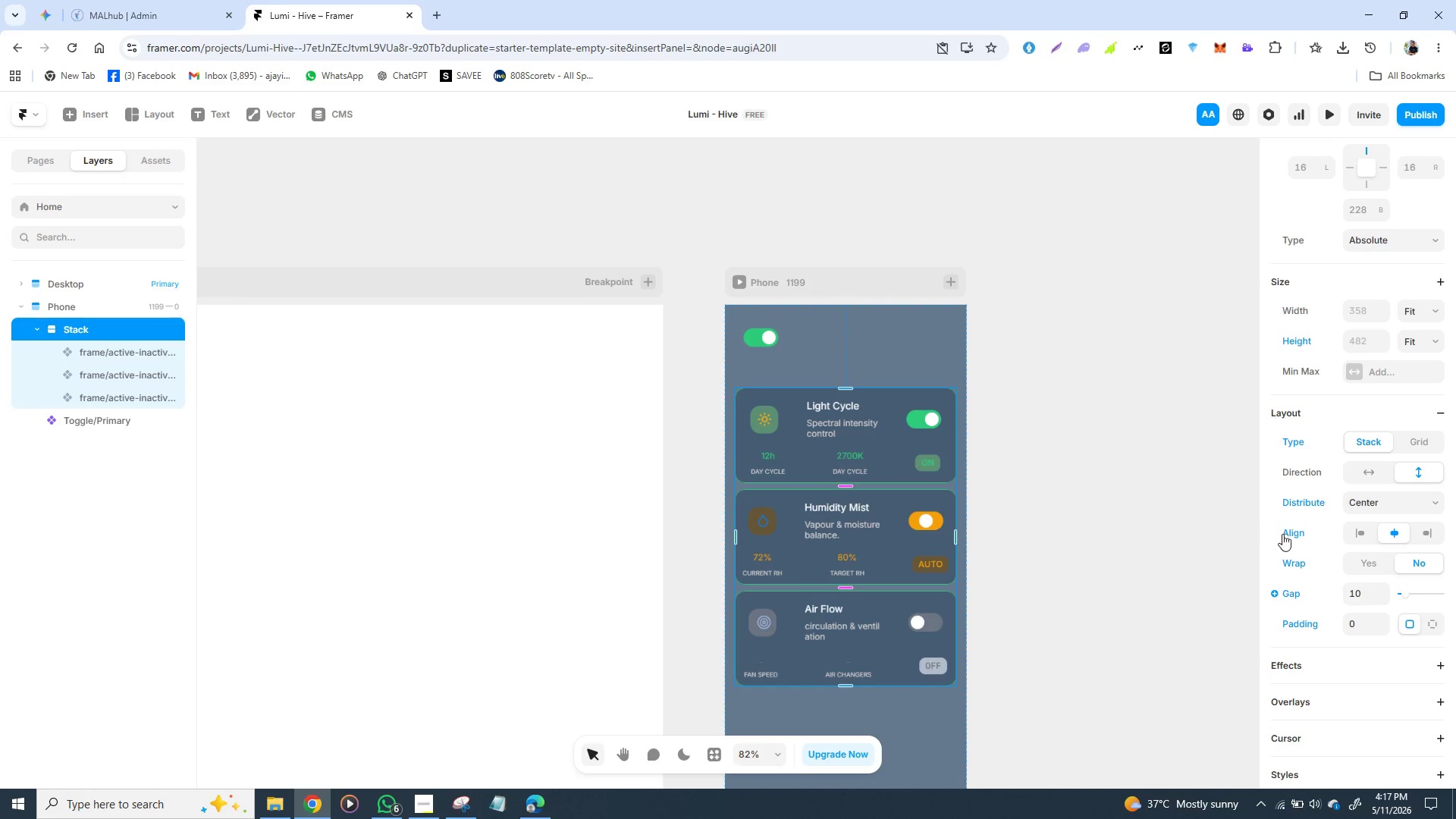 
wait(6.95)
 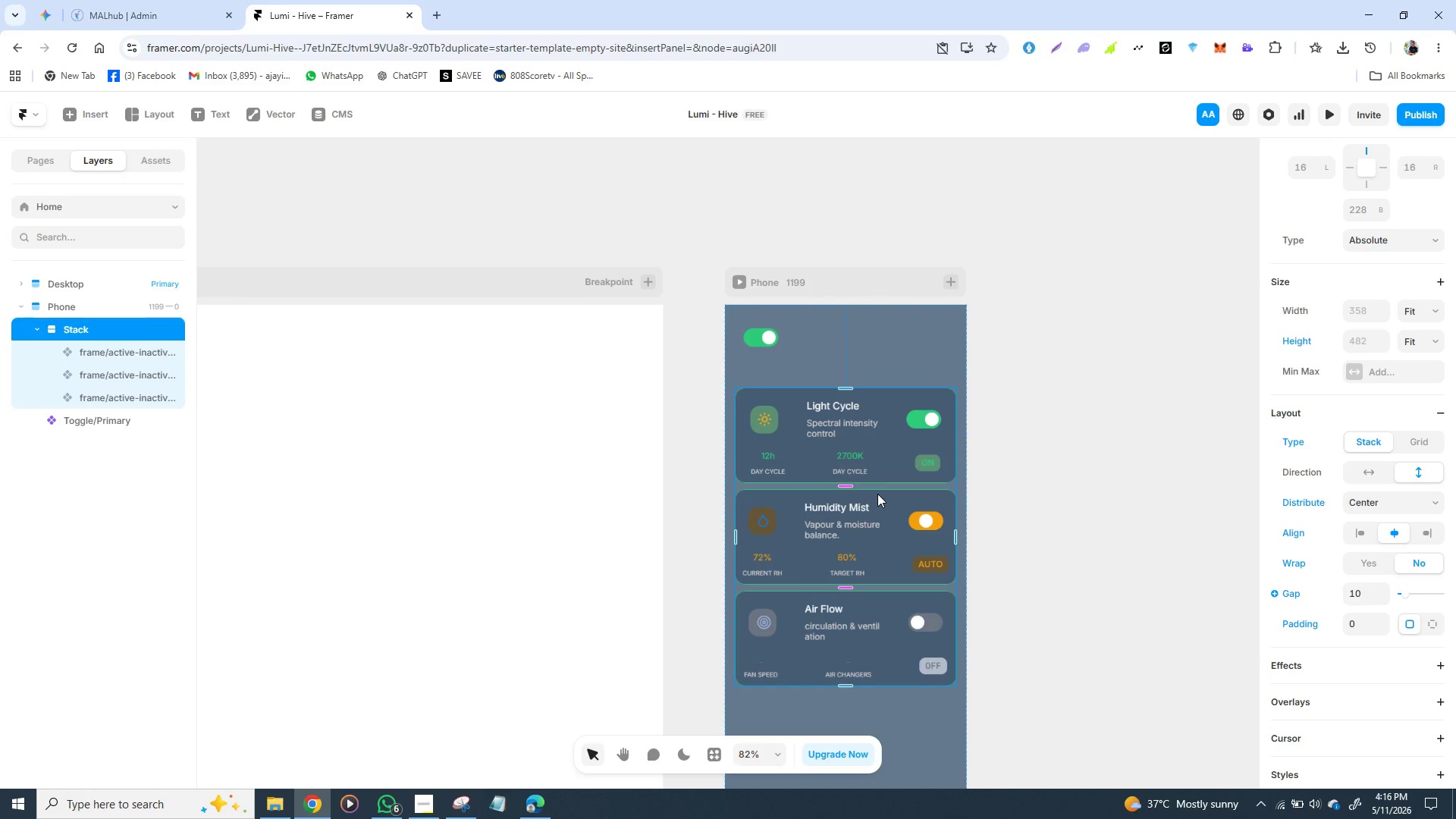 
left_click([1367, 594])
 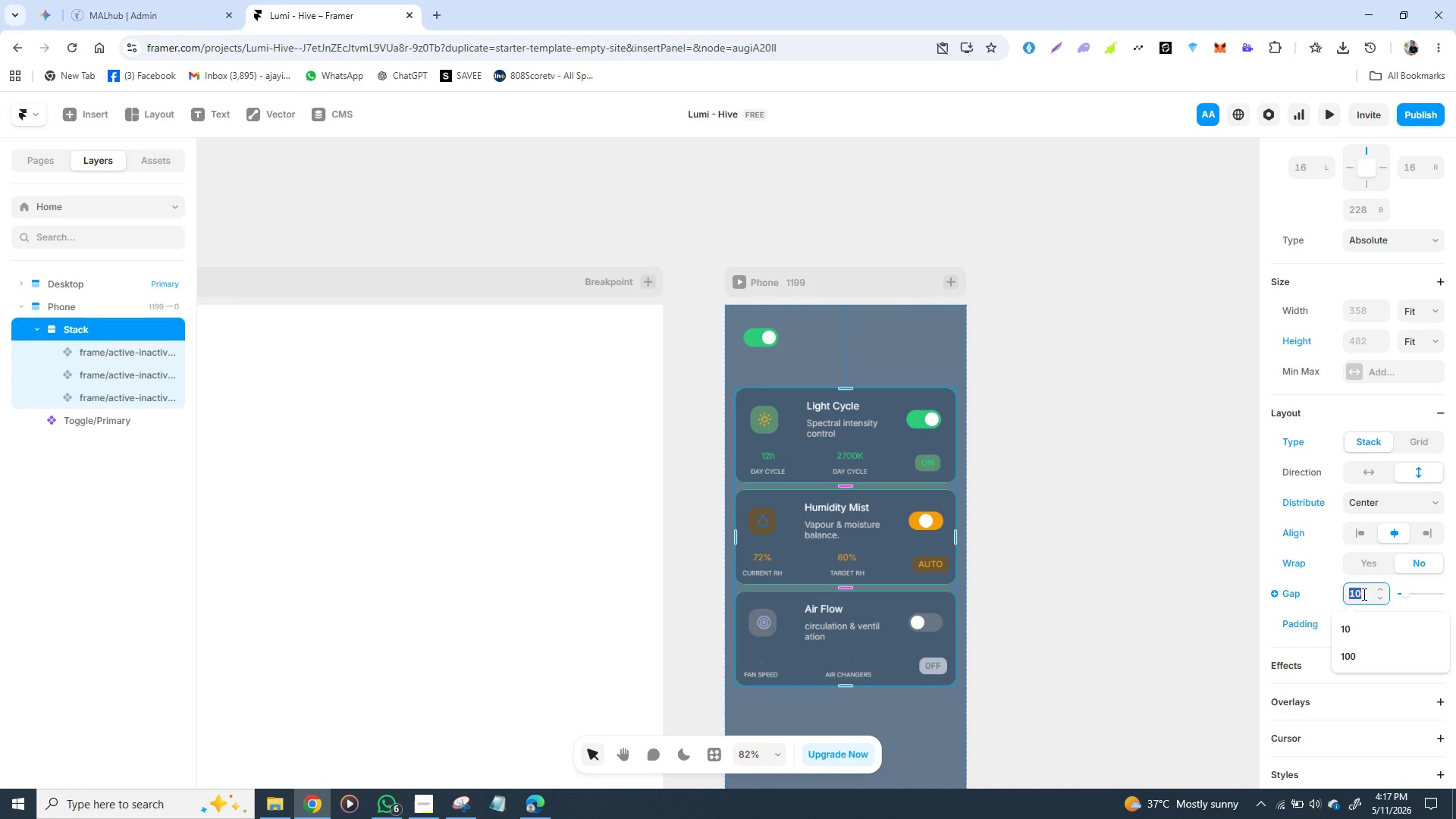 
type(20)
 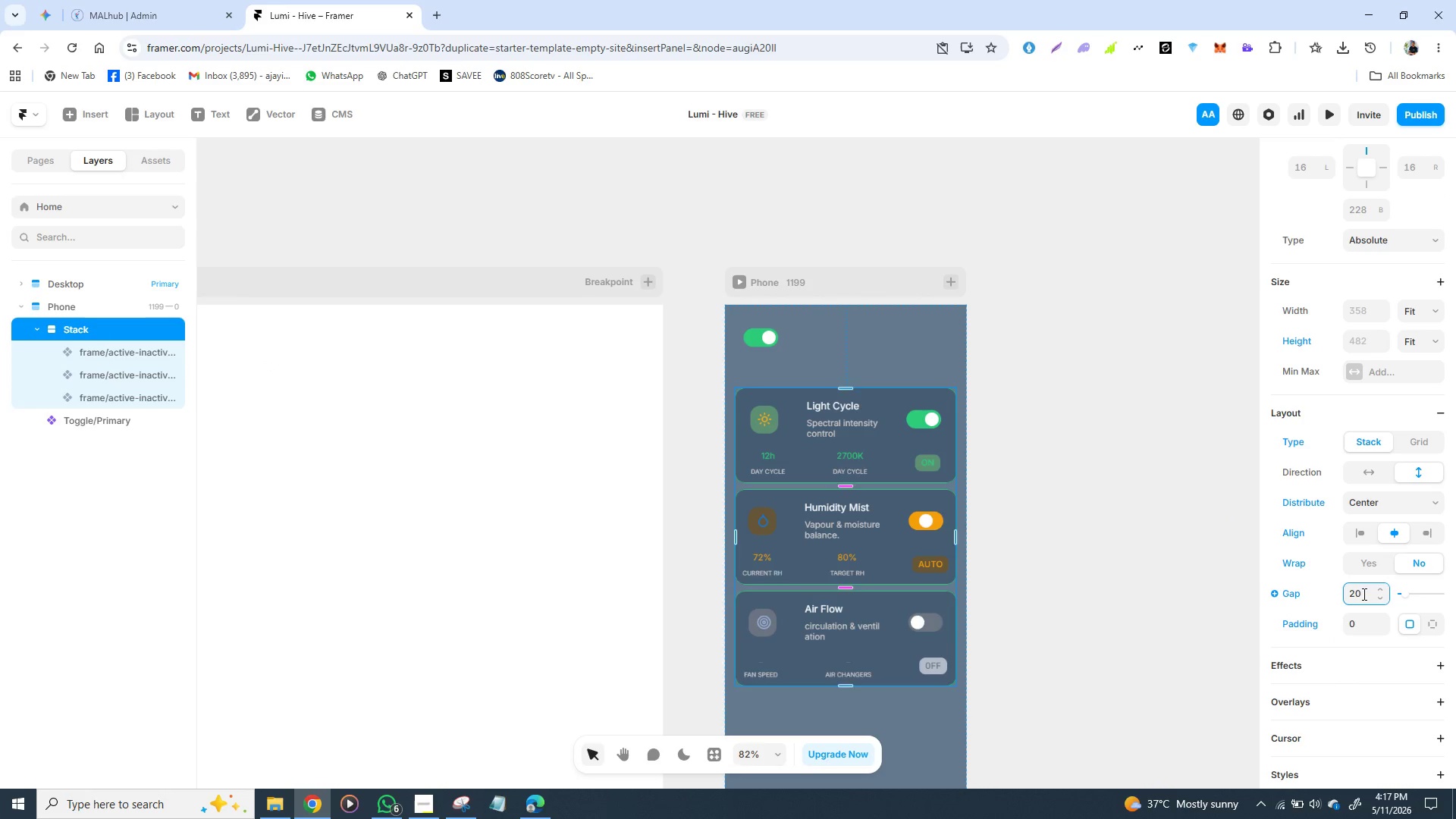 
key(Enter)
 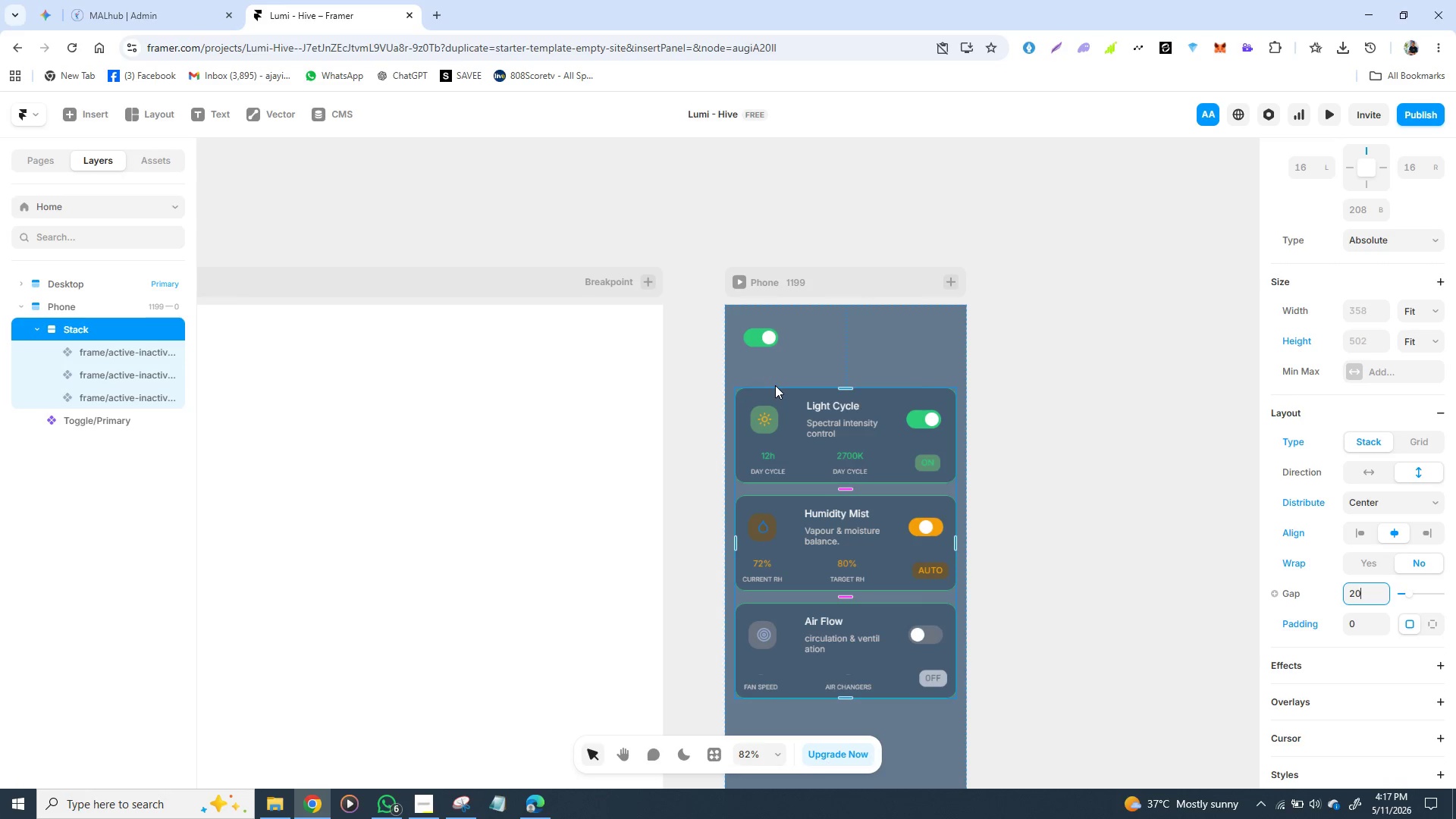 
left_click([775, 385])
 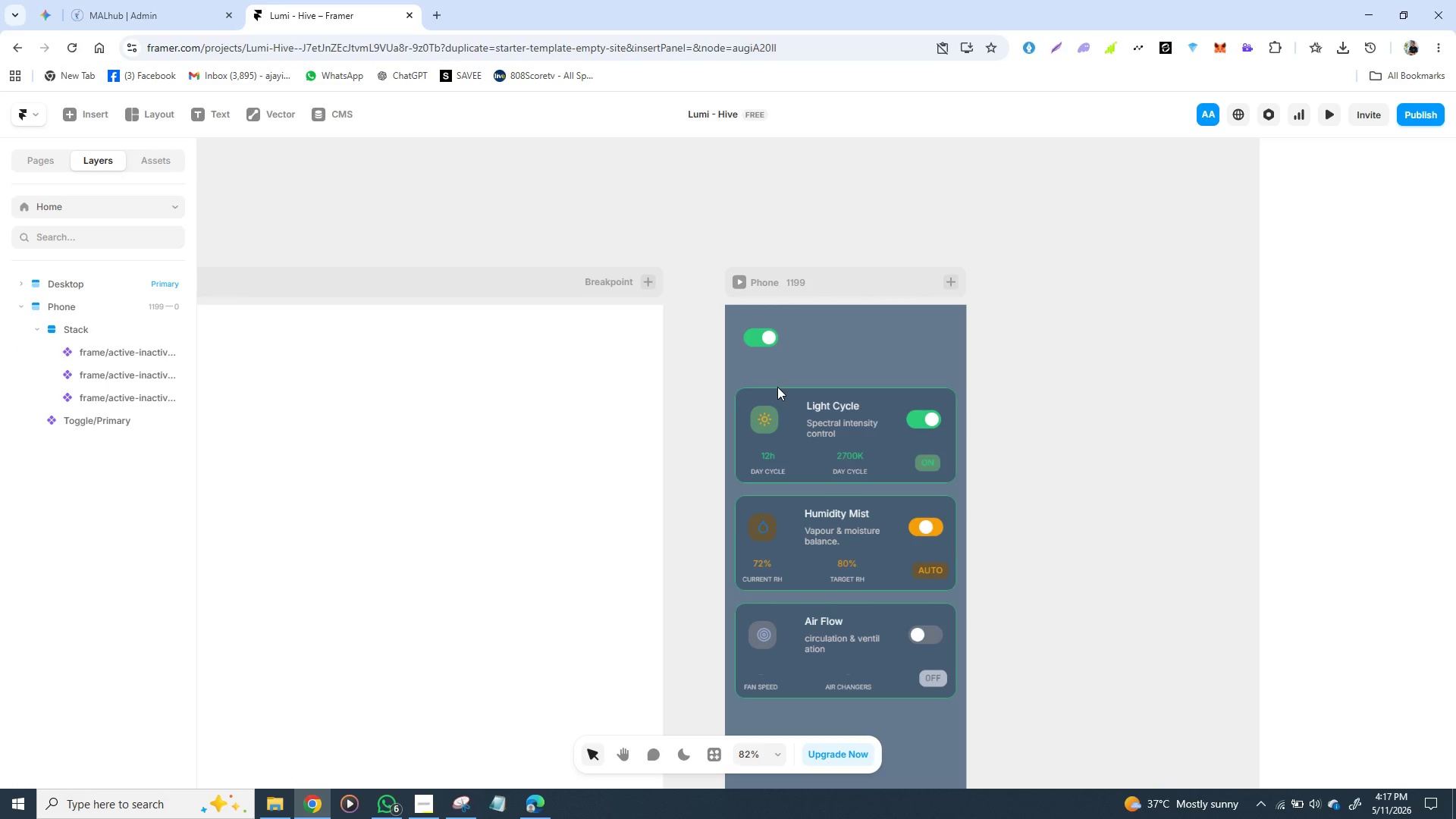 
left_click([777, 387])
 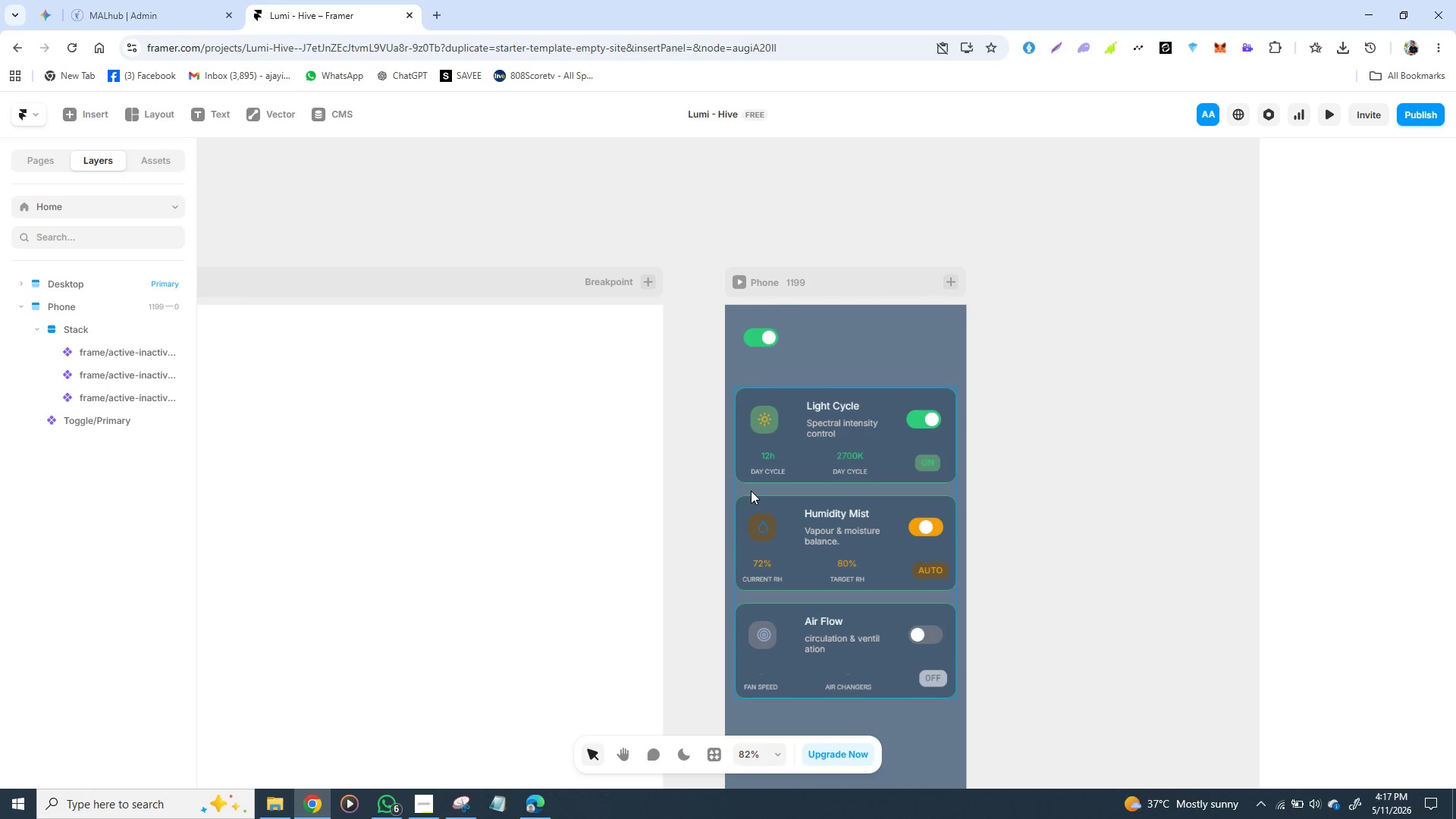 
left_click([752, 491])
 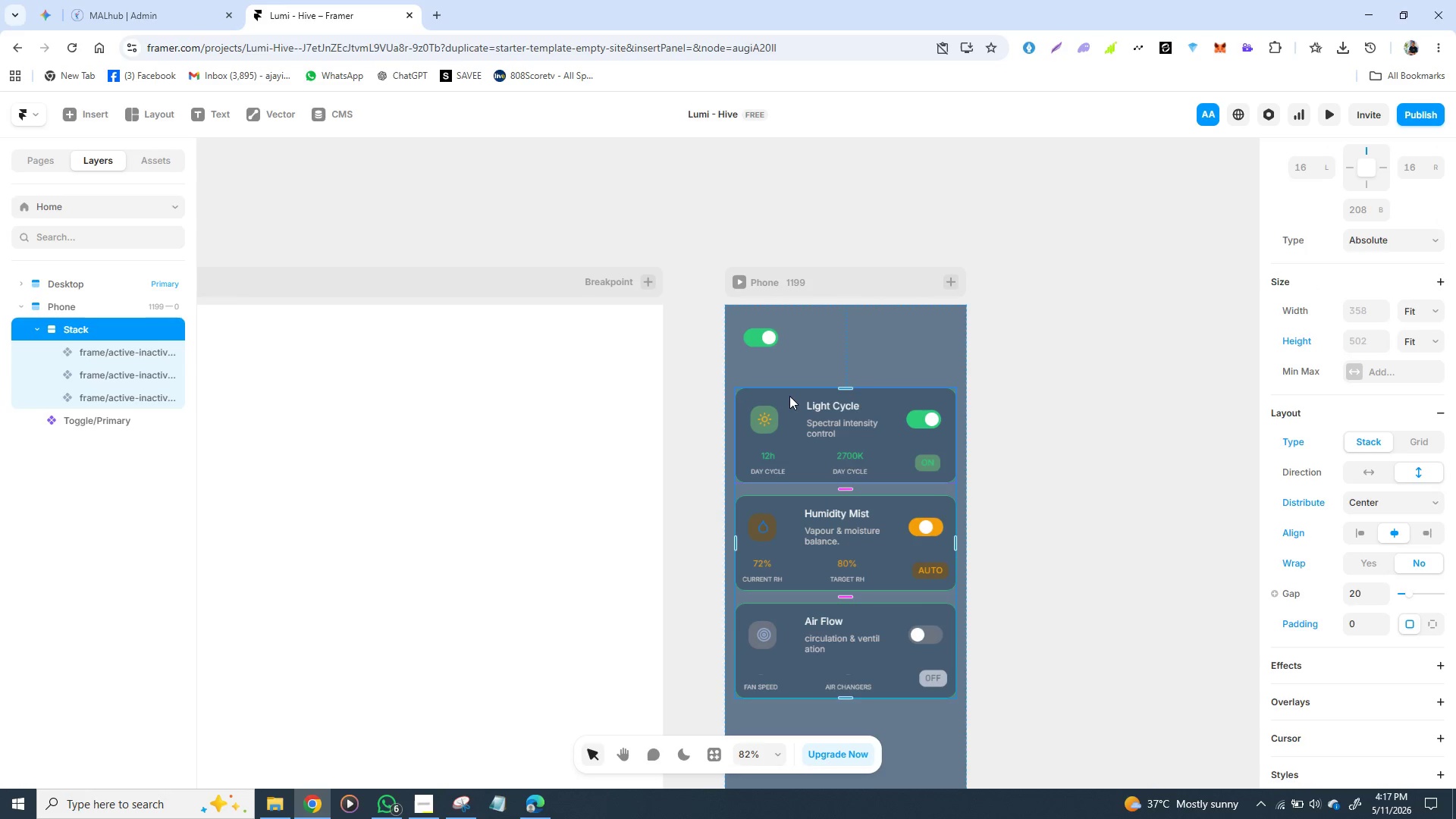 
left_click_drag(start_coordinate=[789, 394], to_coordinate=[790, 413])
 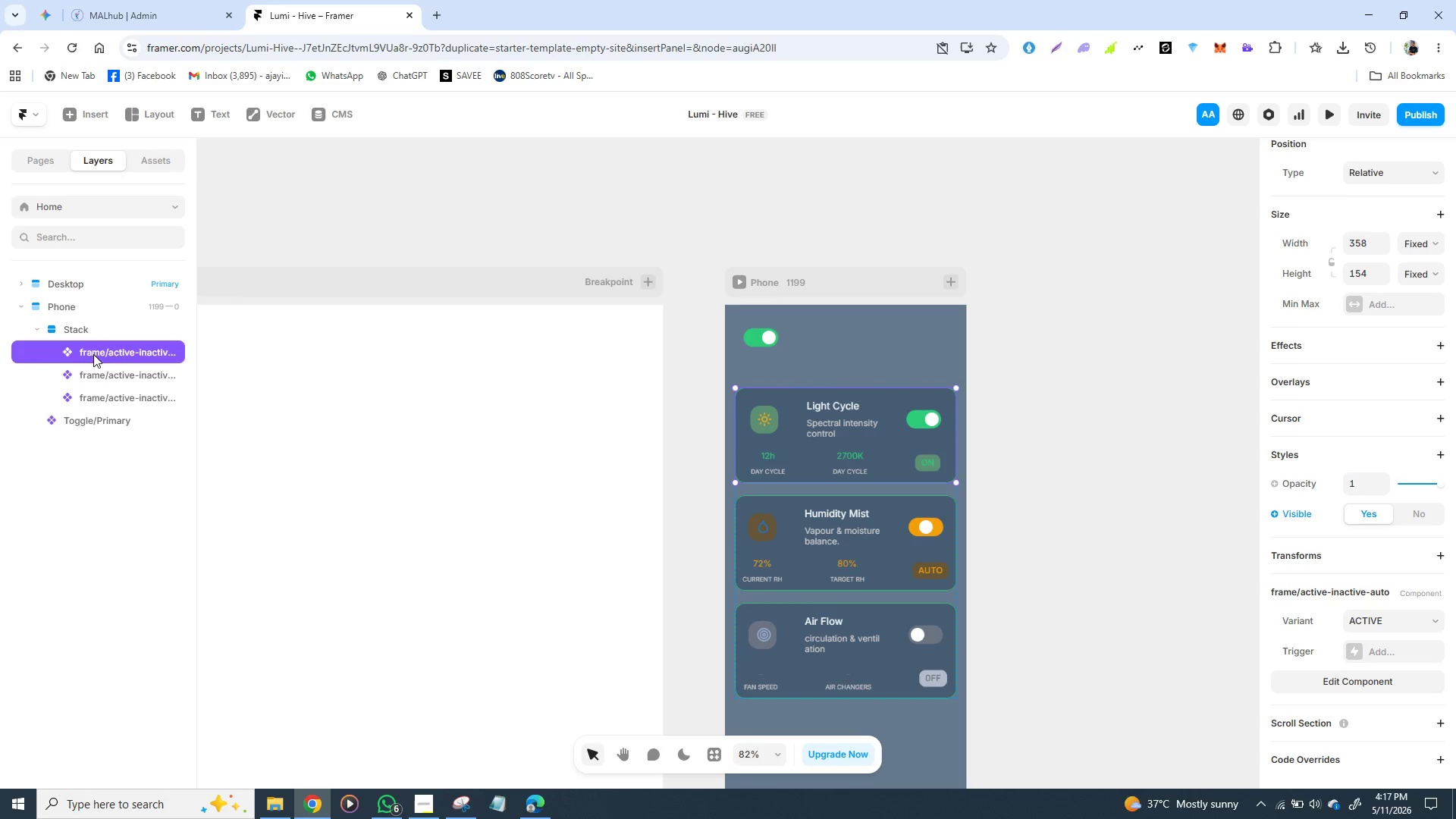 
left_click([93, 327])
 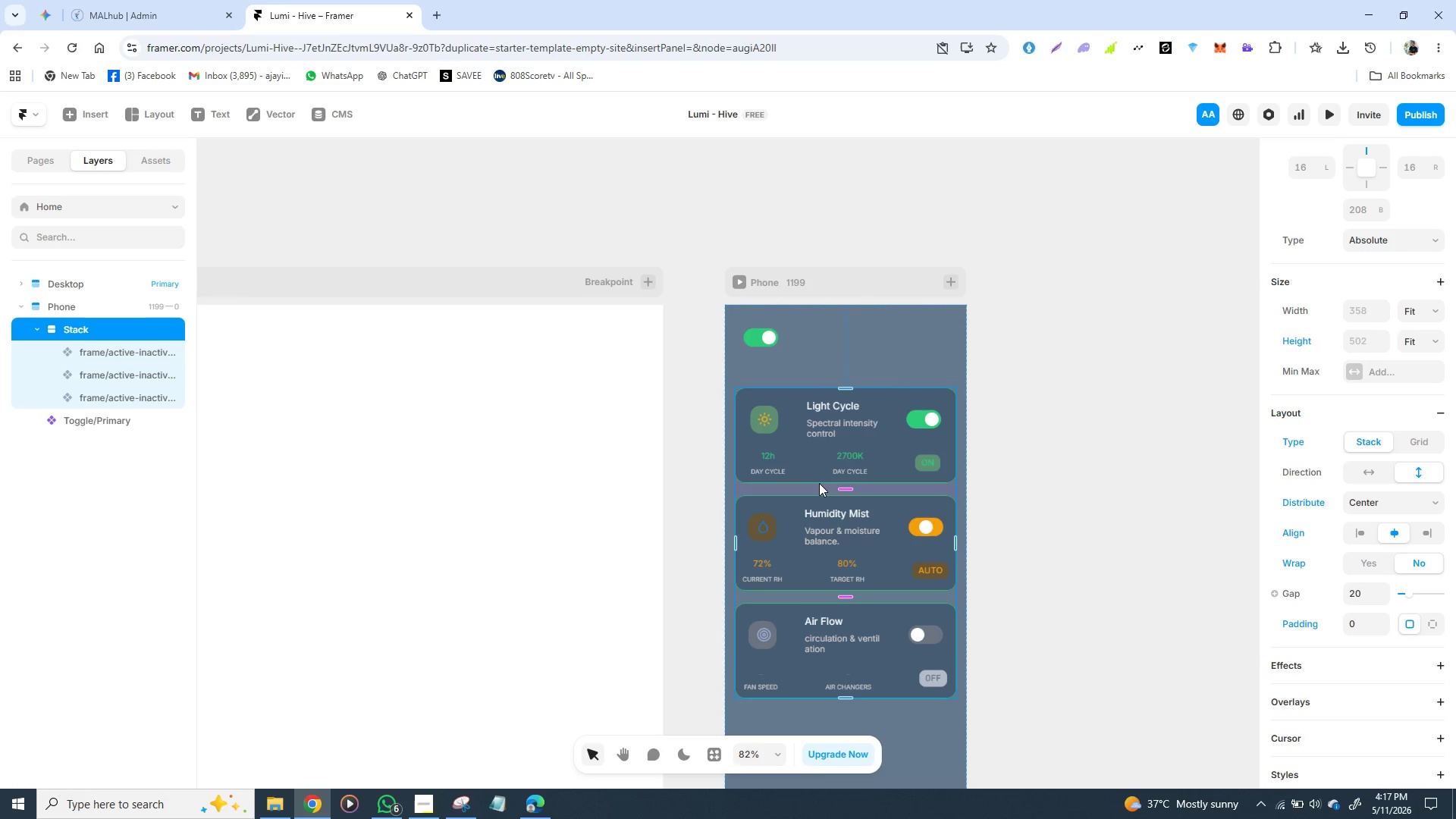 
left_click_drag(start_coordinate=[819, 482], to_coordinate=[823, 533])
 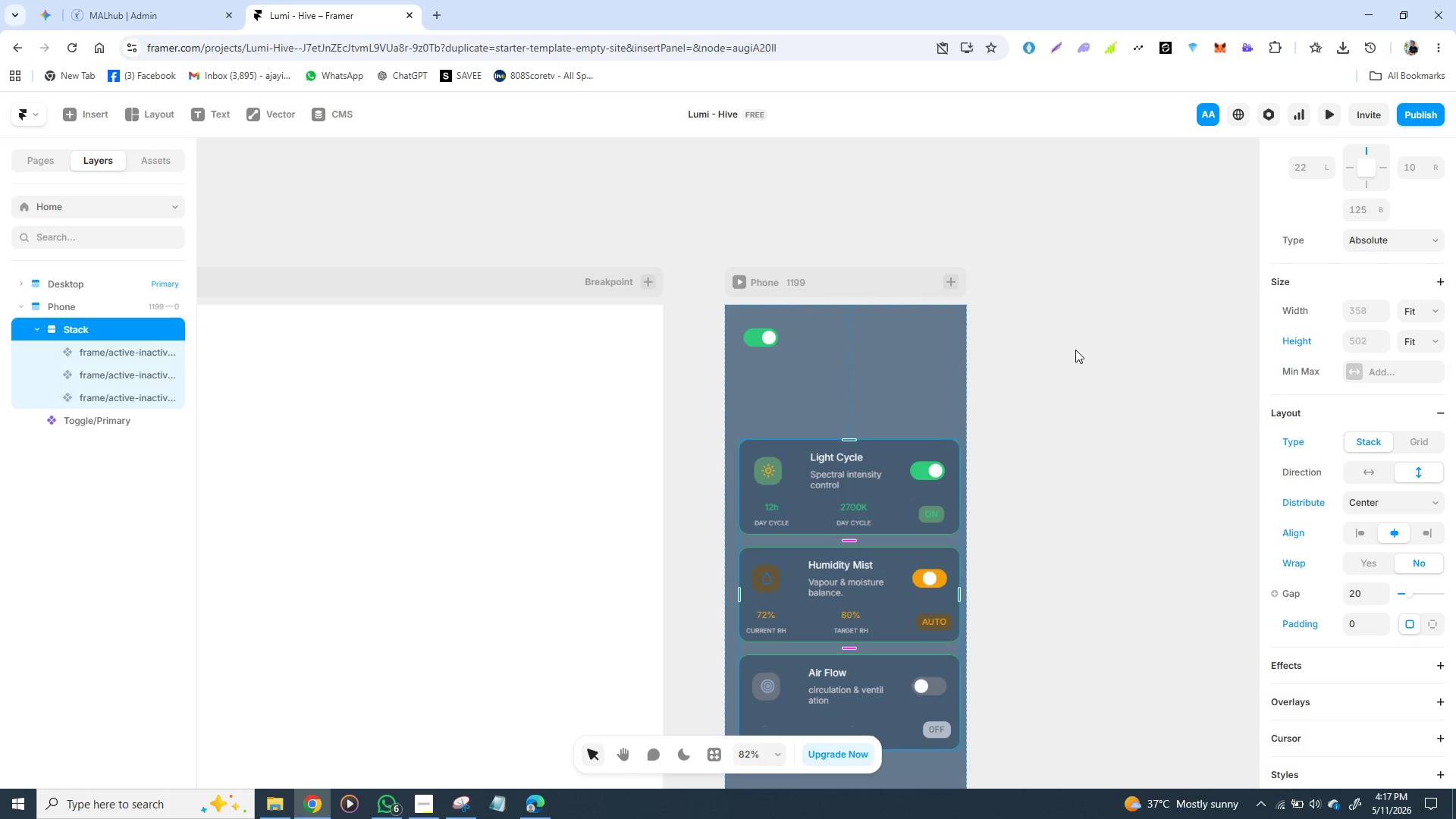 
wait(8.02)
 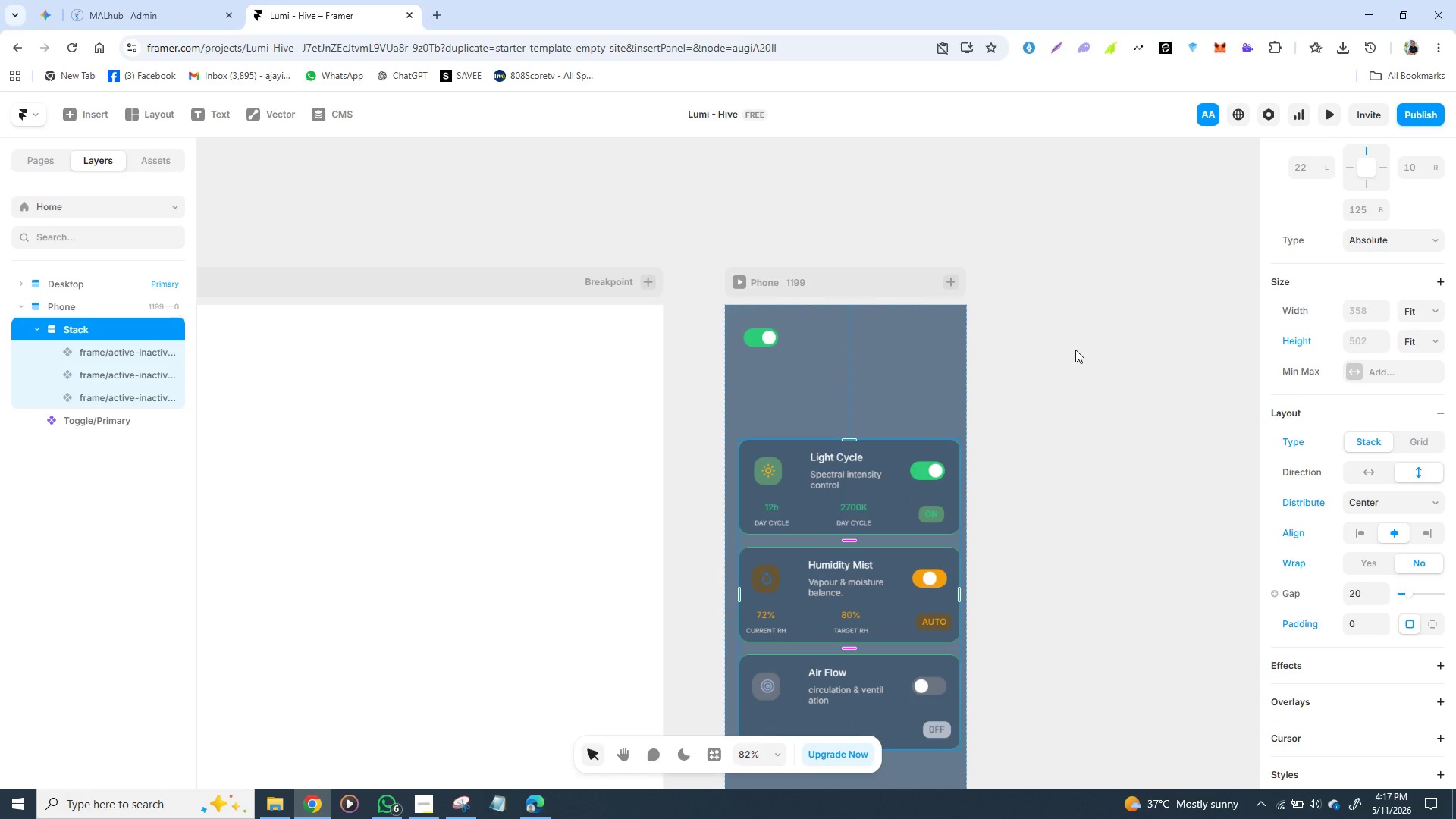 
left_click_drag(start_coordinate=[757, 338], to_coordinate=[752, 417])
 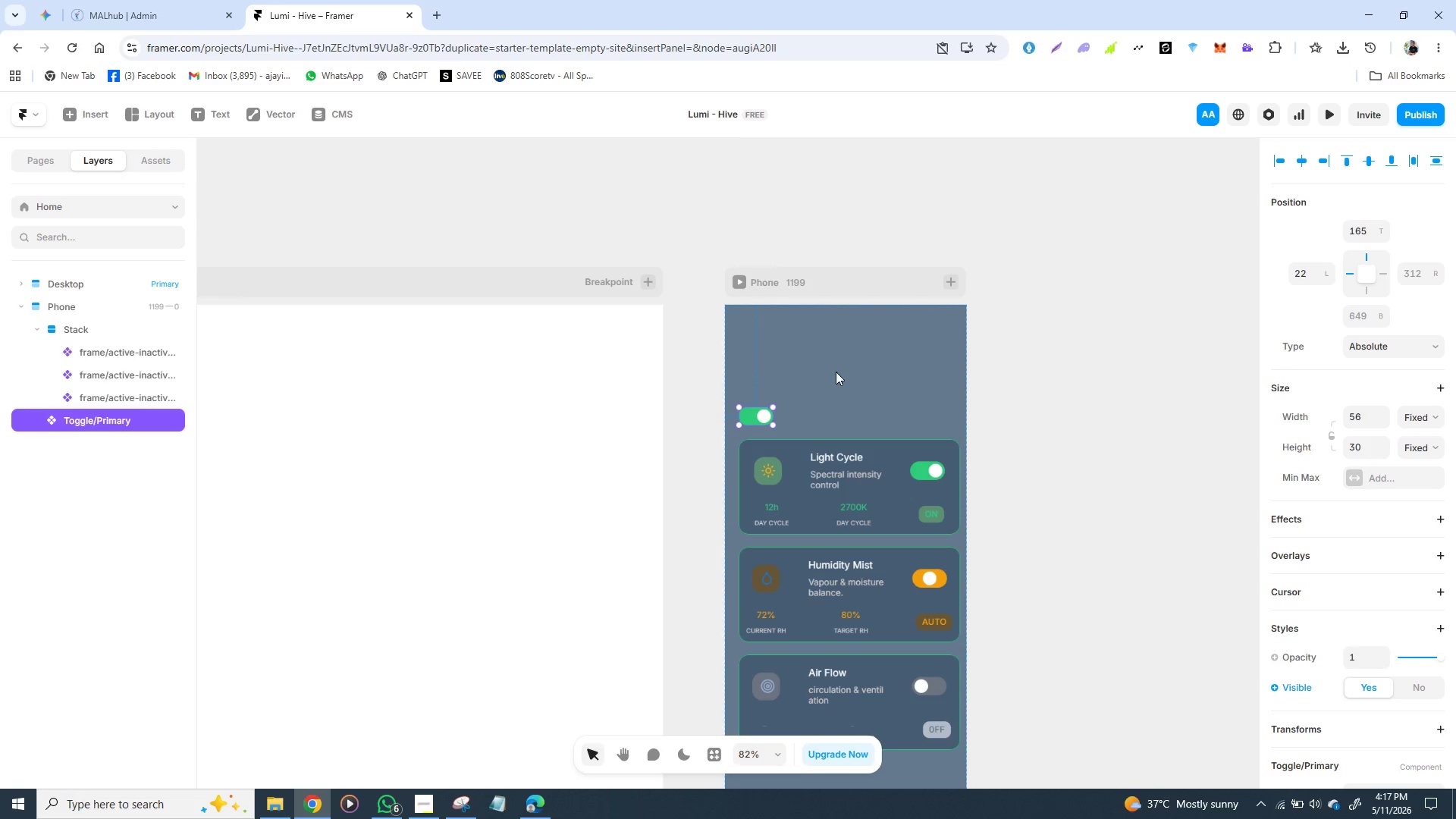 
left_click([838, 369])
 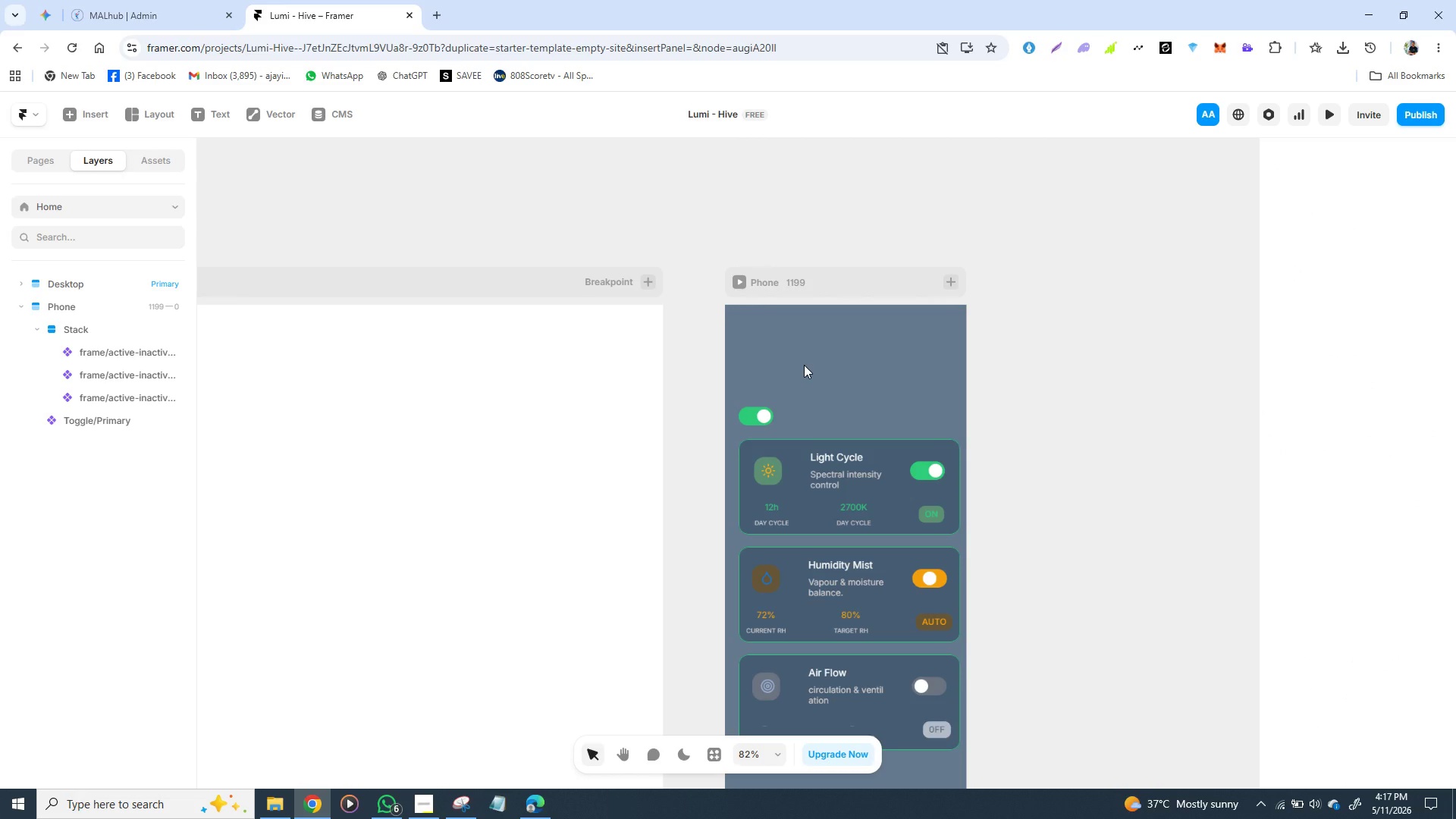 
key(T)
 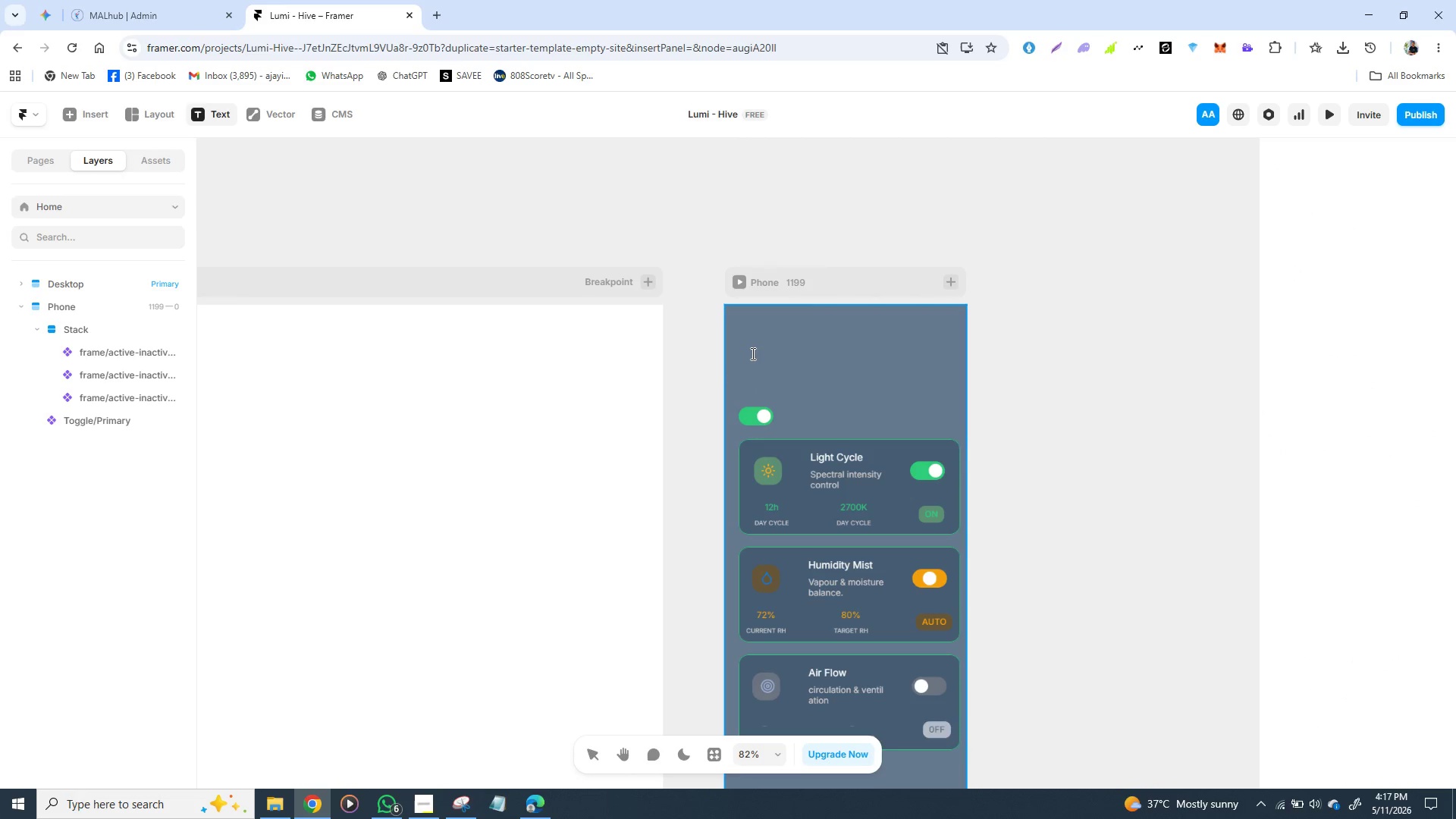 
left_click([749, 351])
 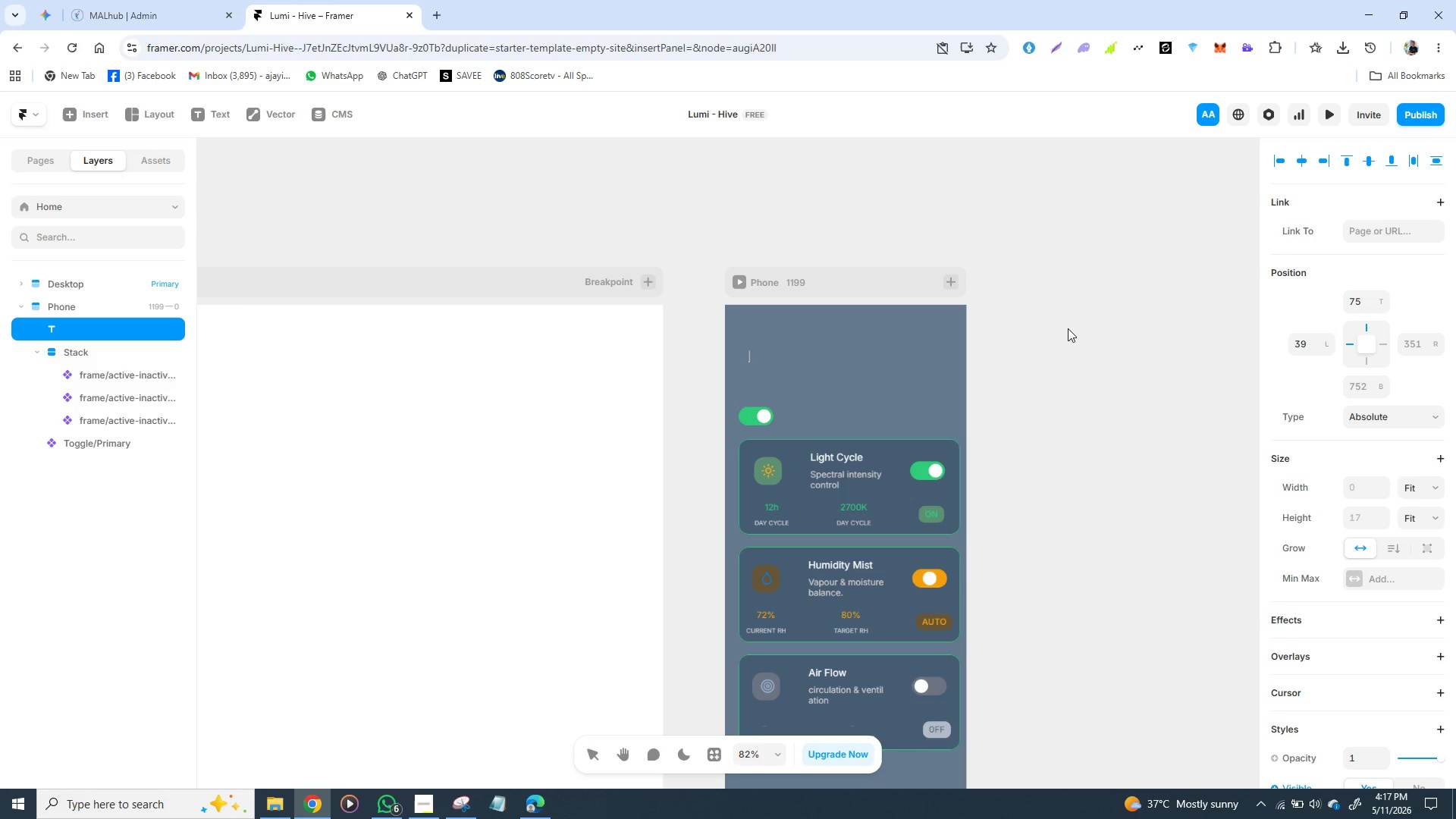 
wait(5.06)
 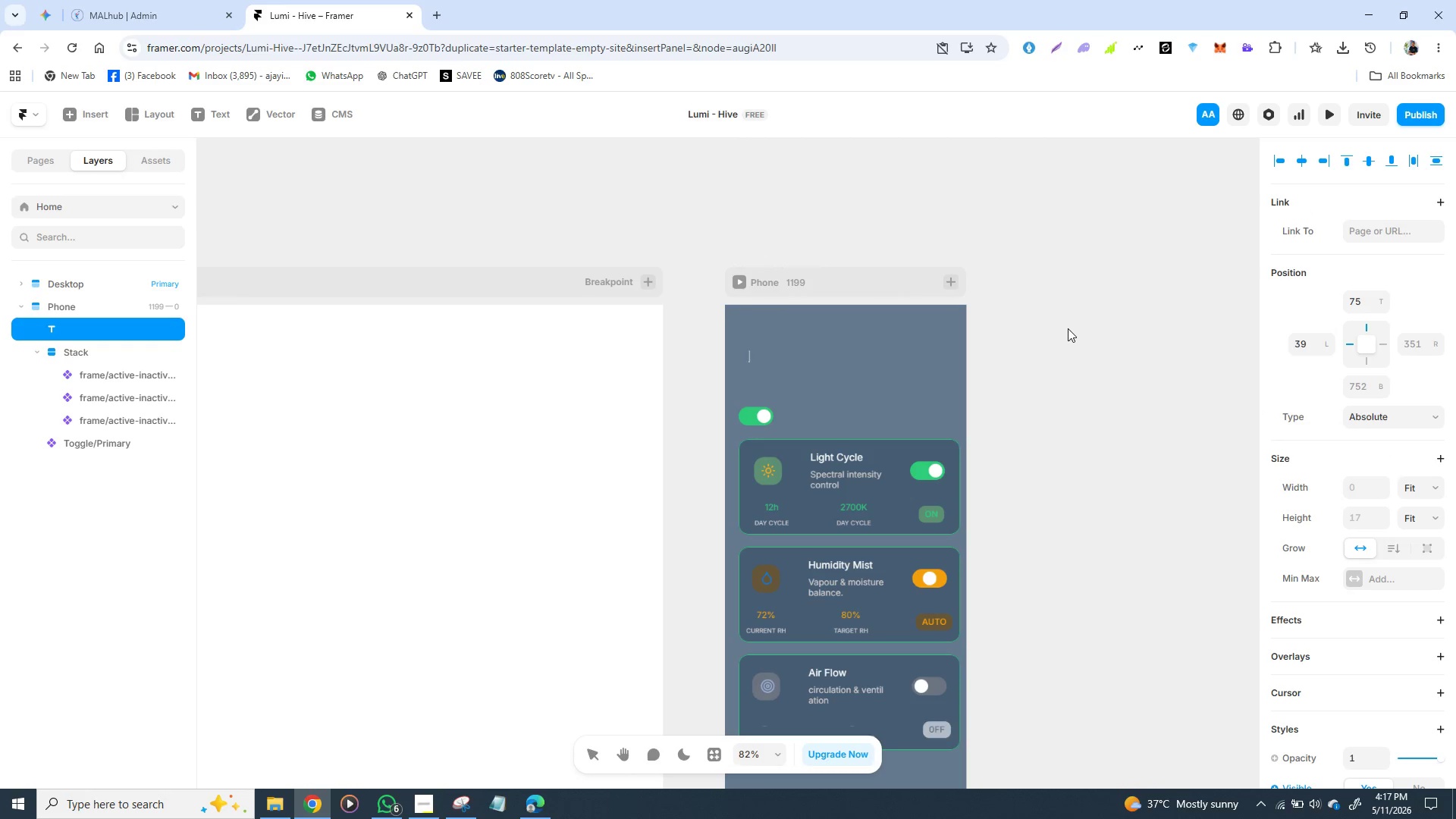 
type(Environment)
 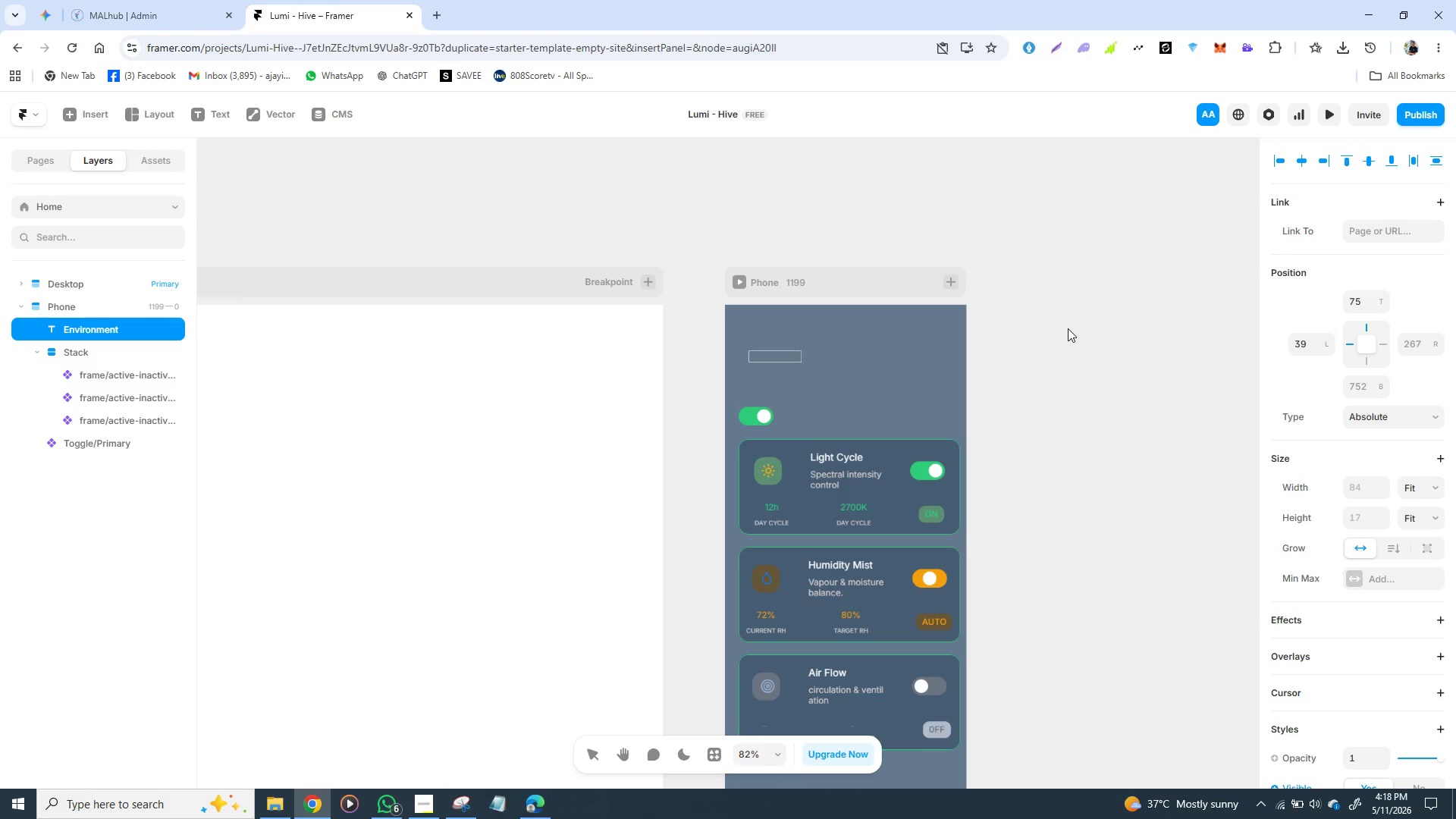 
wait(6.28)
 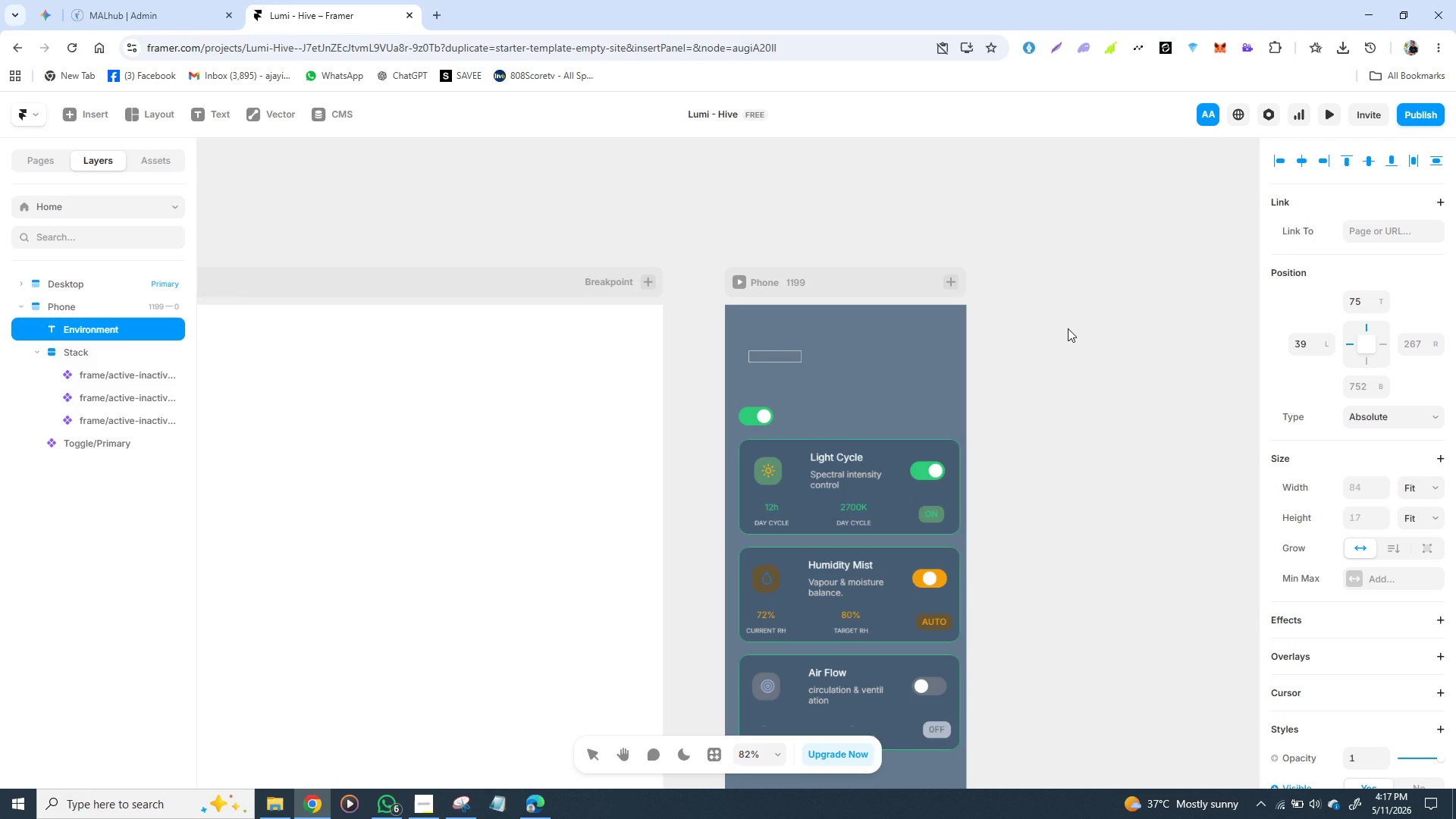 
key(Space)
 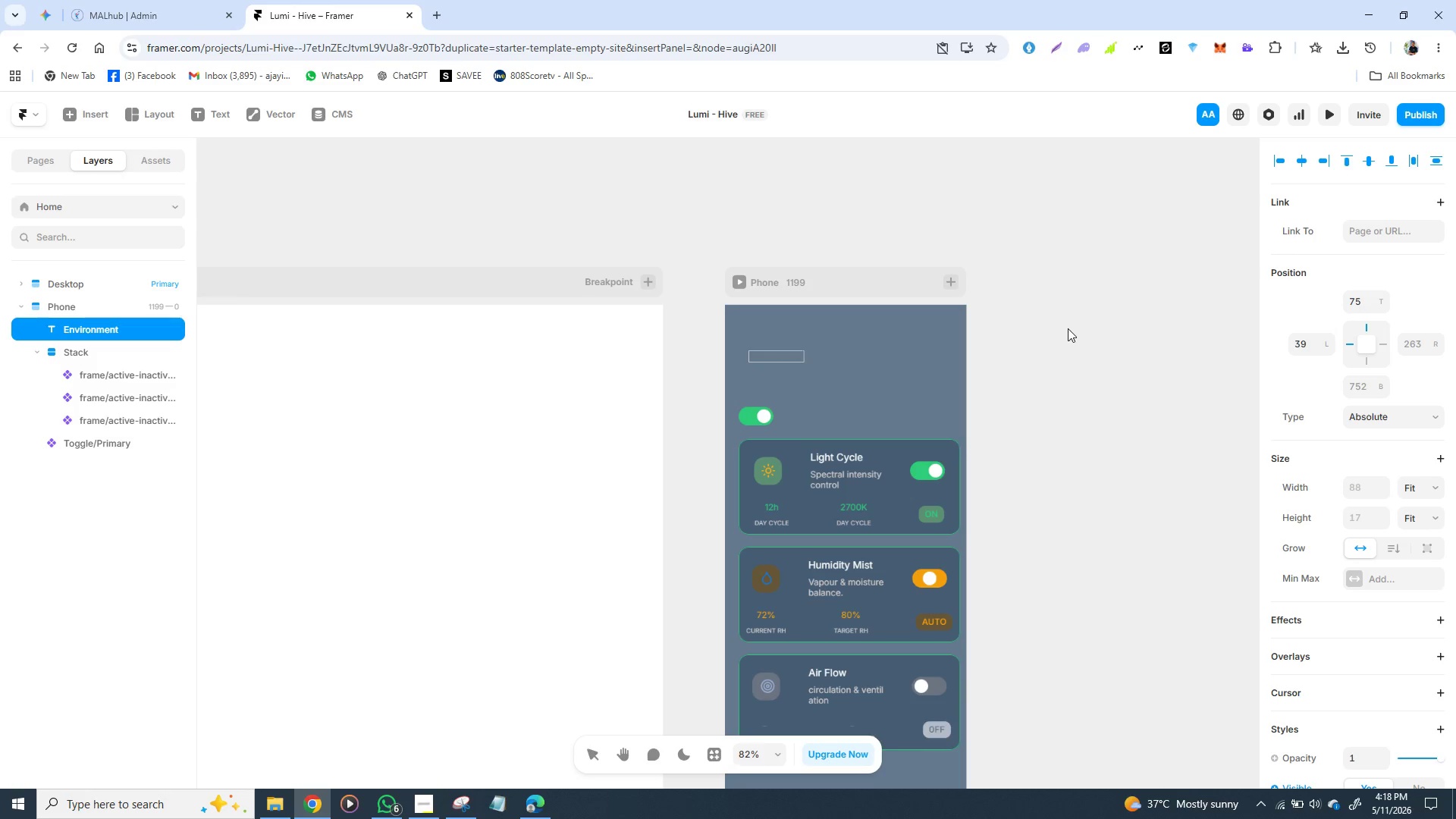 
type(Settings)
 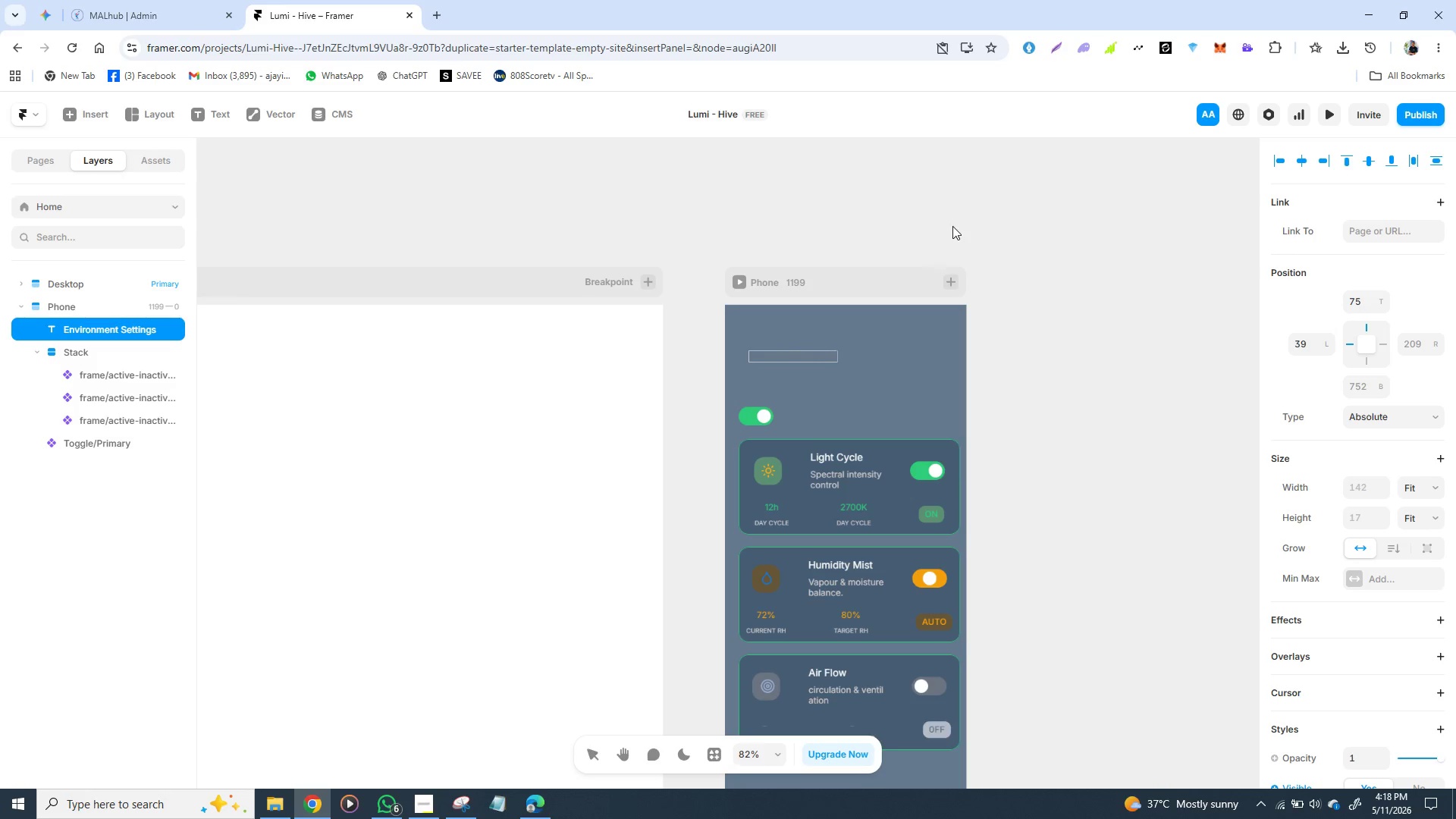 
left_click([1108, 329])
 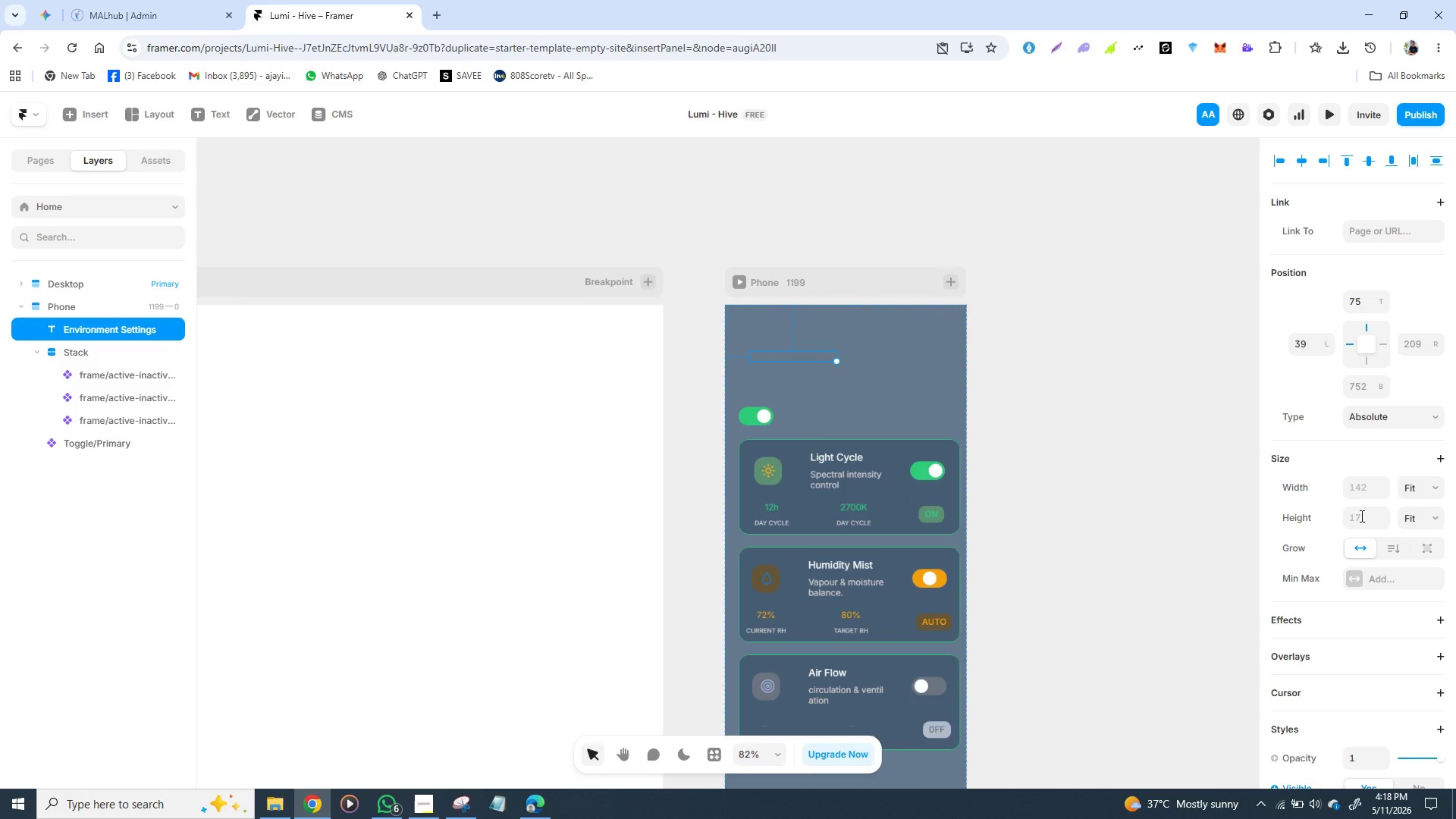 
scroll: coordinate [1367, 475], scroll_direction: down, amount: 2.0
 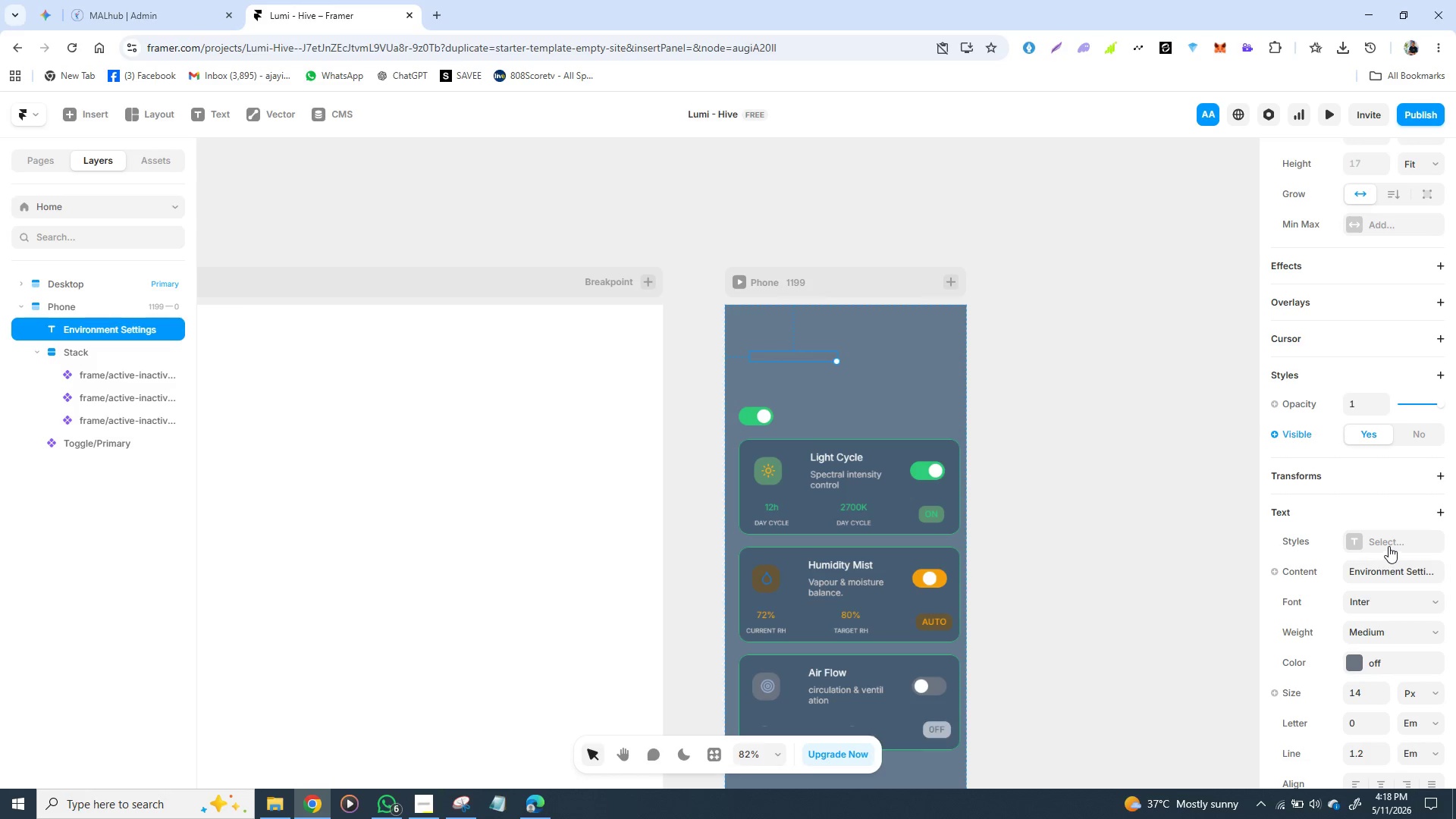 
left_click([1392, 544])
 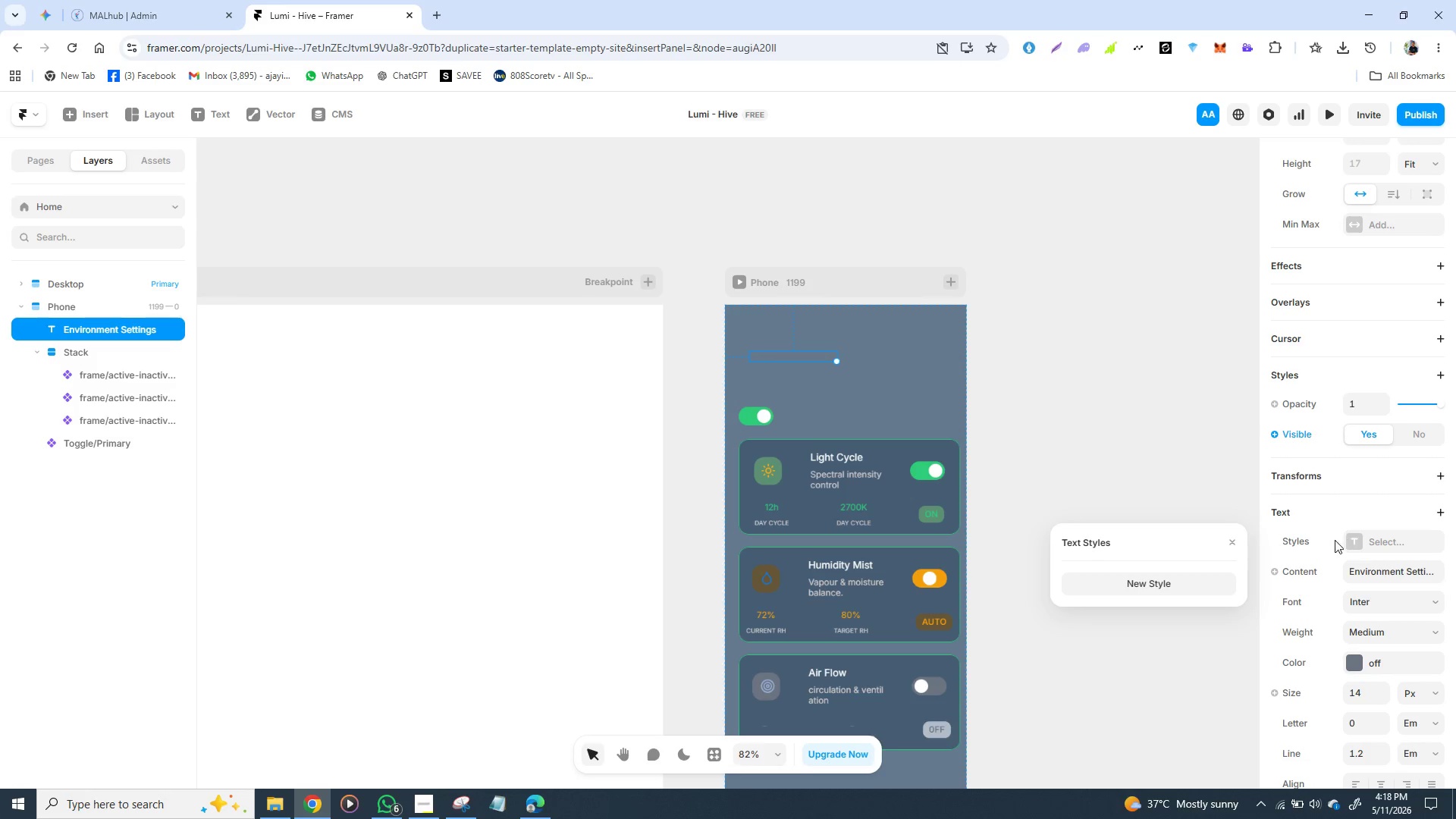 
left_click([1345, 536])
 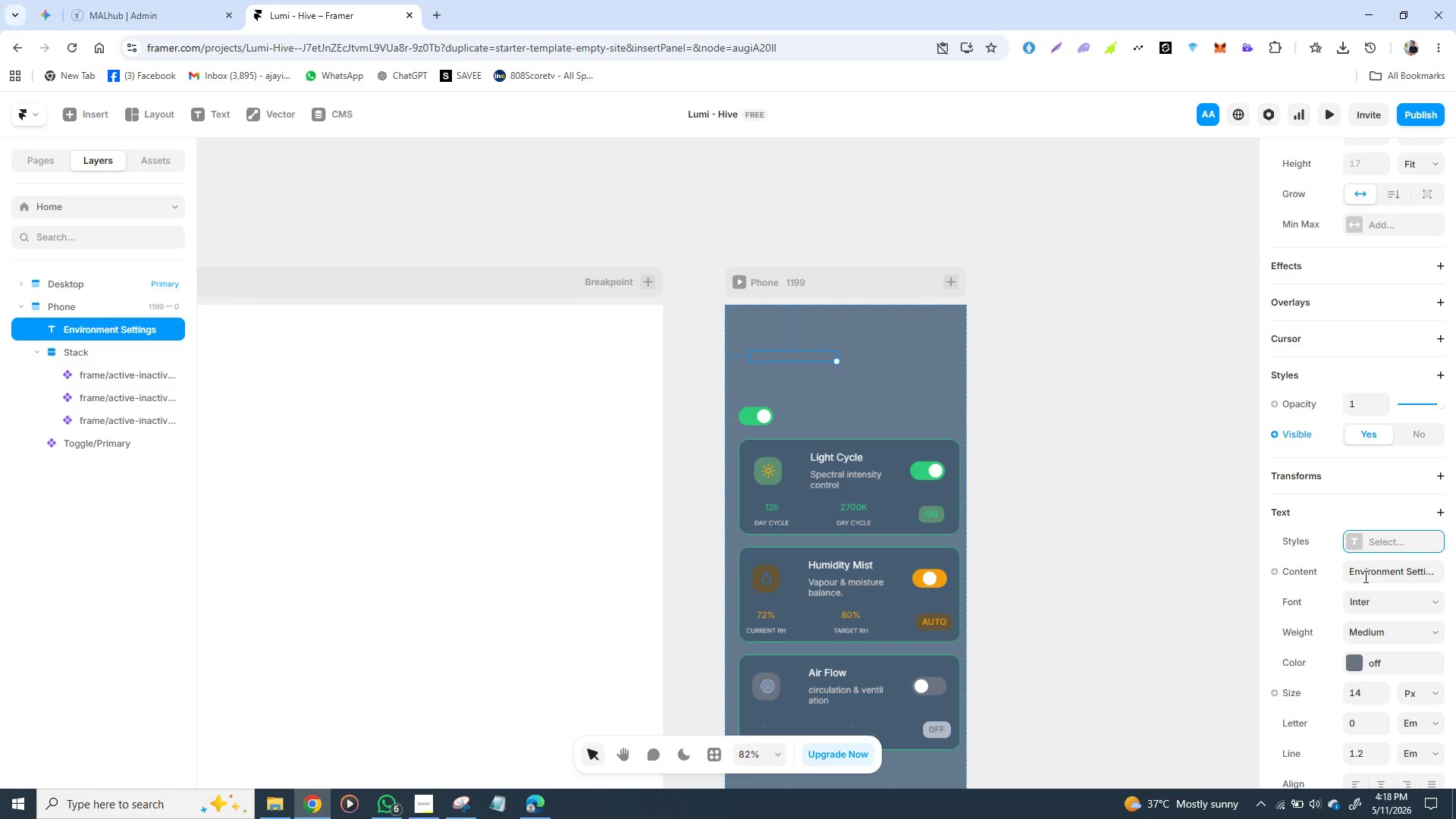 
left_click([1379, 600])
 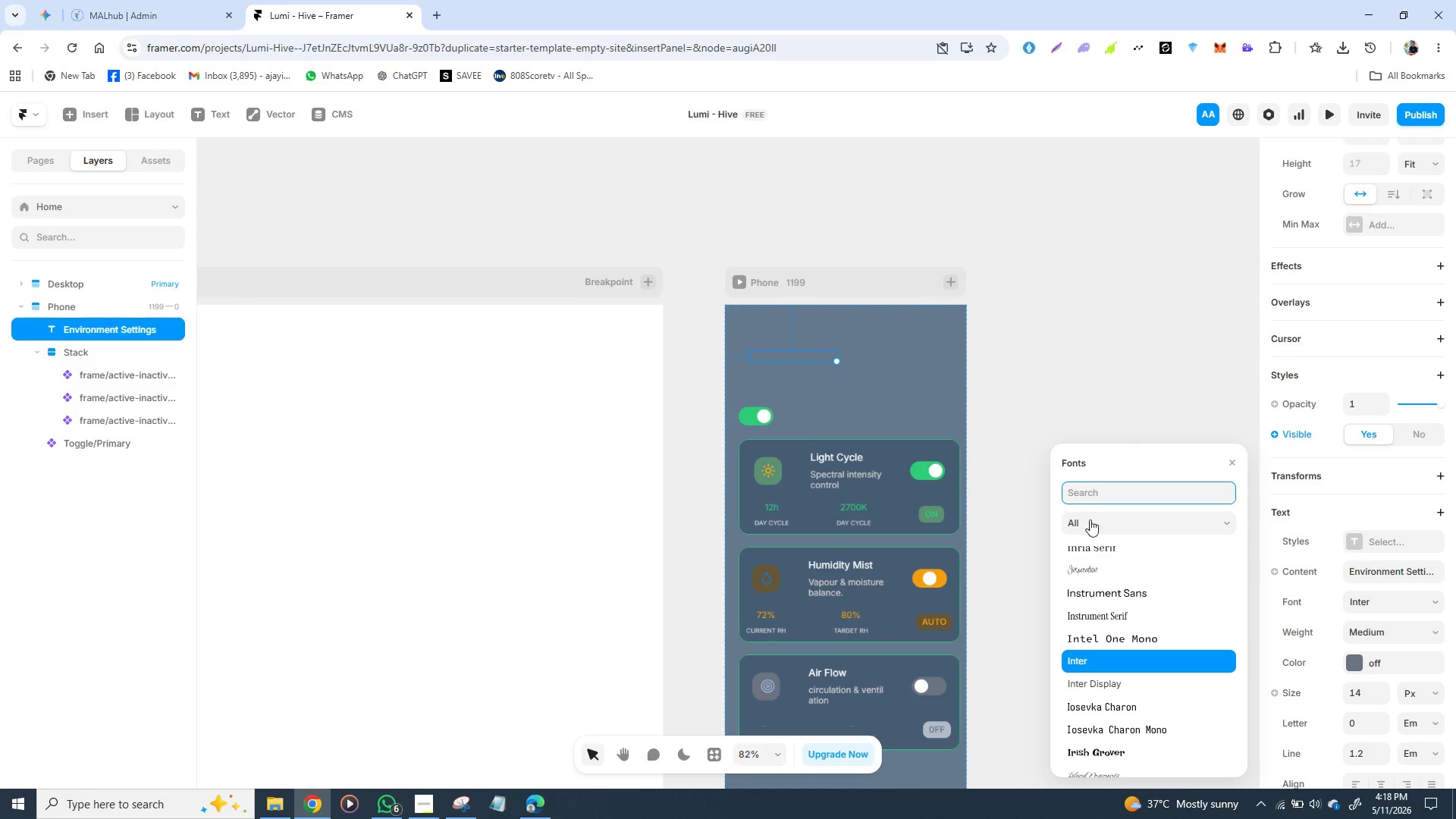 
left_click([1084, 497])
 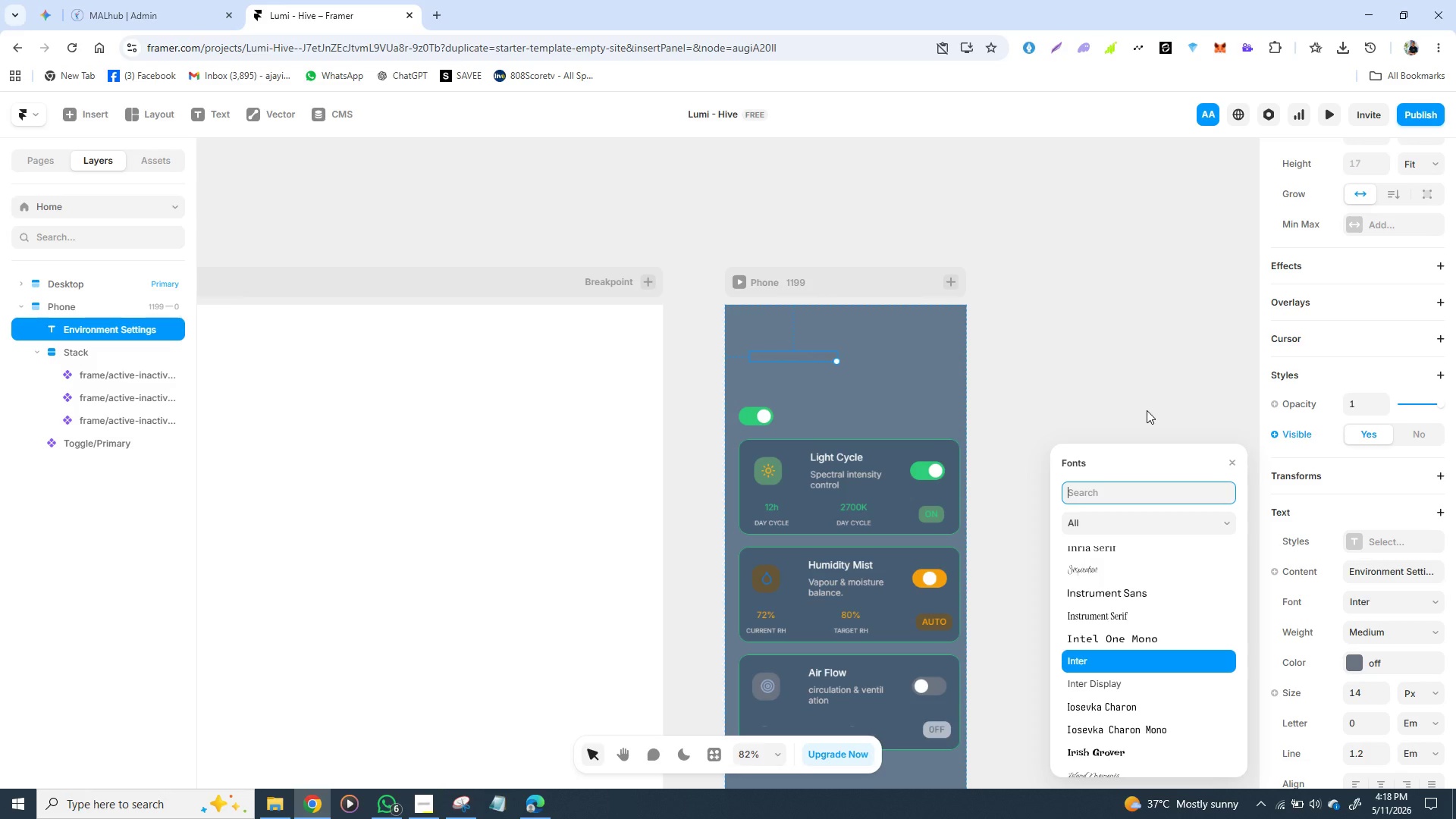 
type(co)
 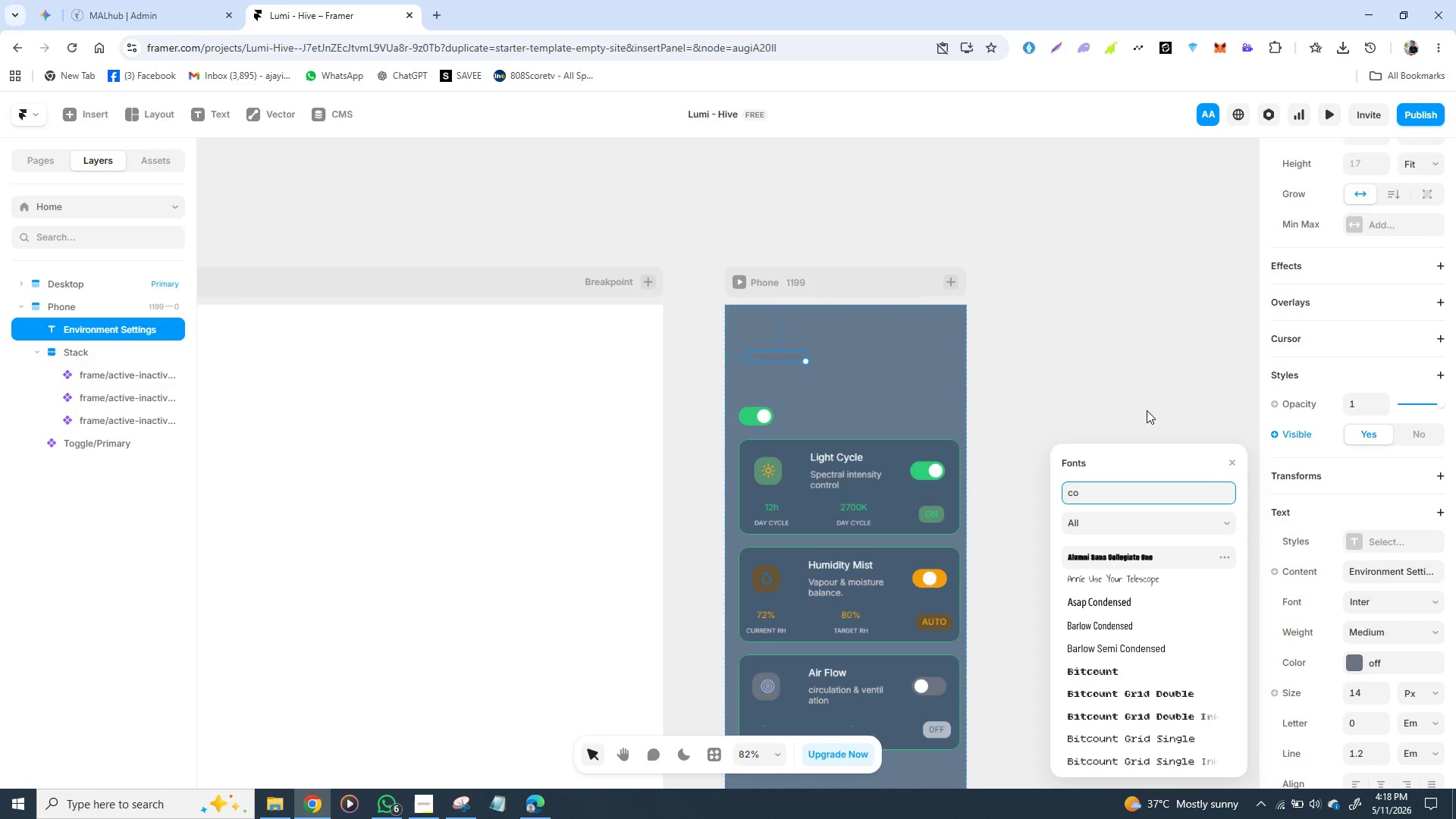 
wait(5.31)
 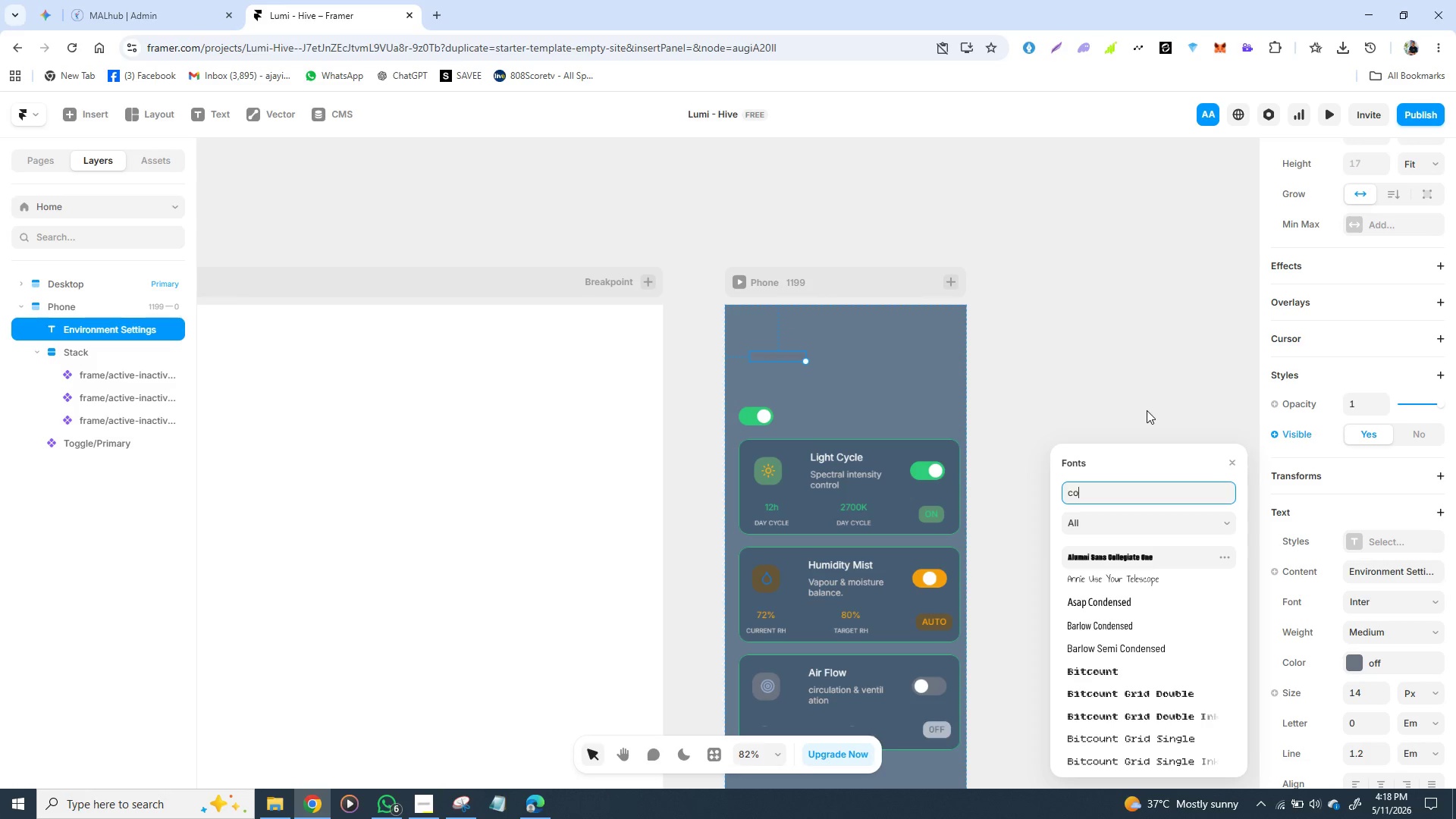 
key(E)
 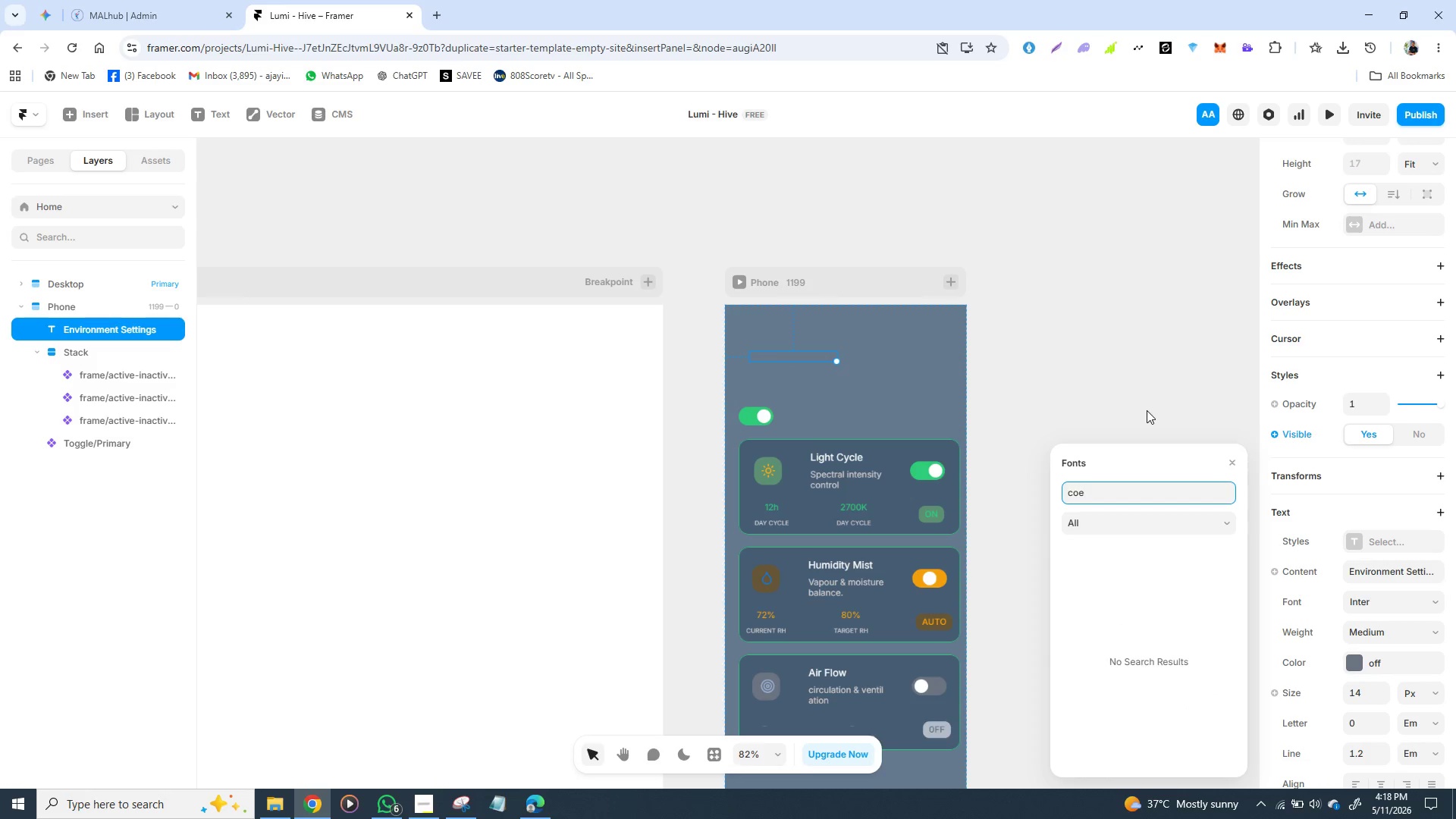 
key(Backspace)
 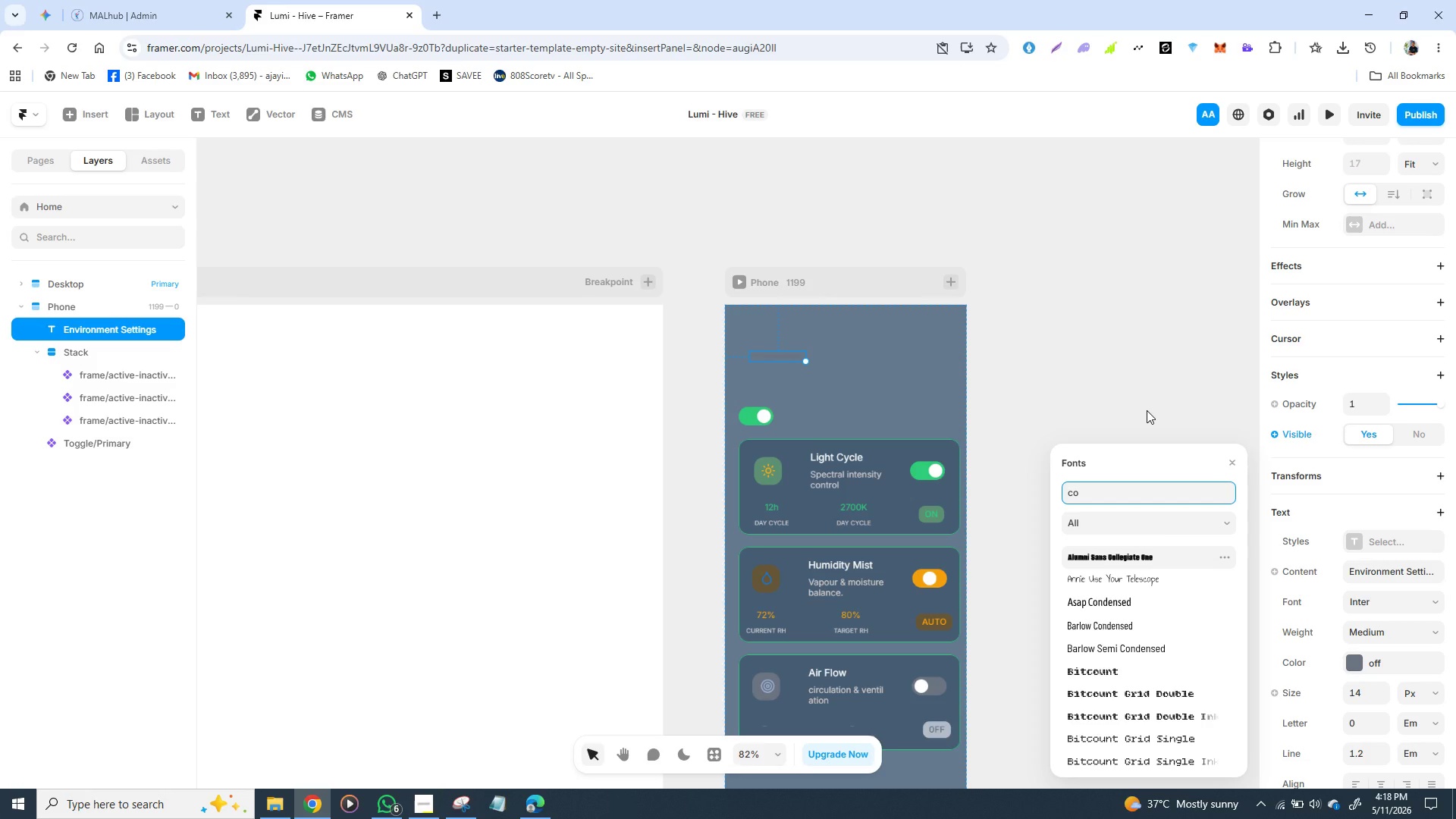 
wait(8.84)
 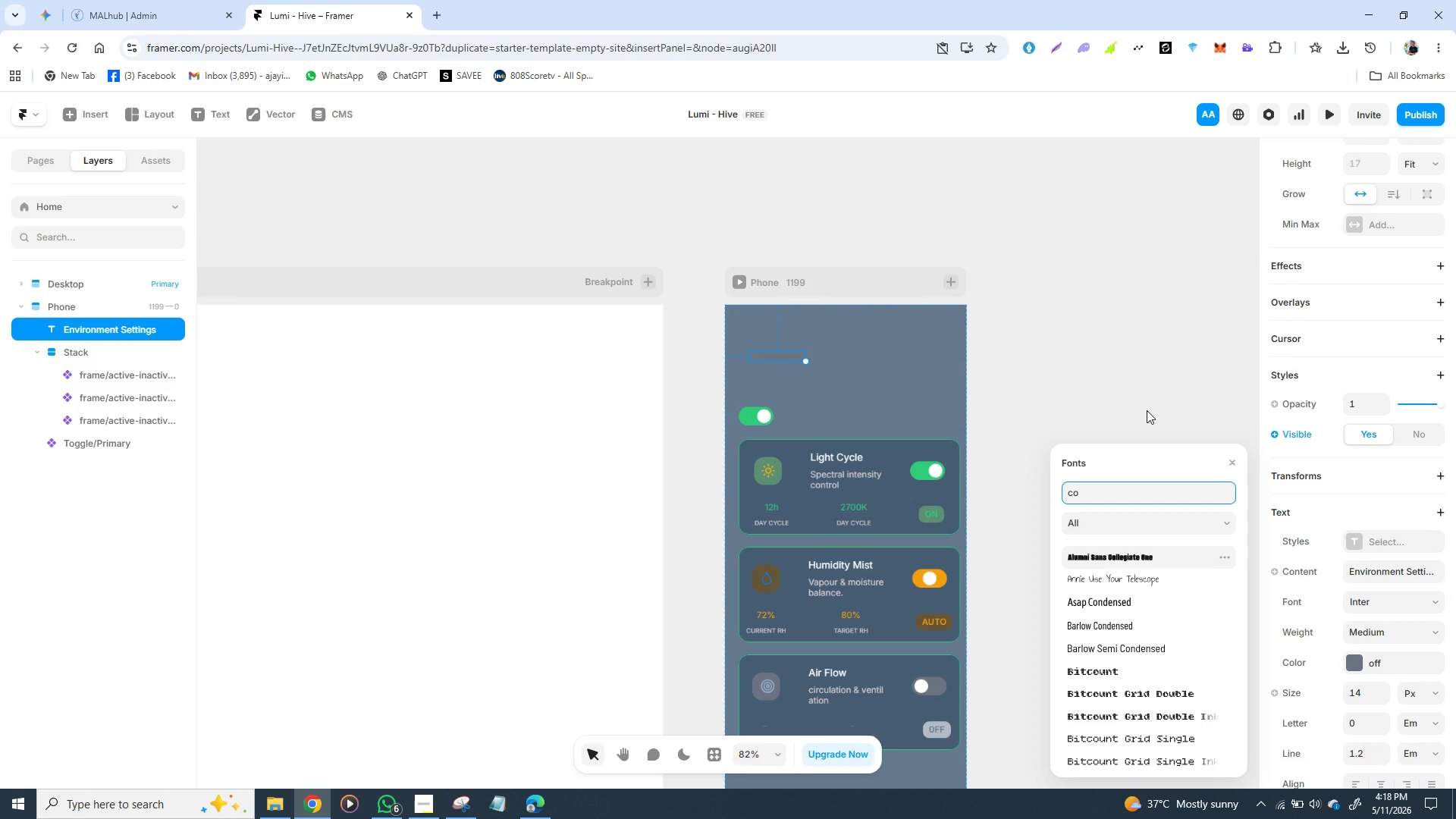 
key(R)
 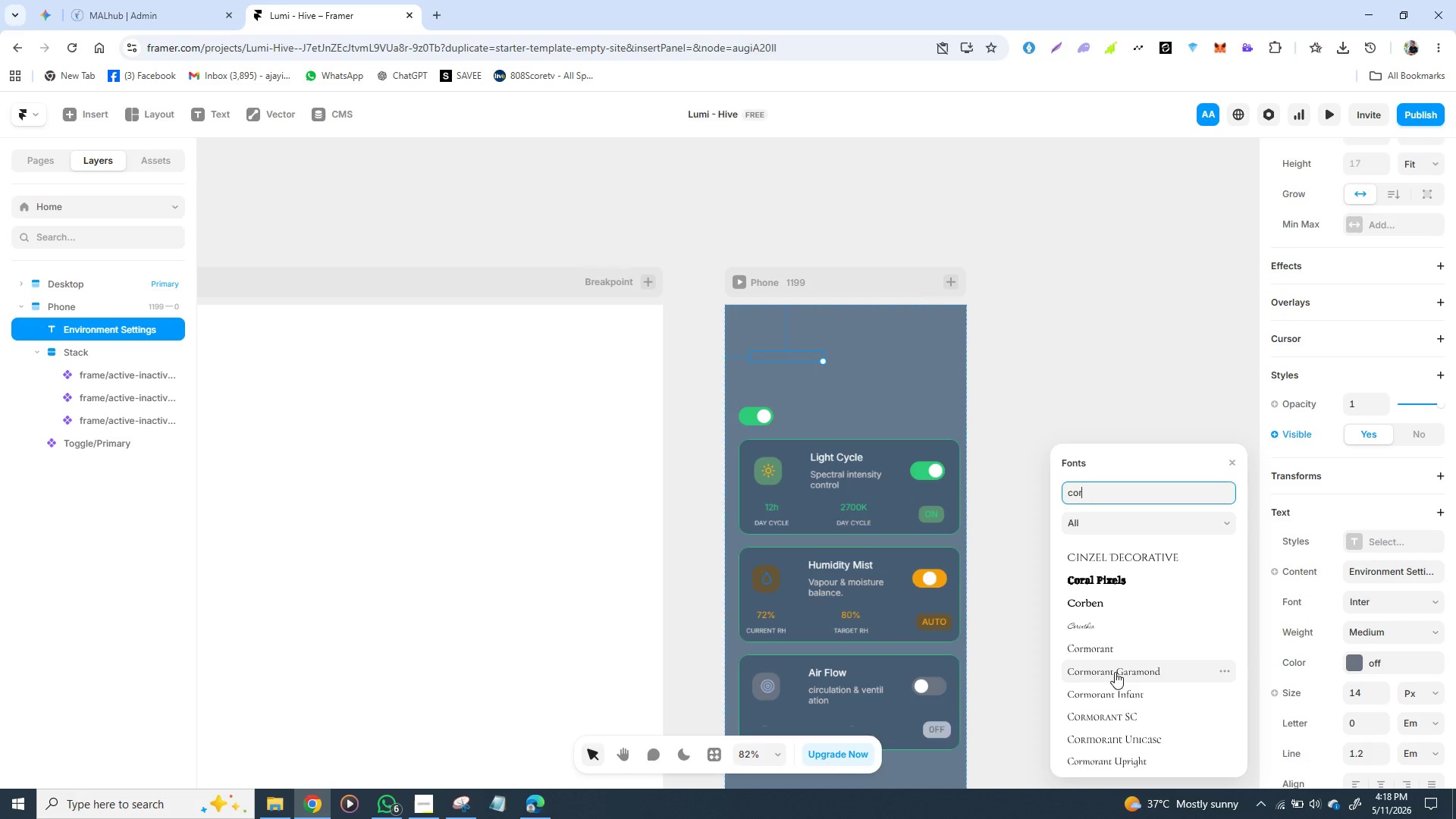 
left_click([1115, 672])
 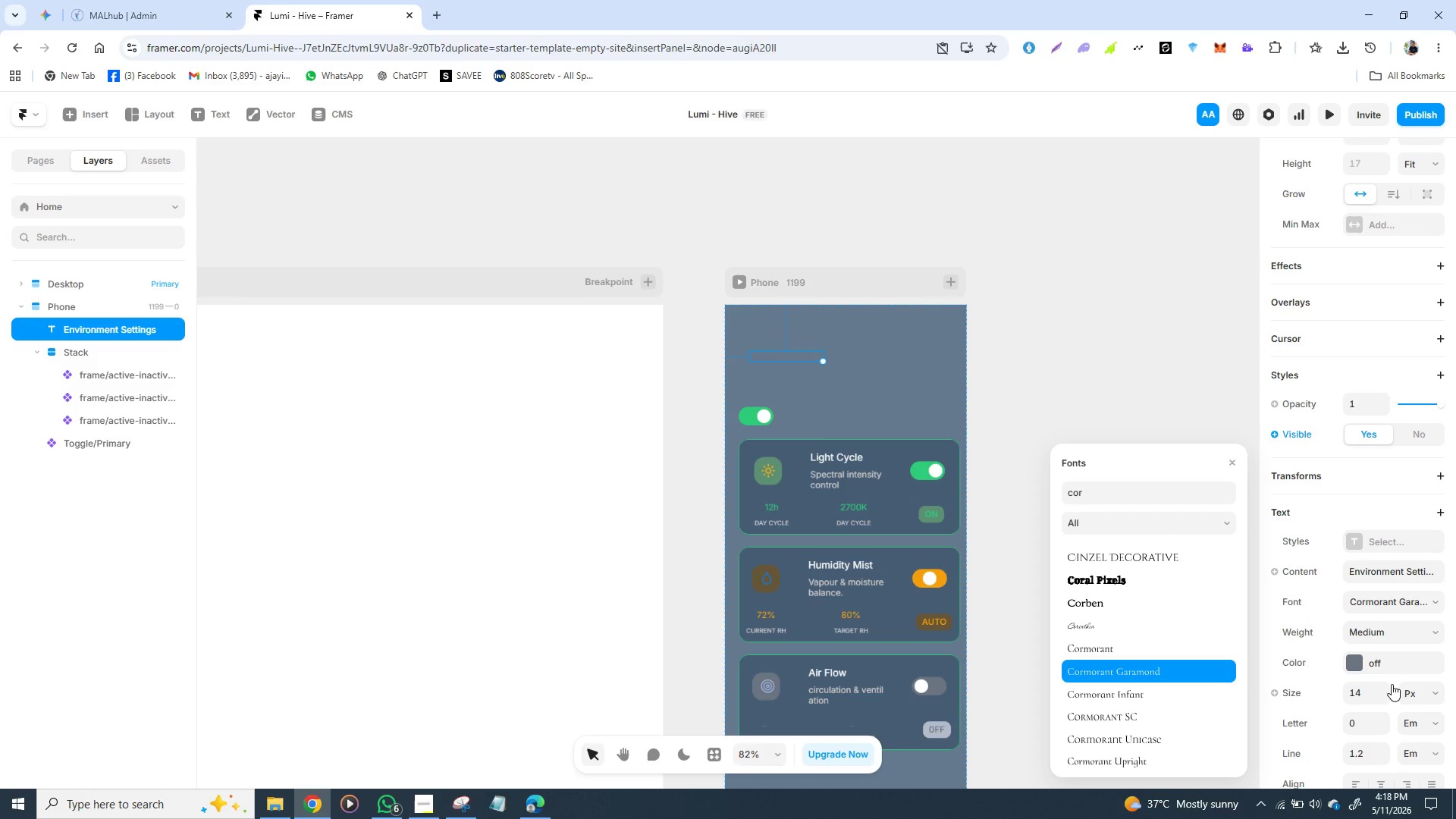 
wait(5.22)
 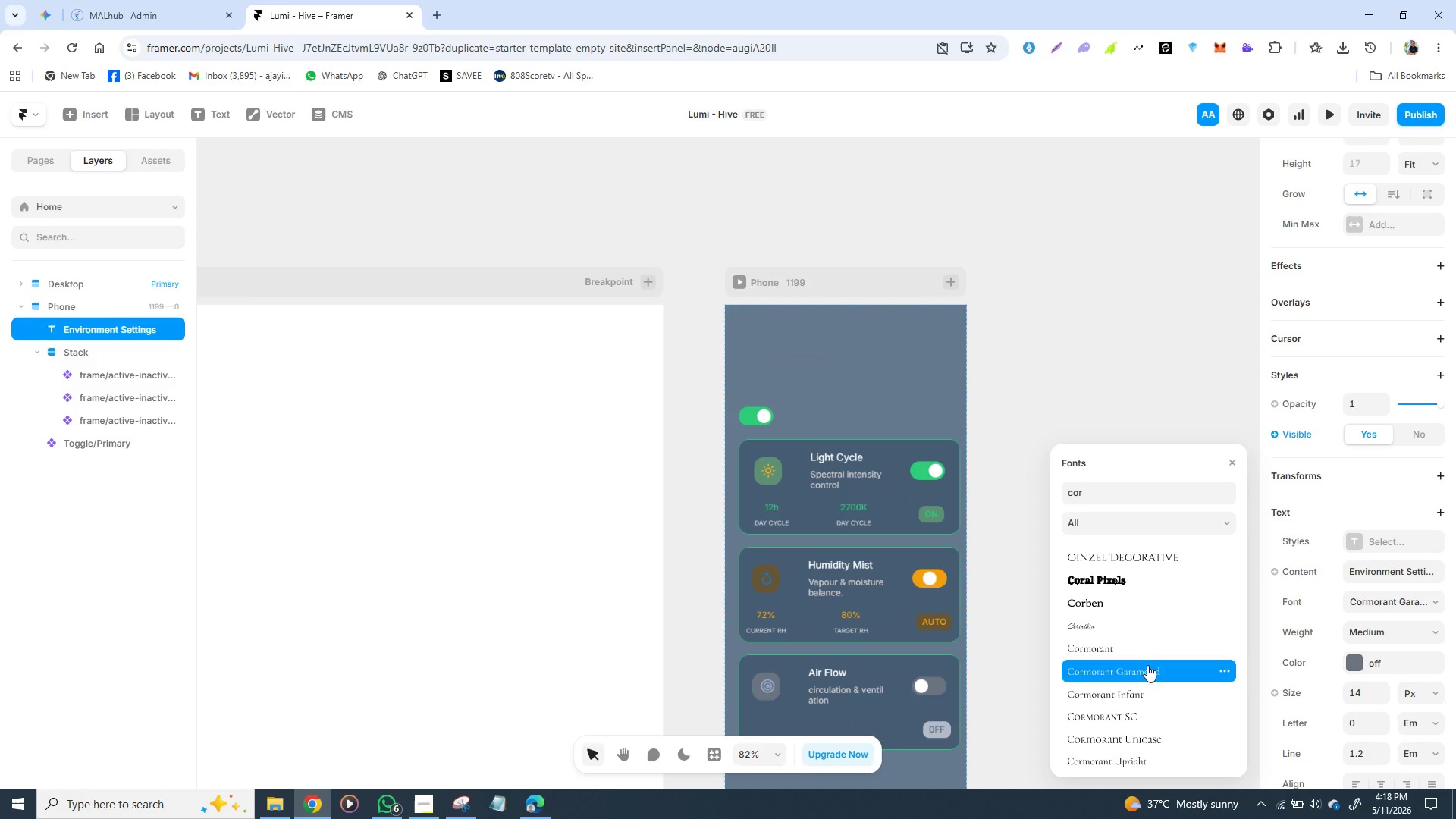 
left_click([1362, 693])
 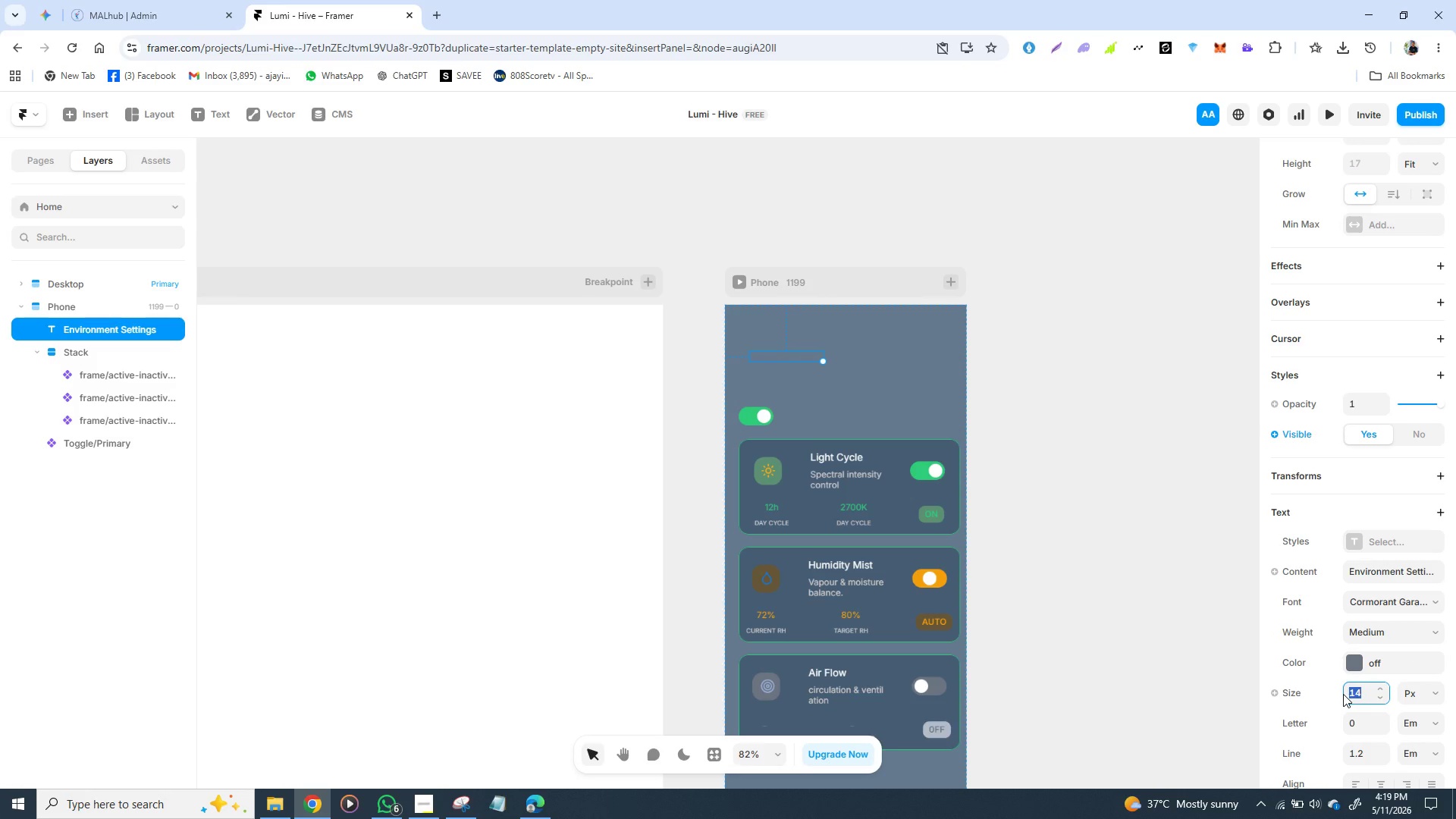 
type(56)
 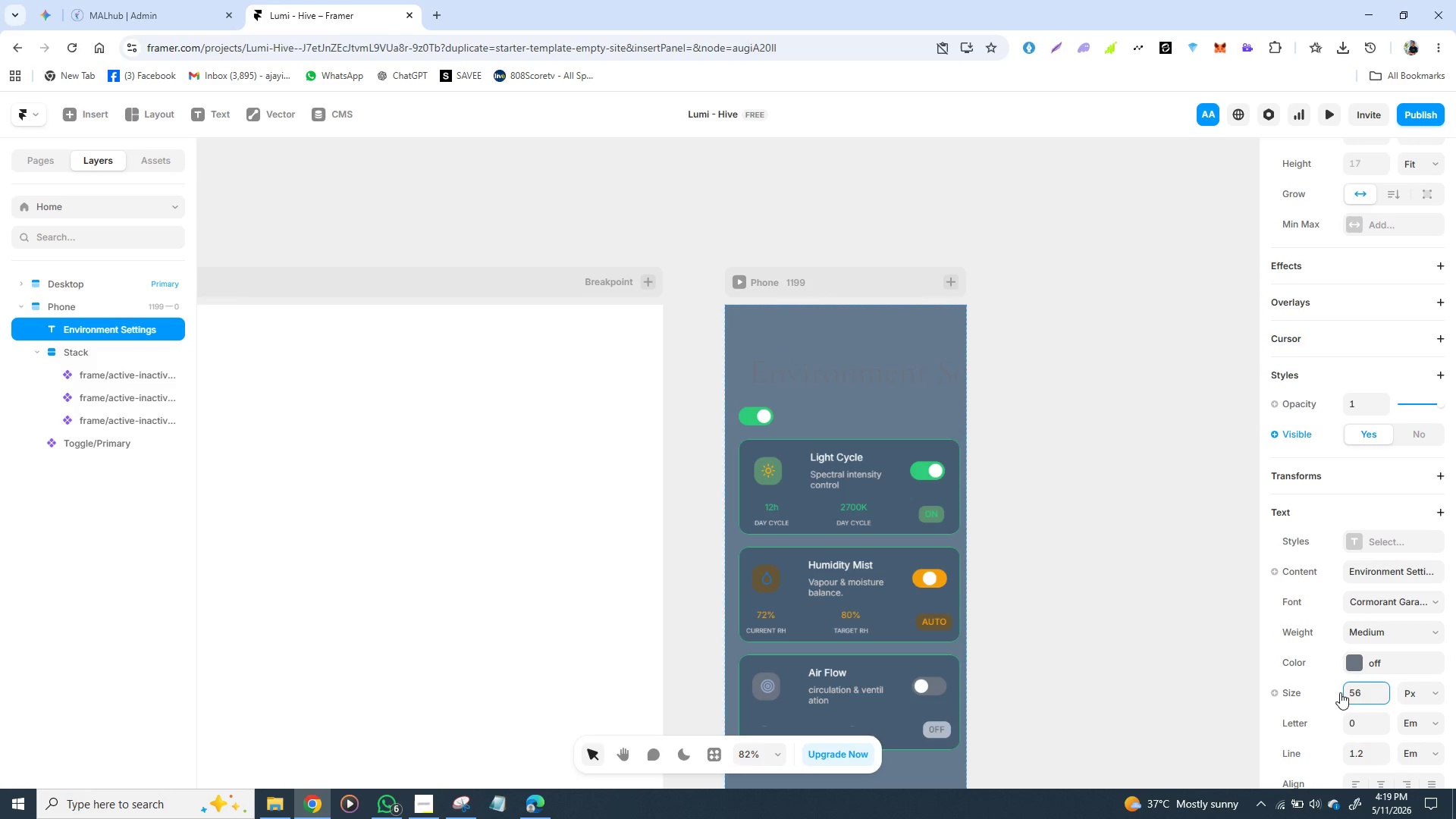 
key(Enter)
 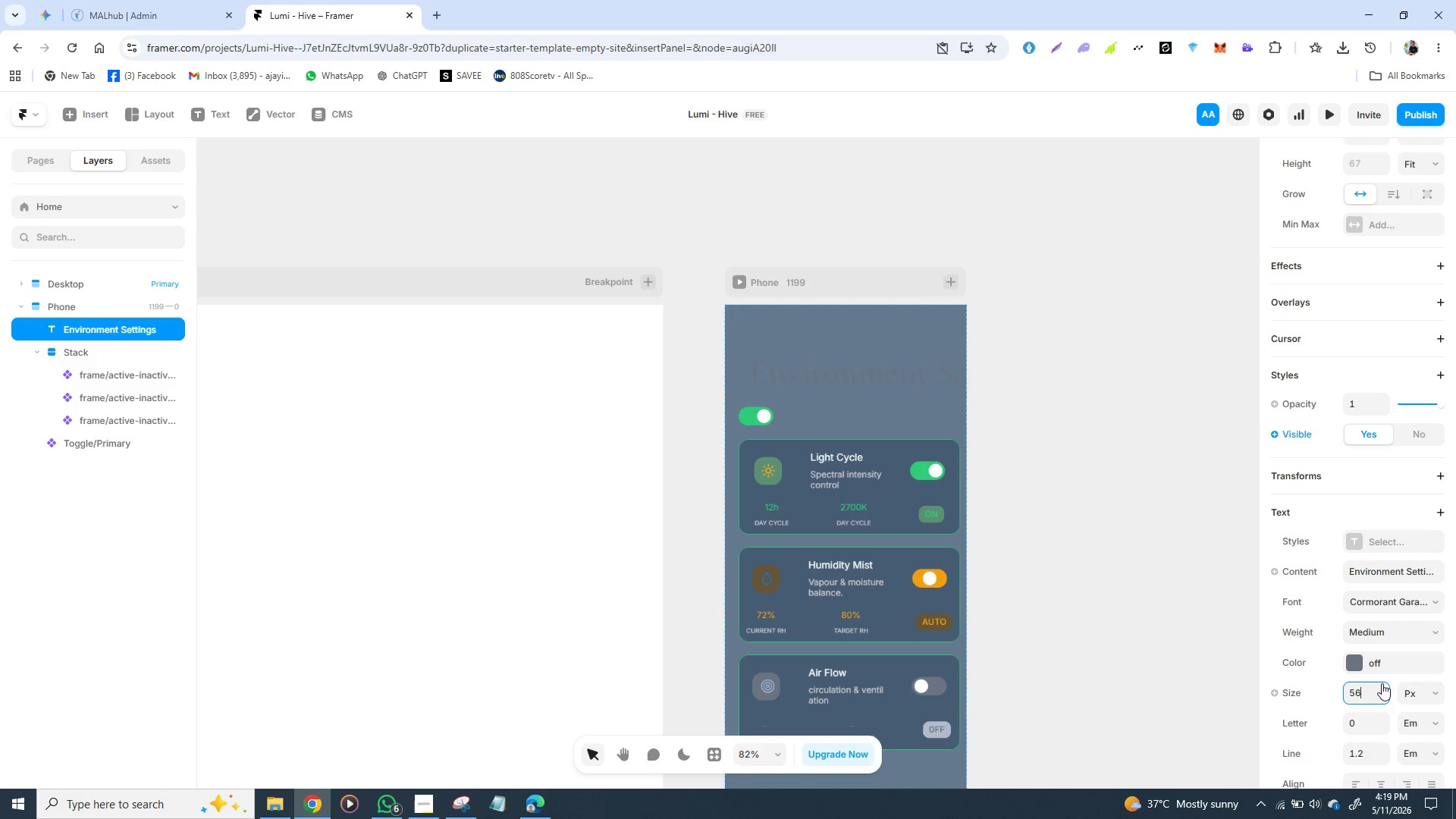 
left_click([1369, 692])
 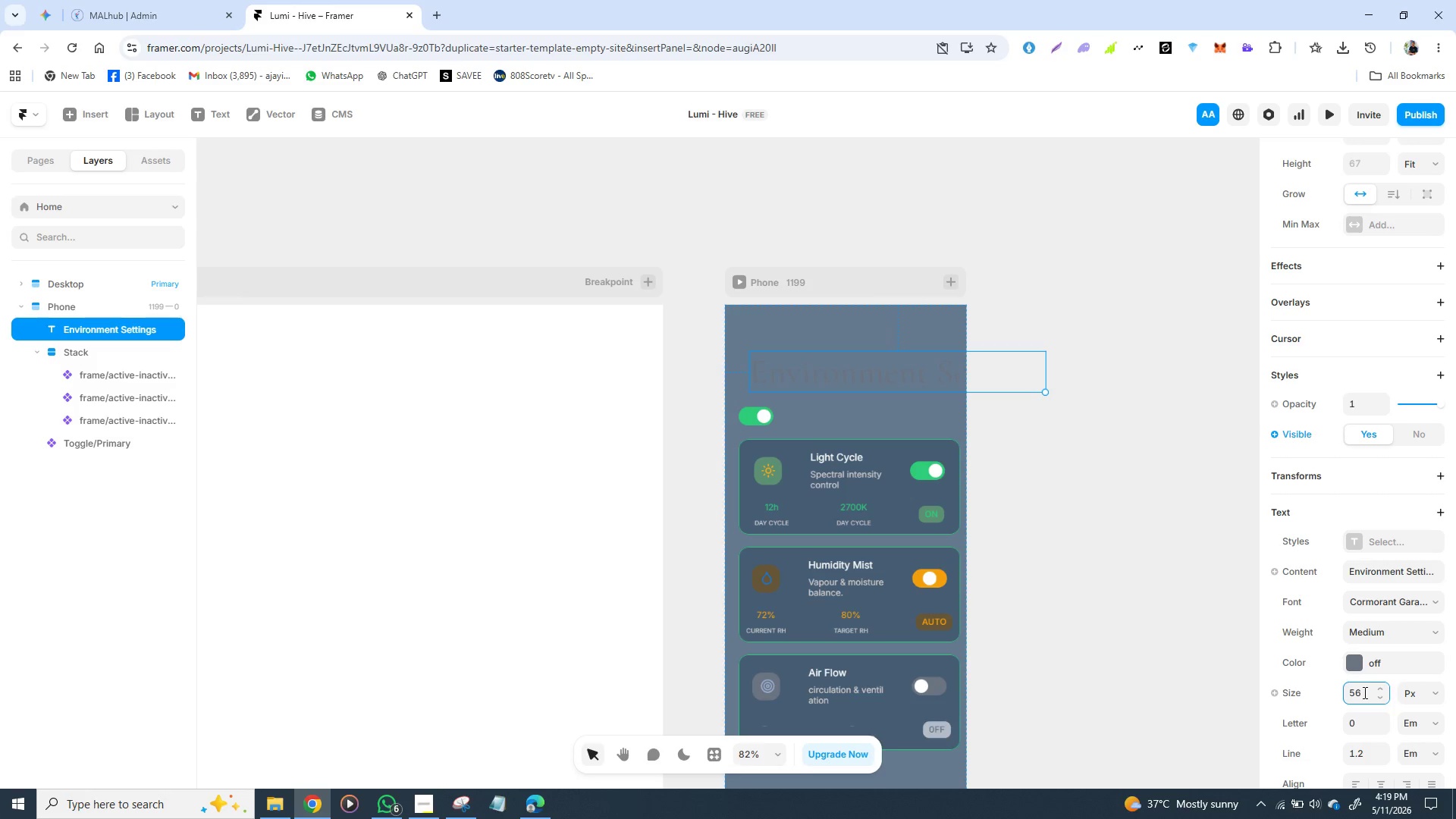 
double_click([1363, 692])
 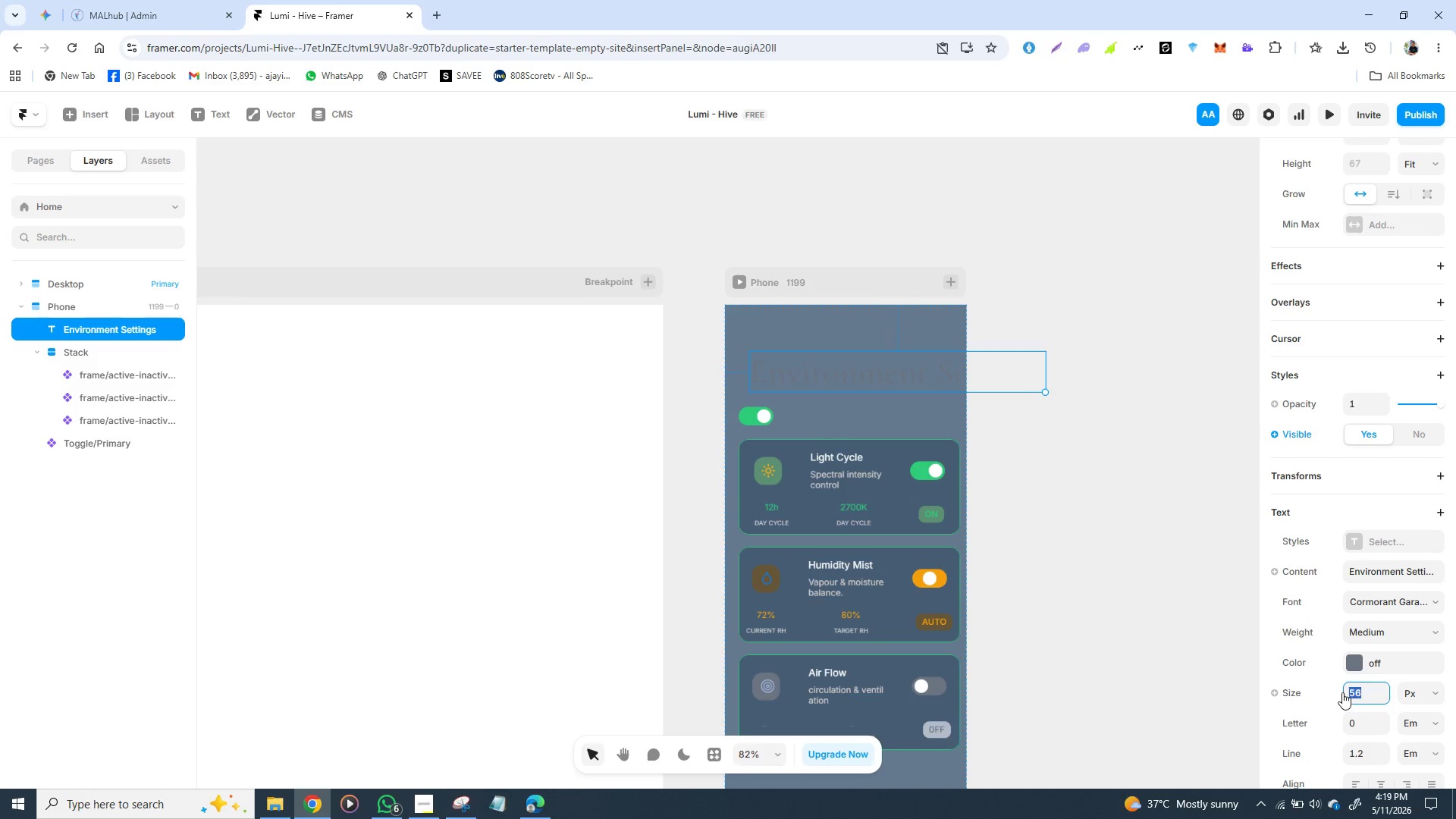 
type(32)
 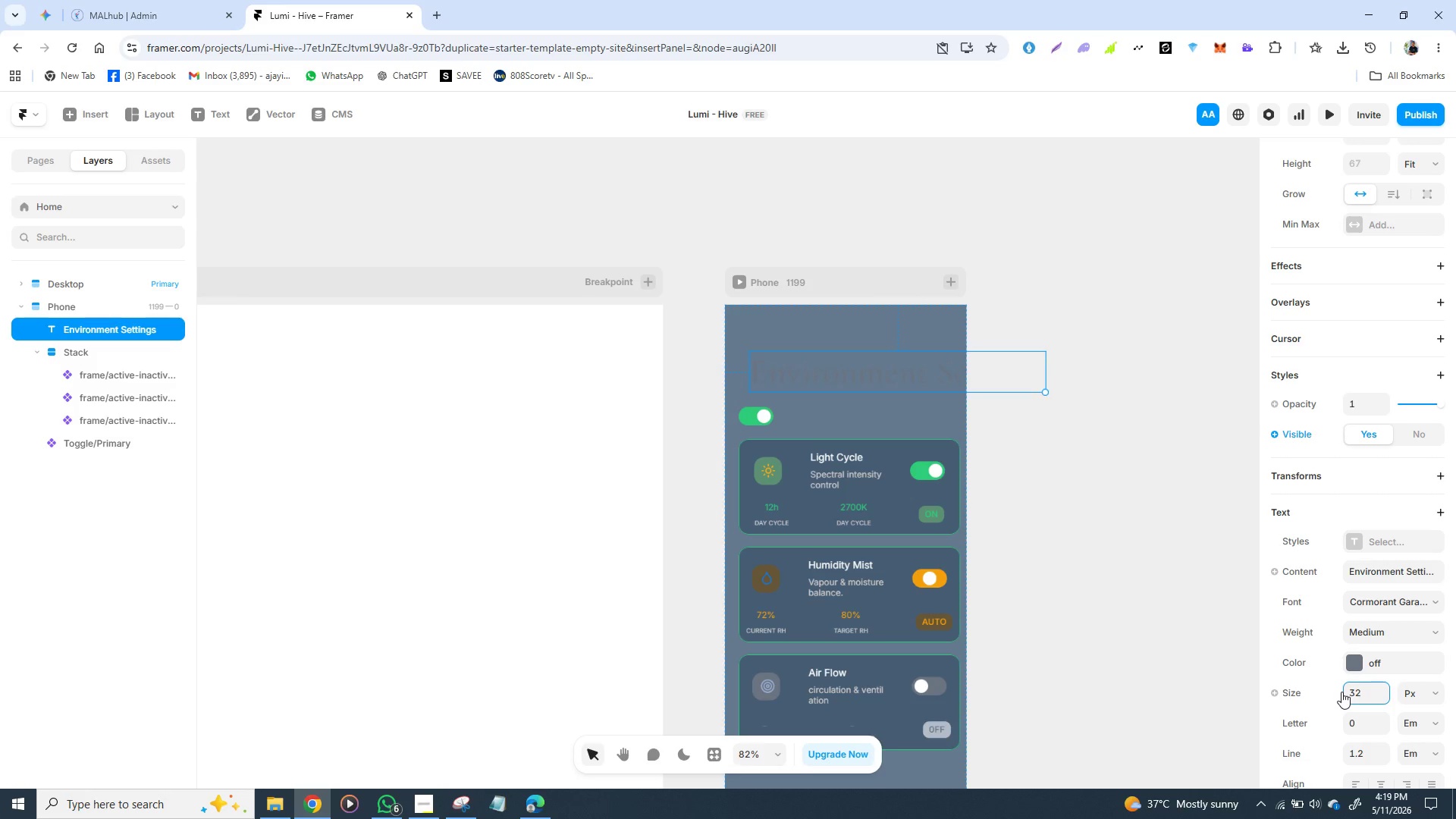 
key(Enter)
 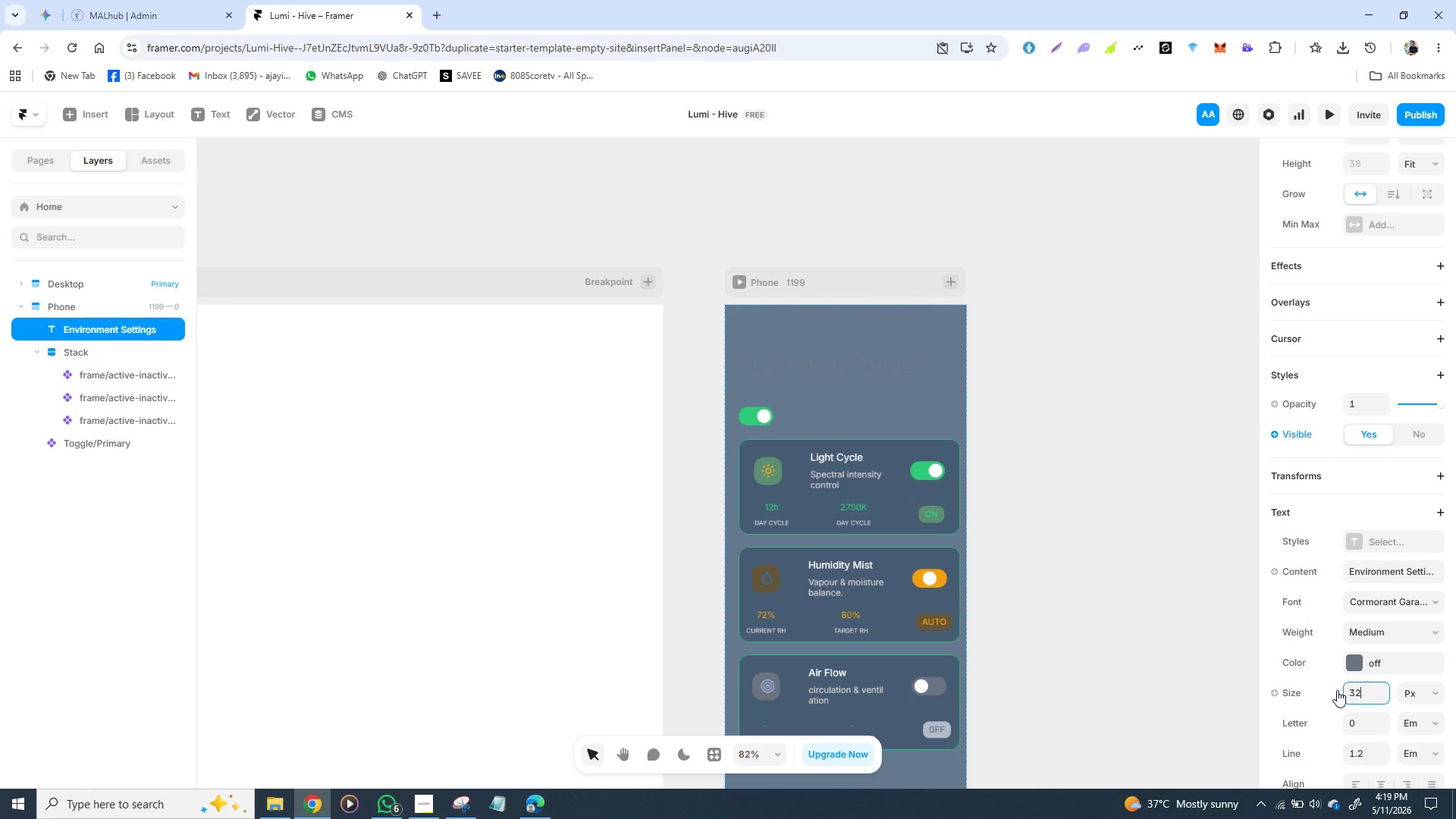 
mouse_move([1354, 679])
 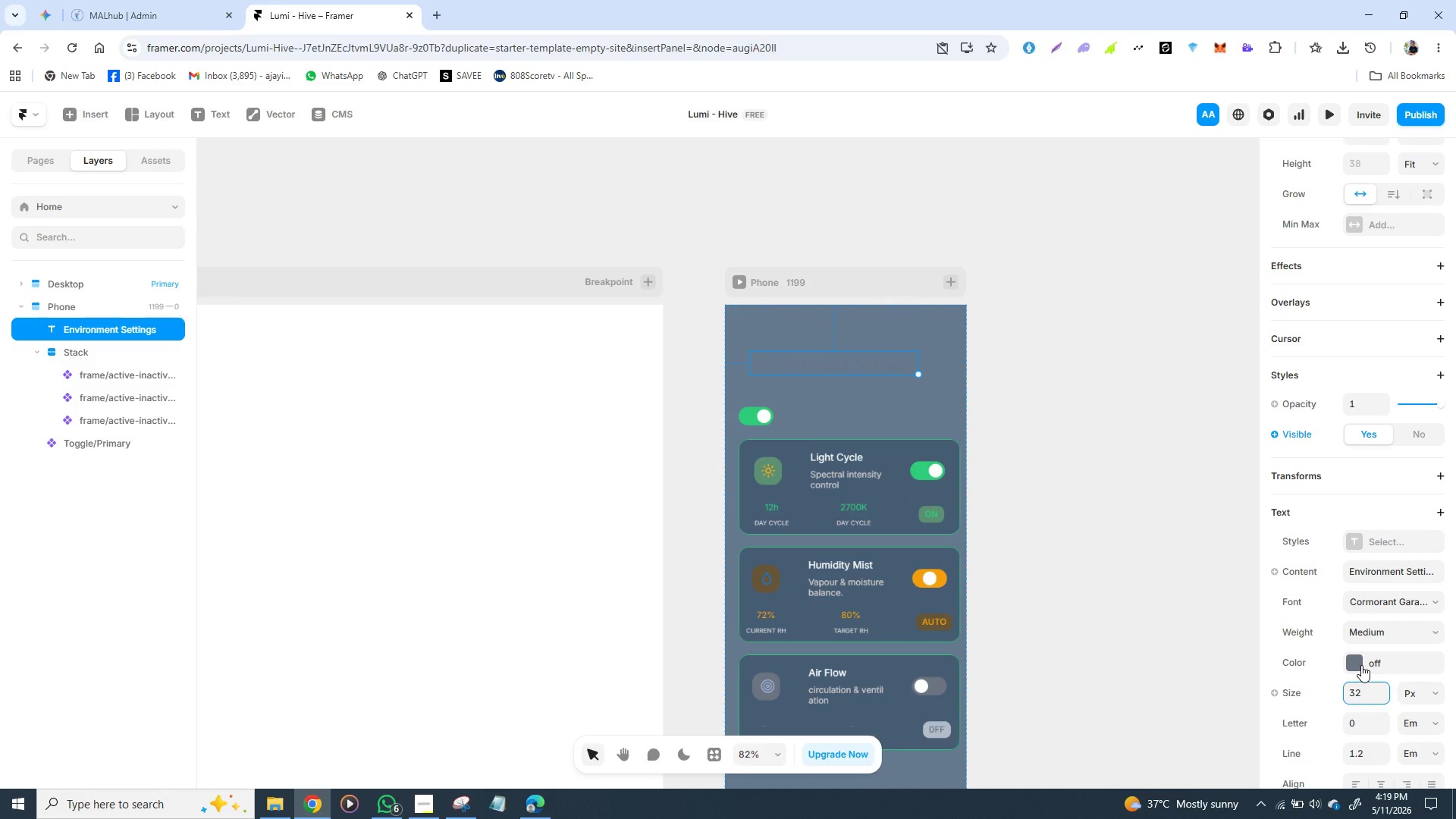 
left_click([1353, 664])
 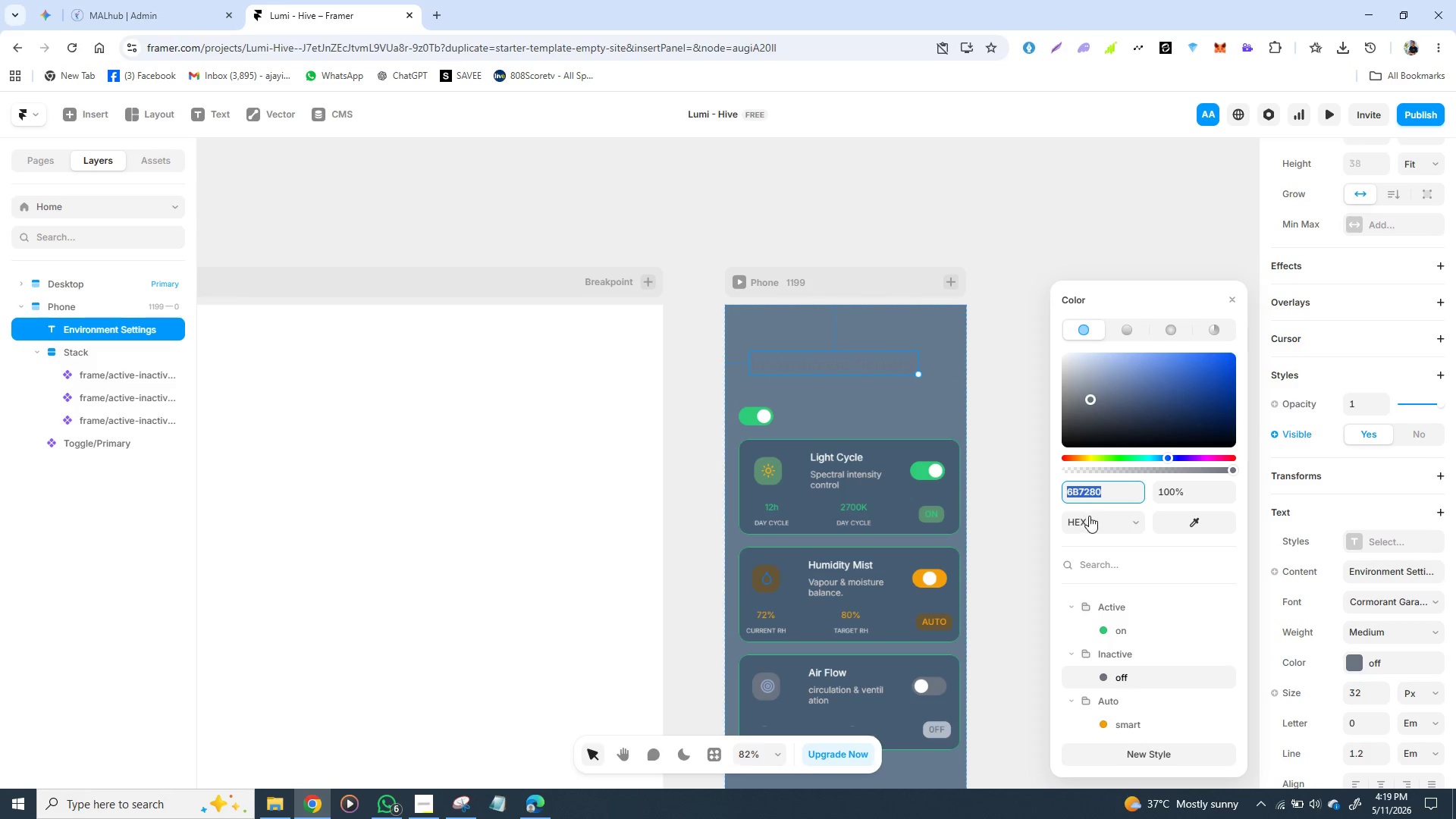 
type(ffffff)
 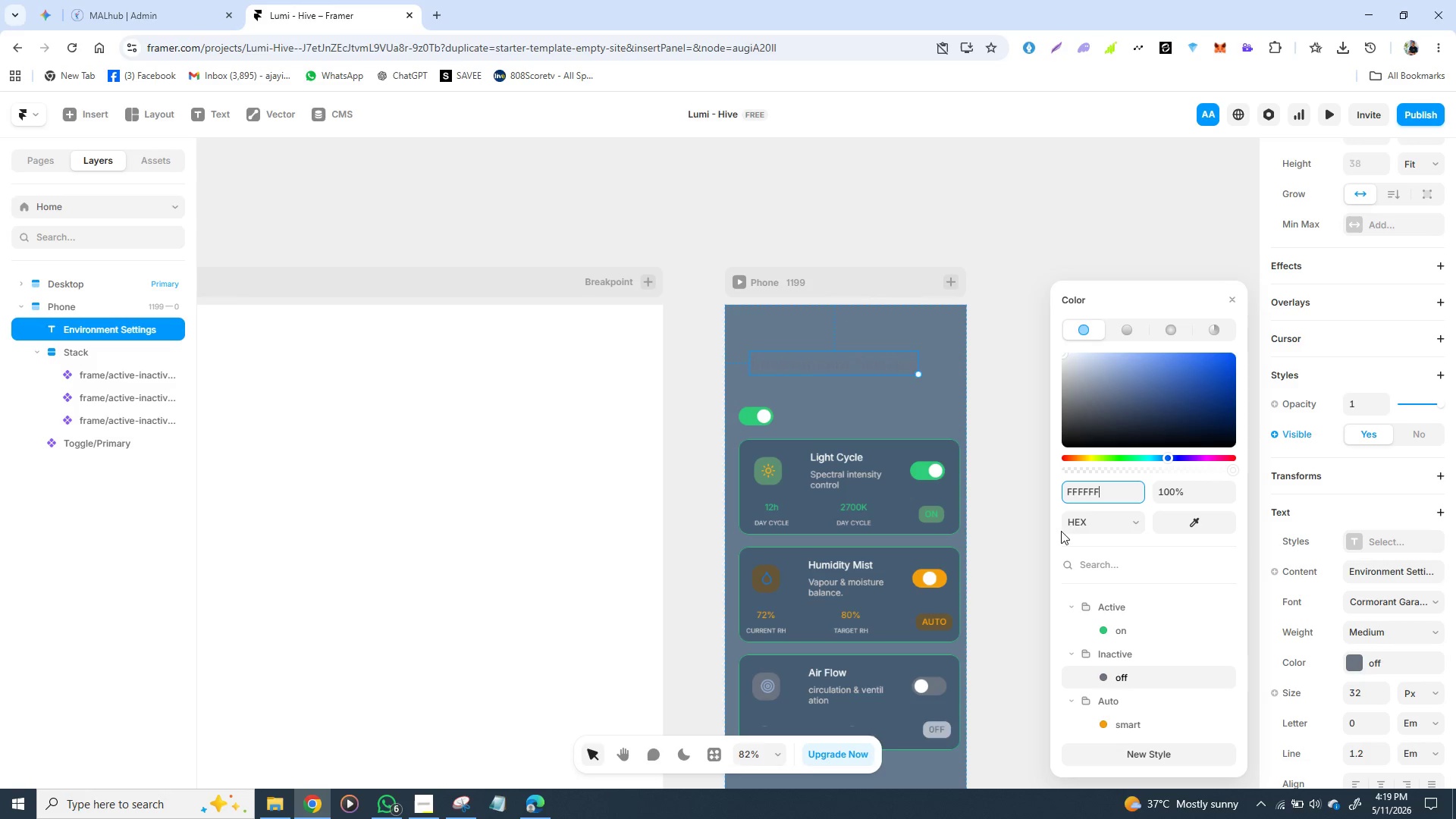 
key(Enter)
 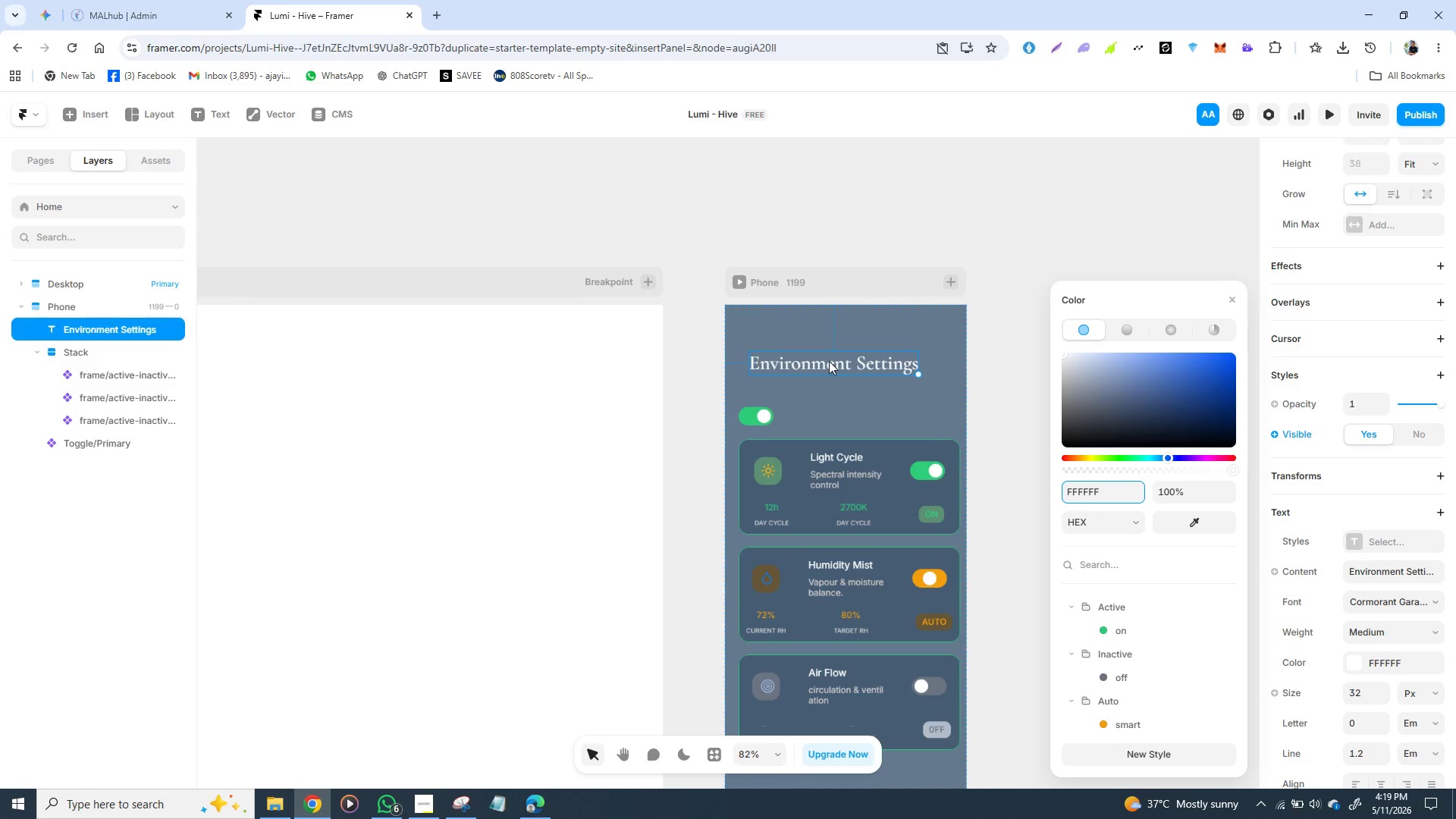 
left_click_drag(start_coordinate=[830, 359], to_coordinate=[821, 375])
 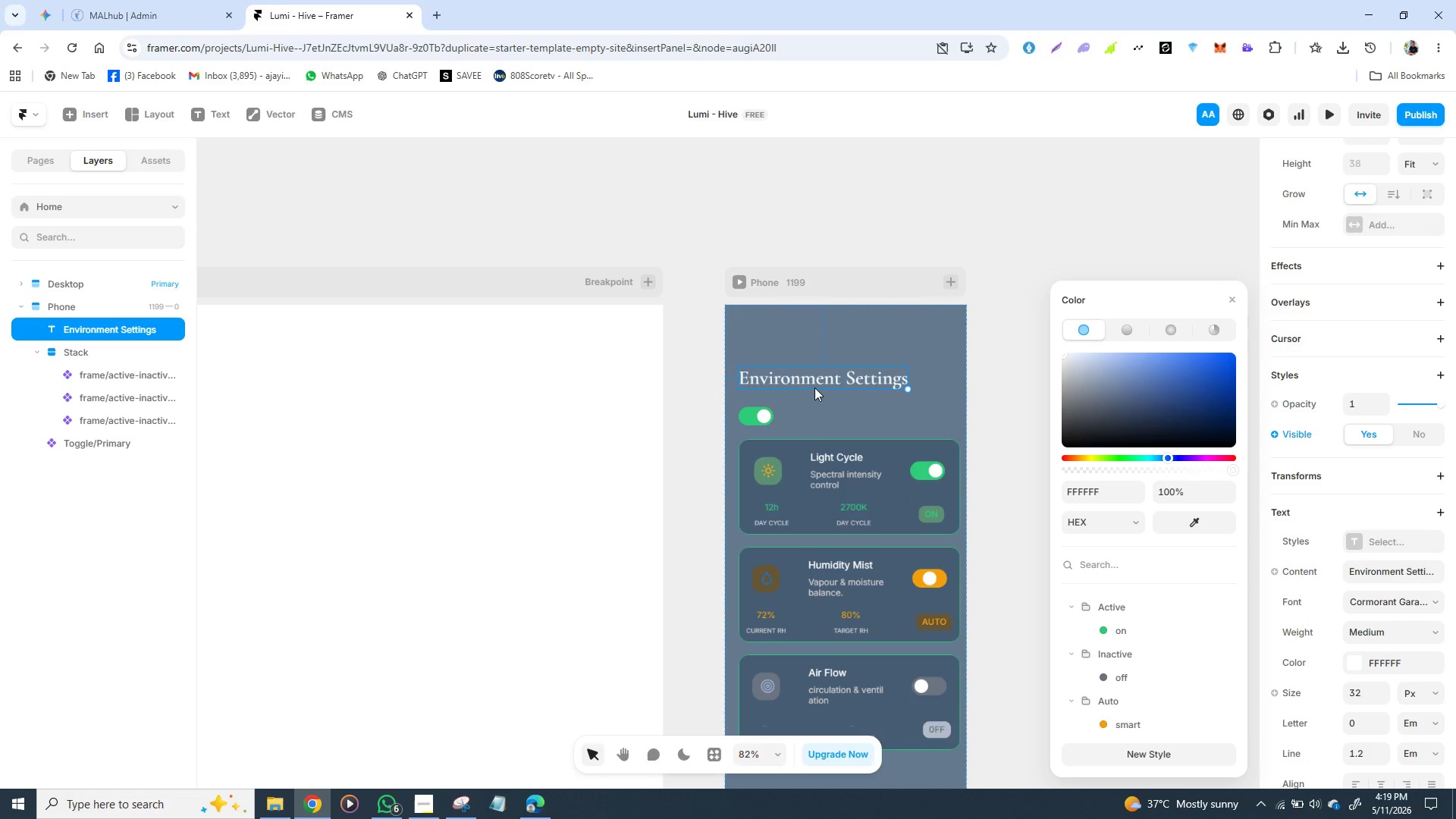 
left_click_drag(start_coordinate=[814, 386], to_coordinate=[815, 366])
 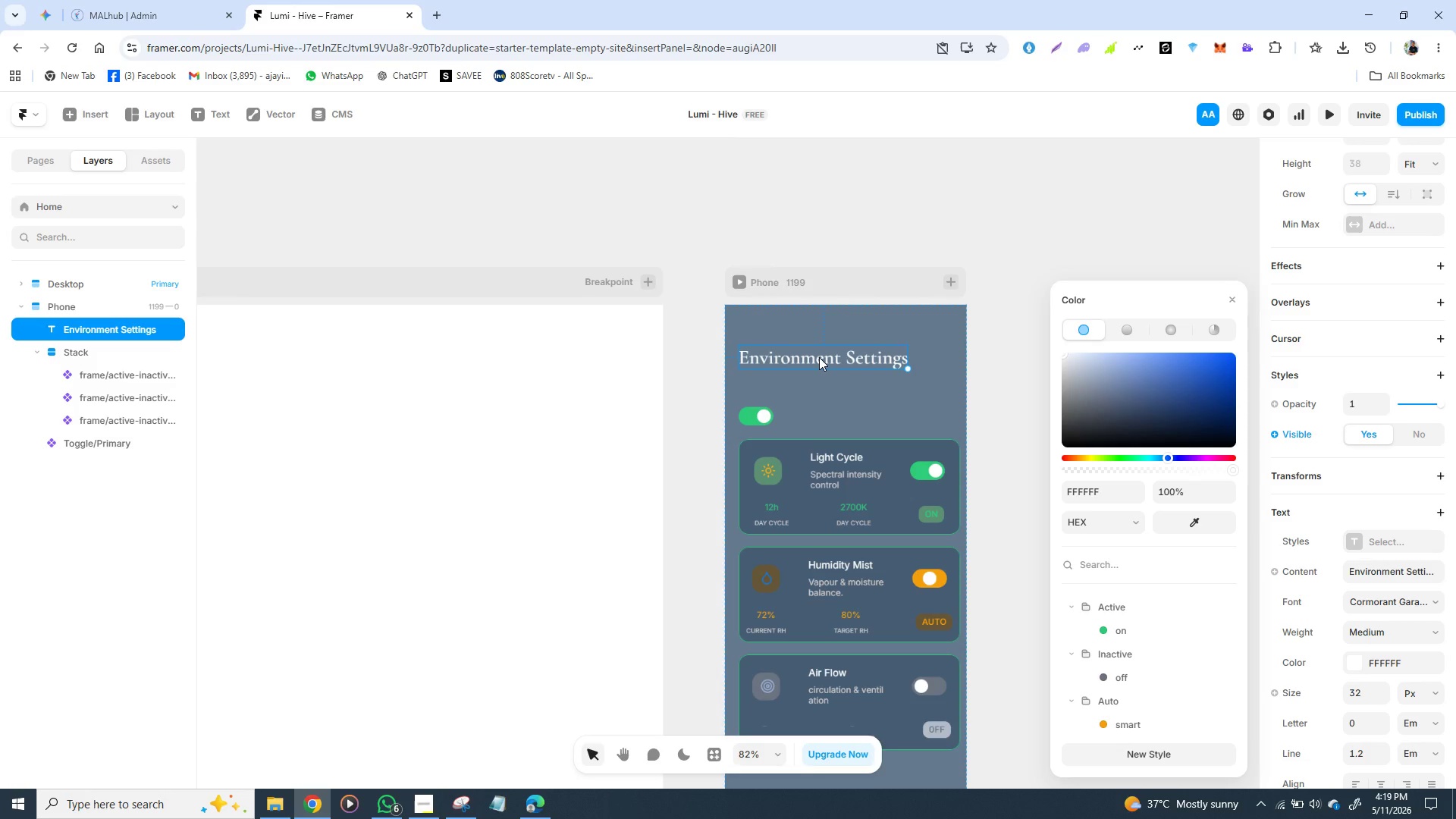 
left_click_drag(start_coordinate=[819, 357], to_coordinate=[821, 347])
 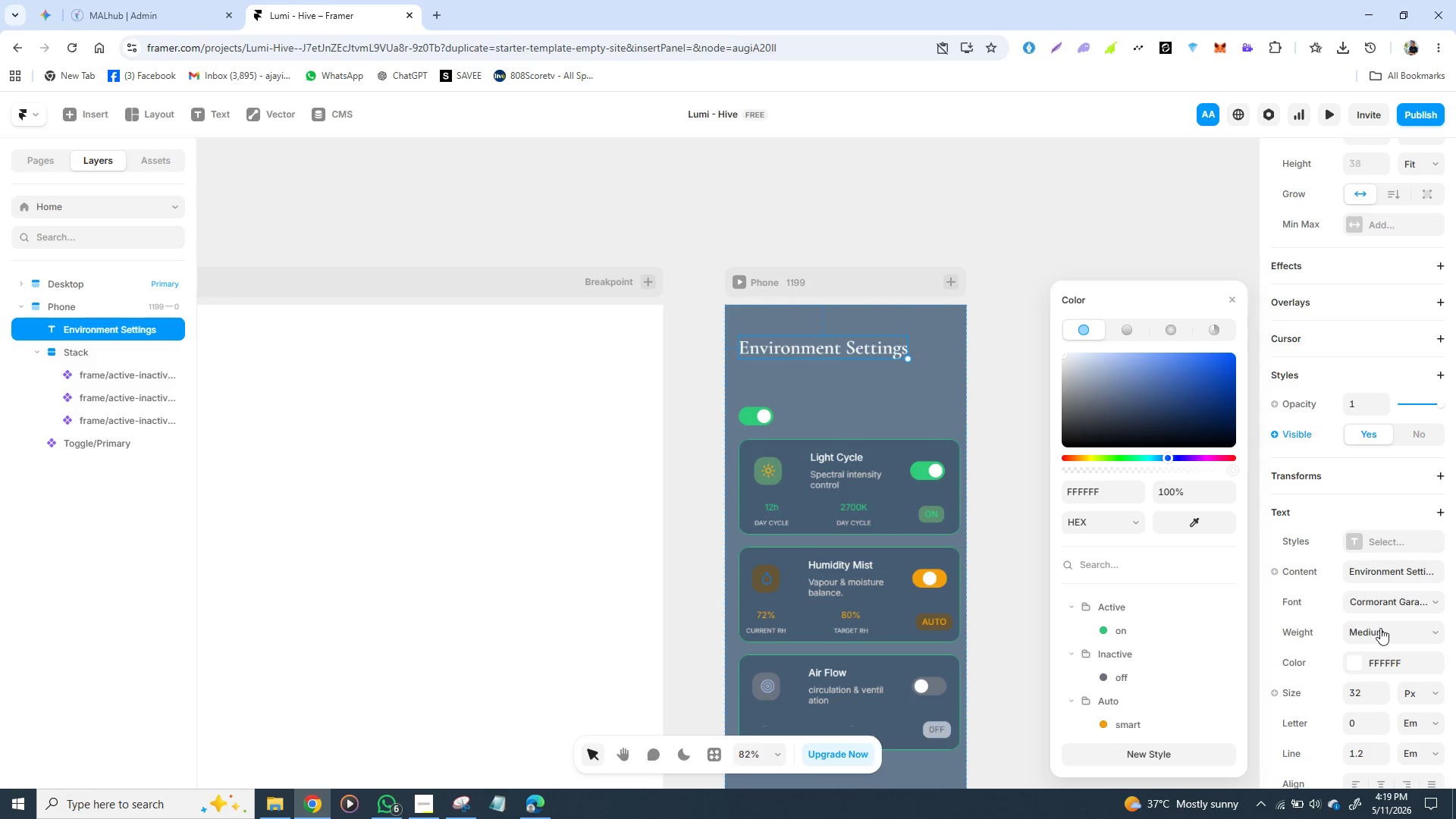 
wait(14.31)
 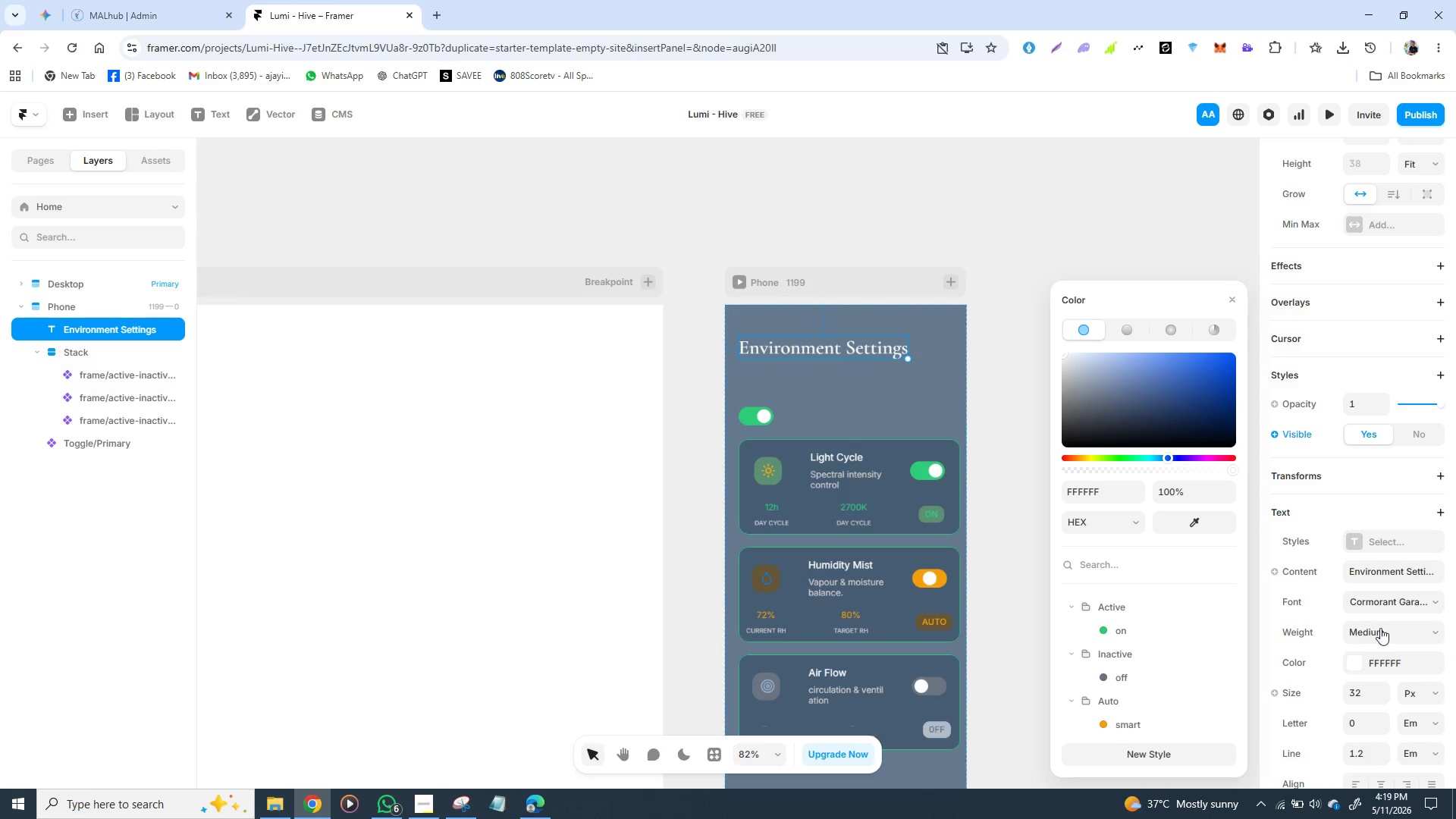 
left_click([855, 350])
 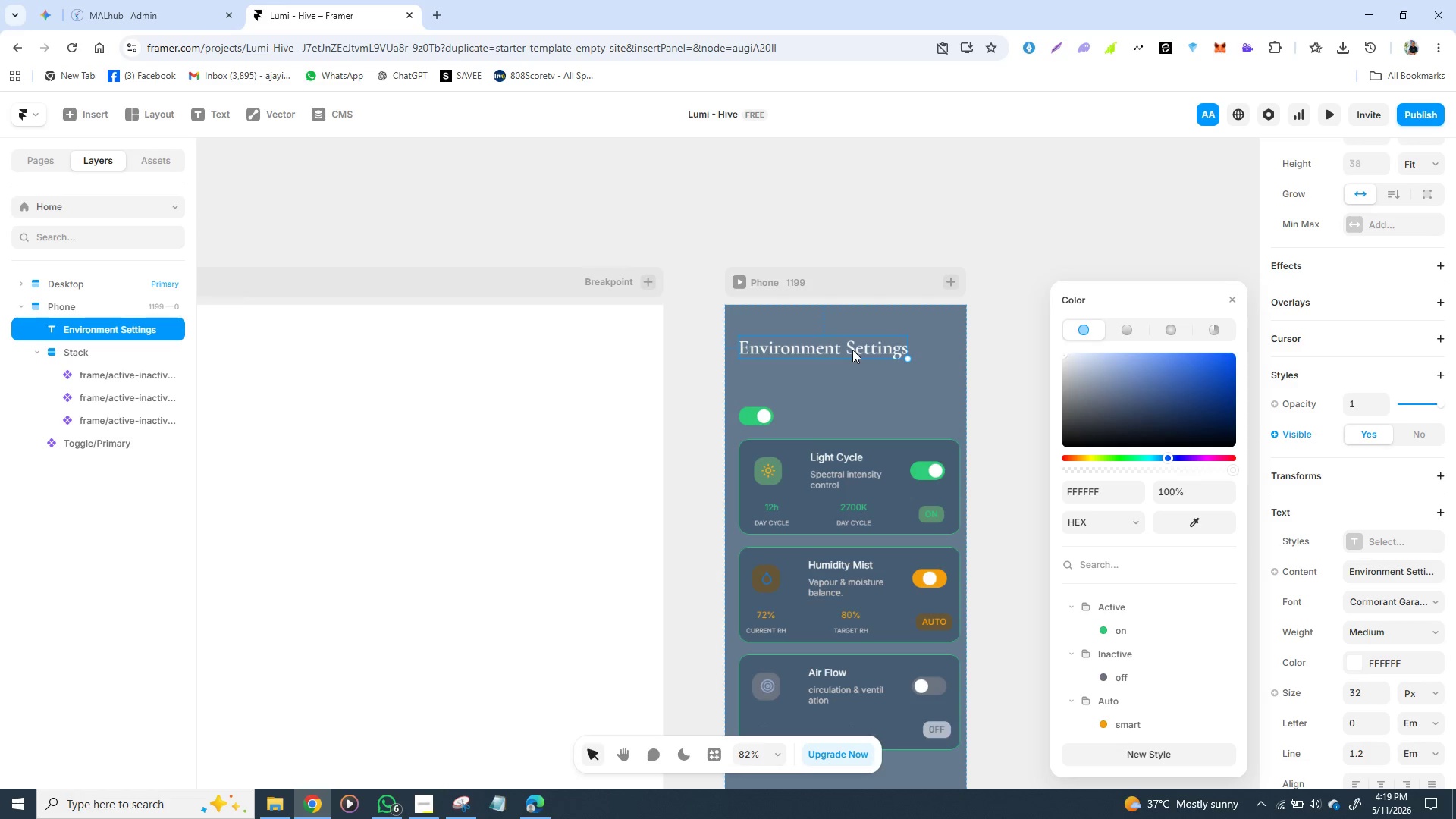 
double_click([852, 350])
 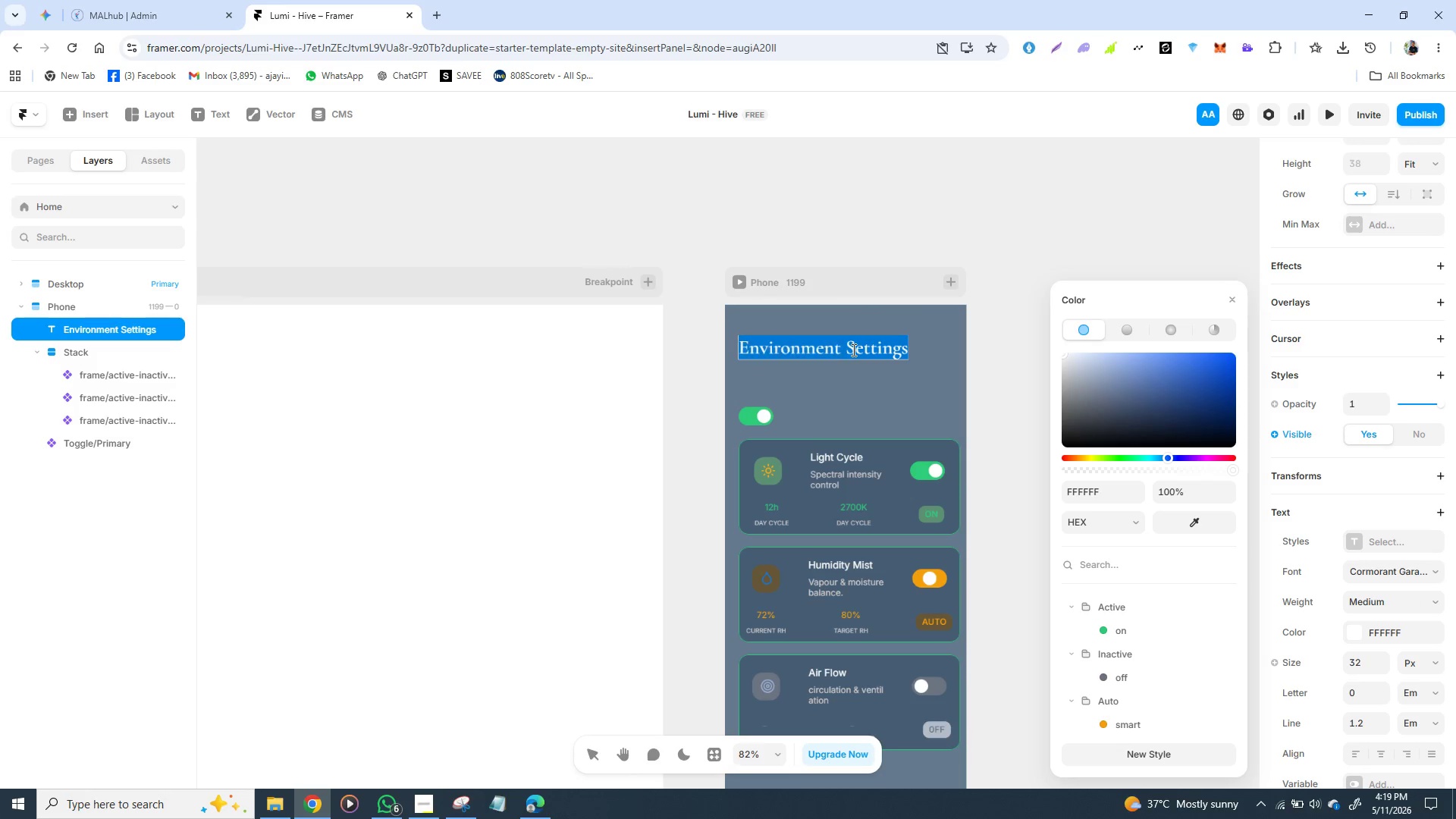 
triple_click([852, 350])
 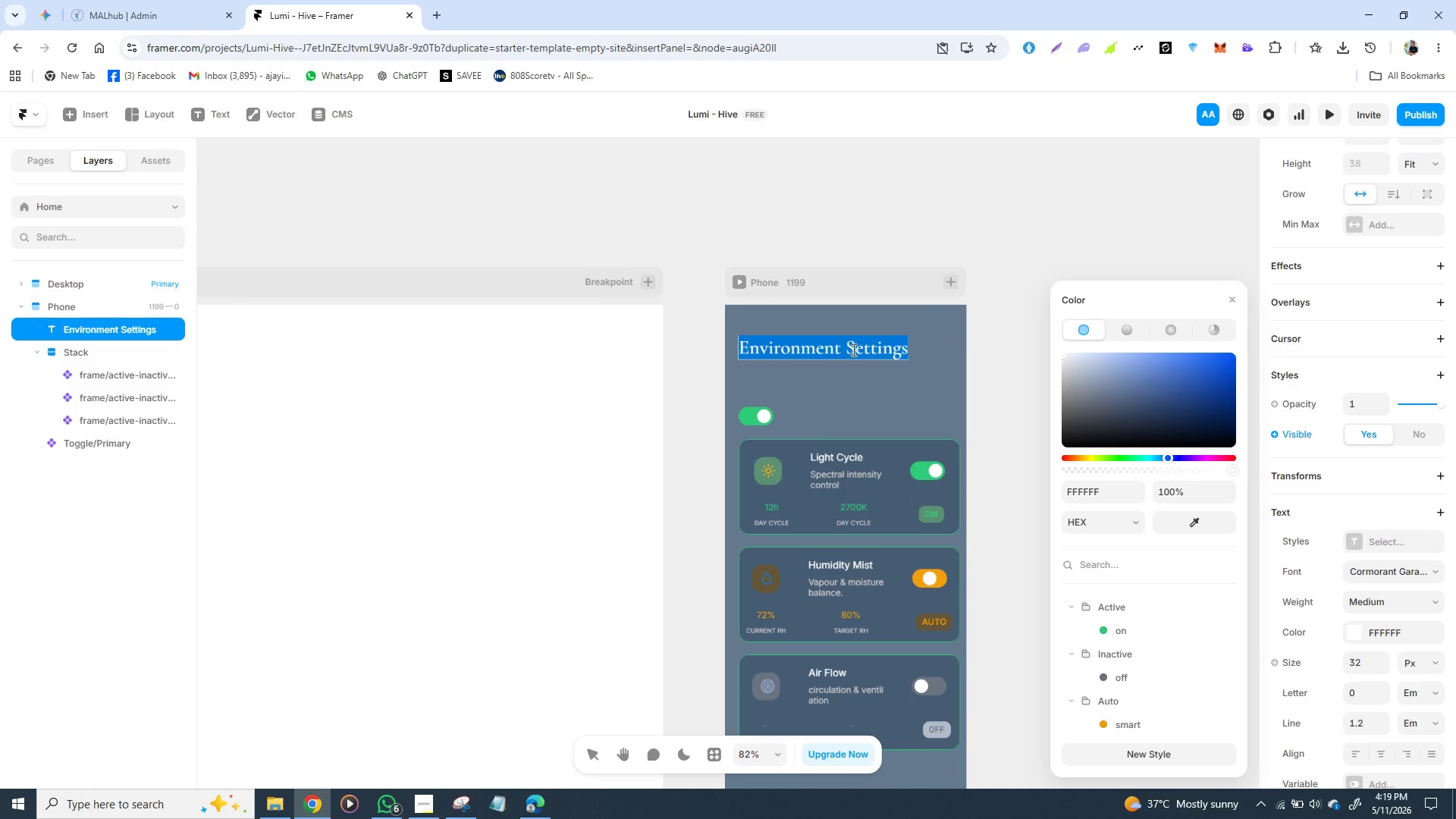 
triple_click([852, 350])
 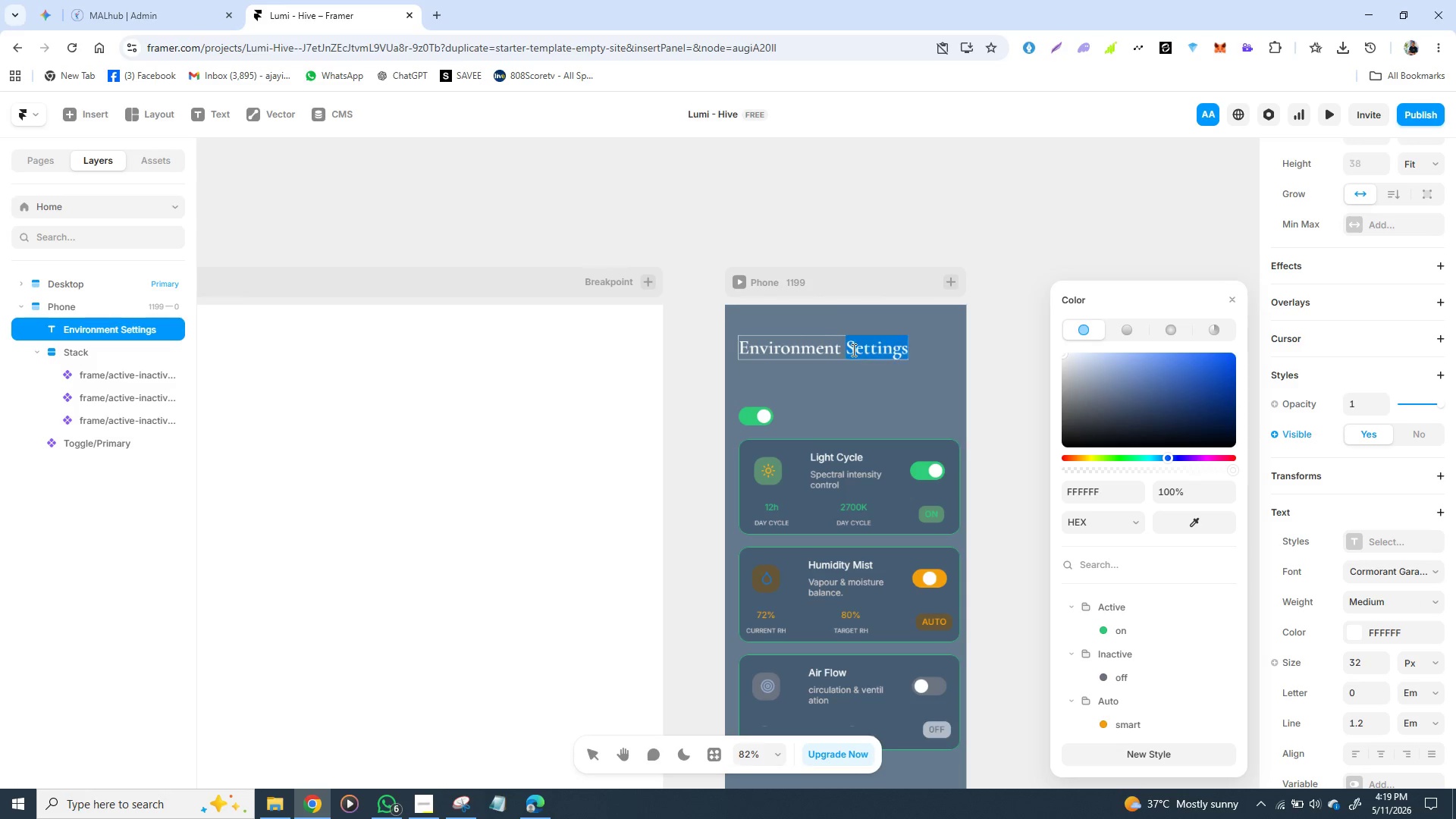 
triple_click([852, 350])
 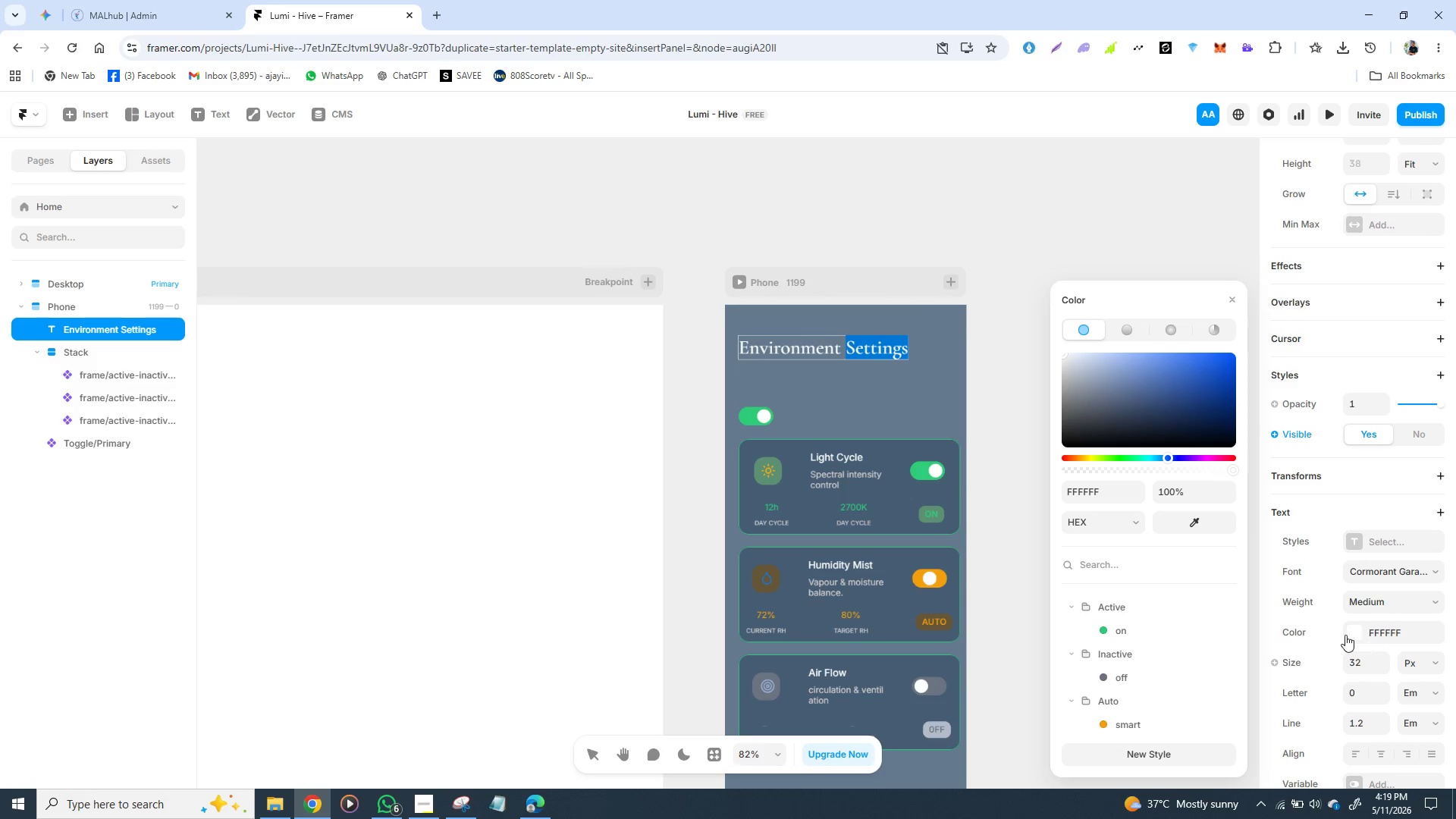 
left_click([1356, 632])
 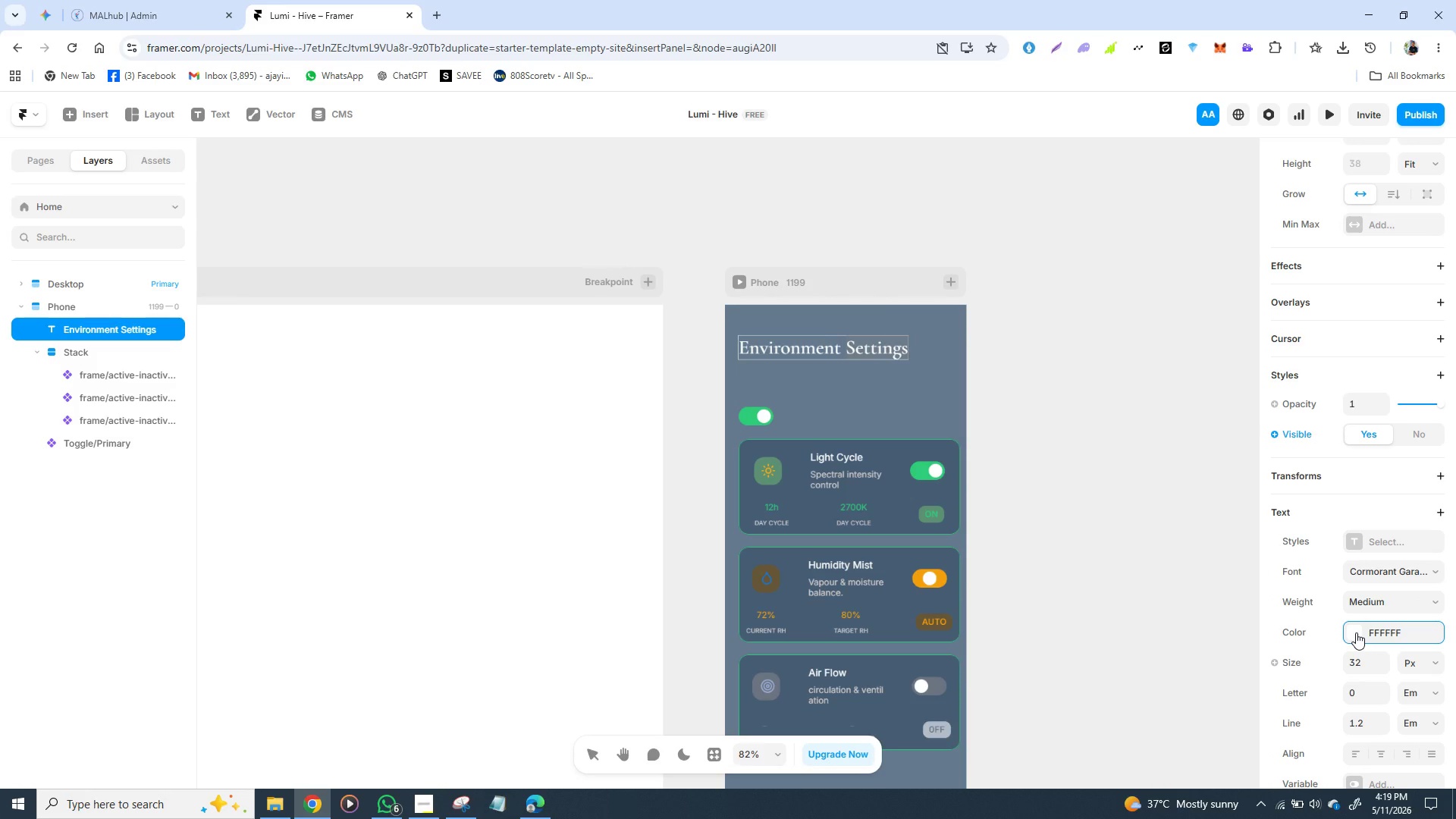 
left_click([1356, 632])
 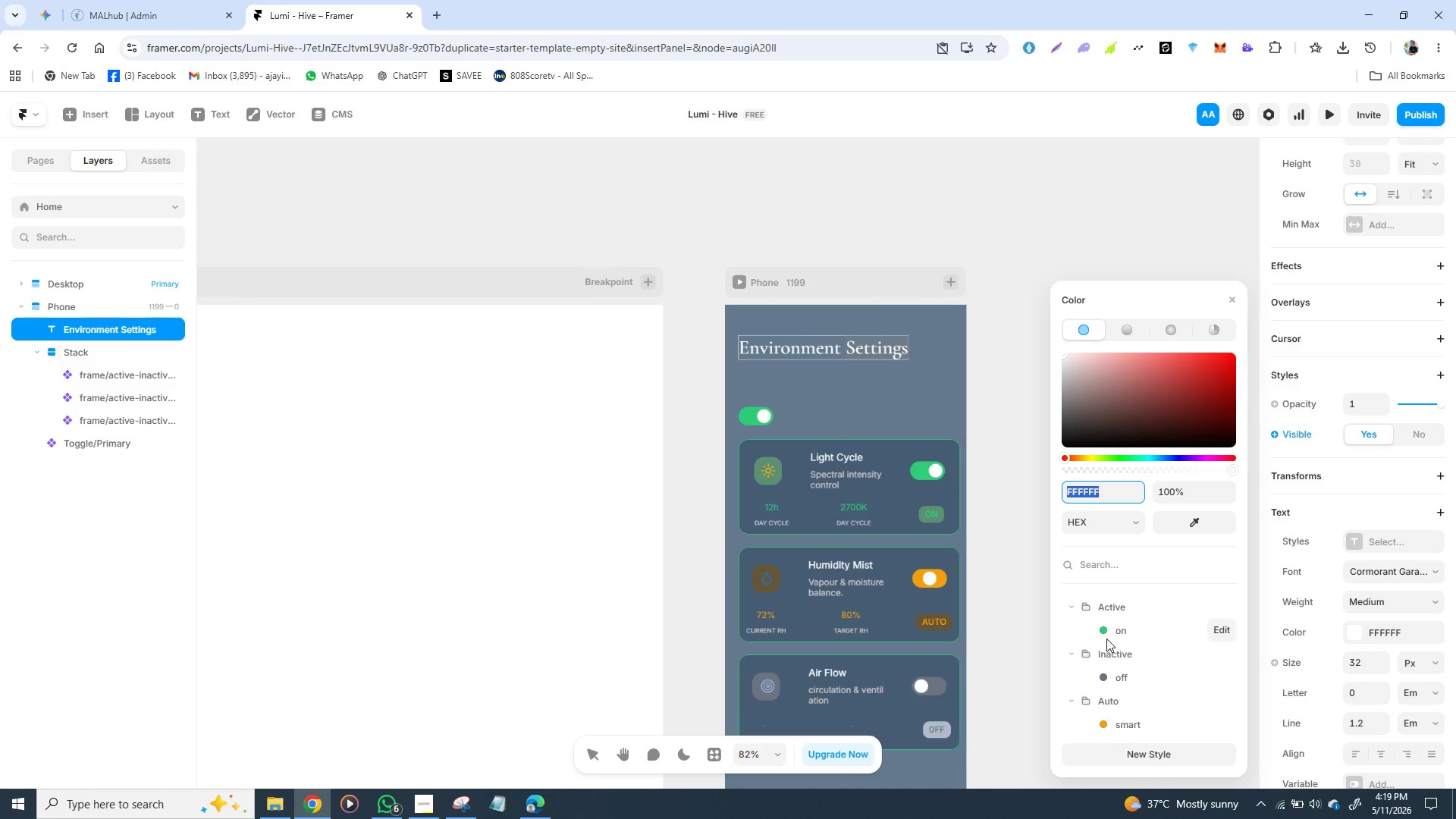 
left_click([1106, 632])
 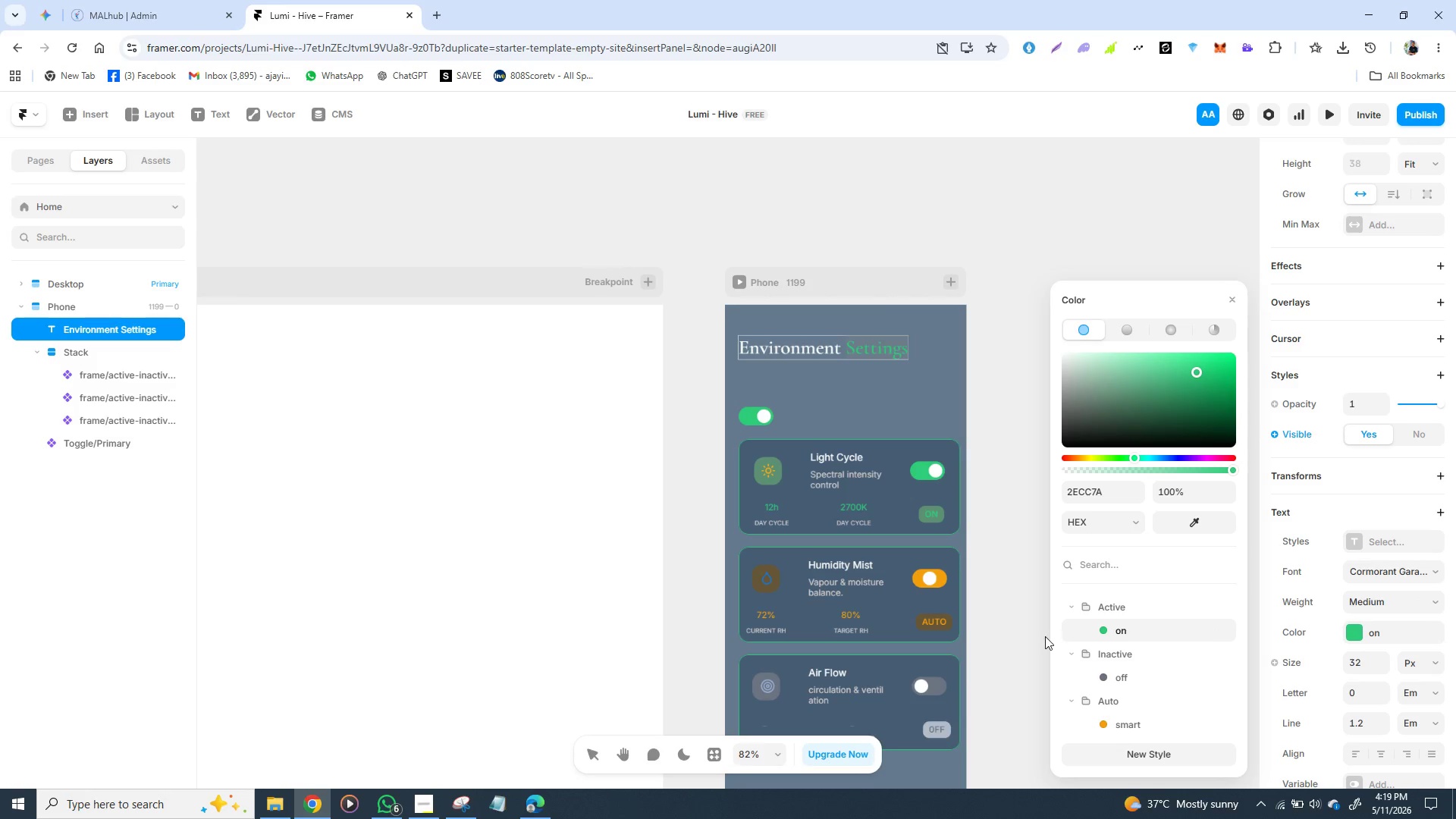 
left_click([1045, 636])
 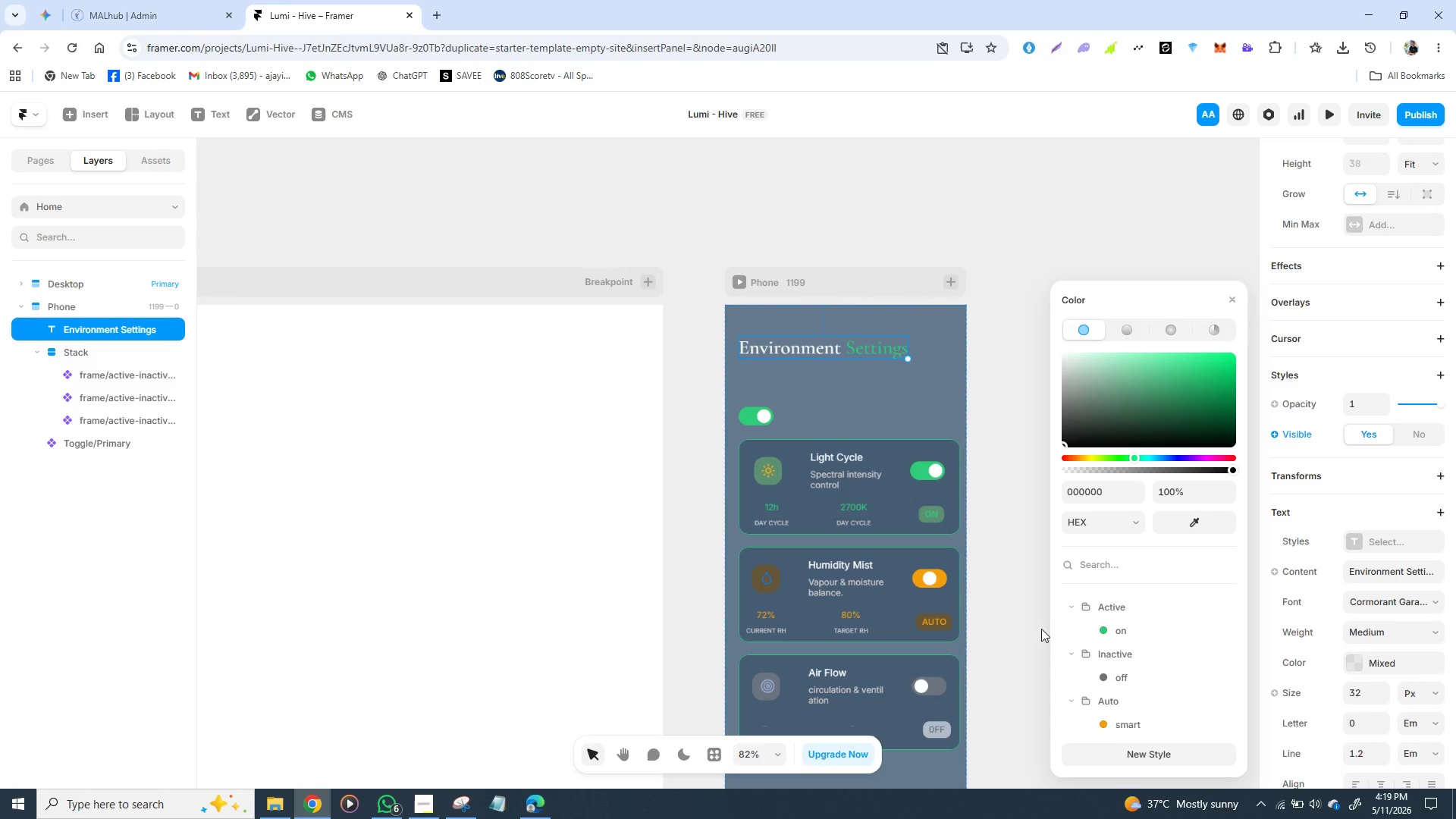 
left_click([1041, 629])
 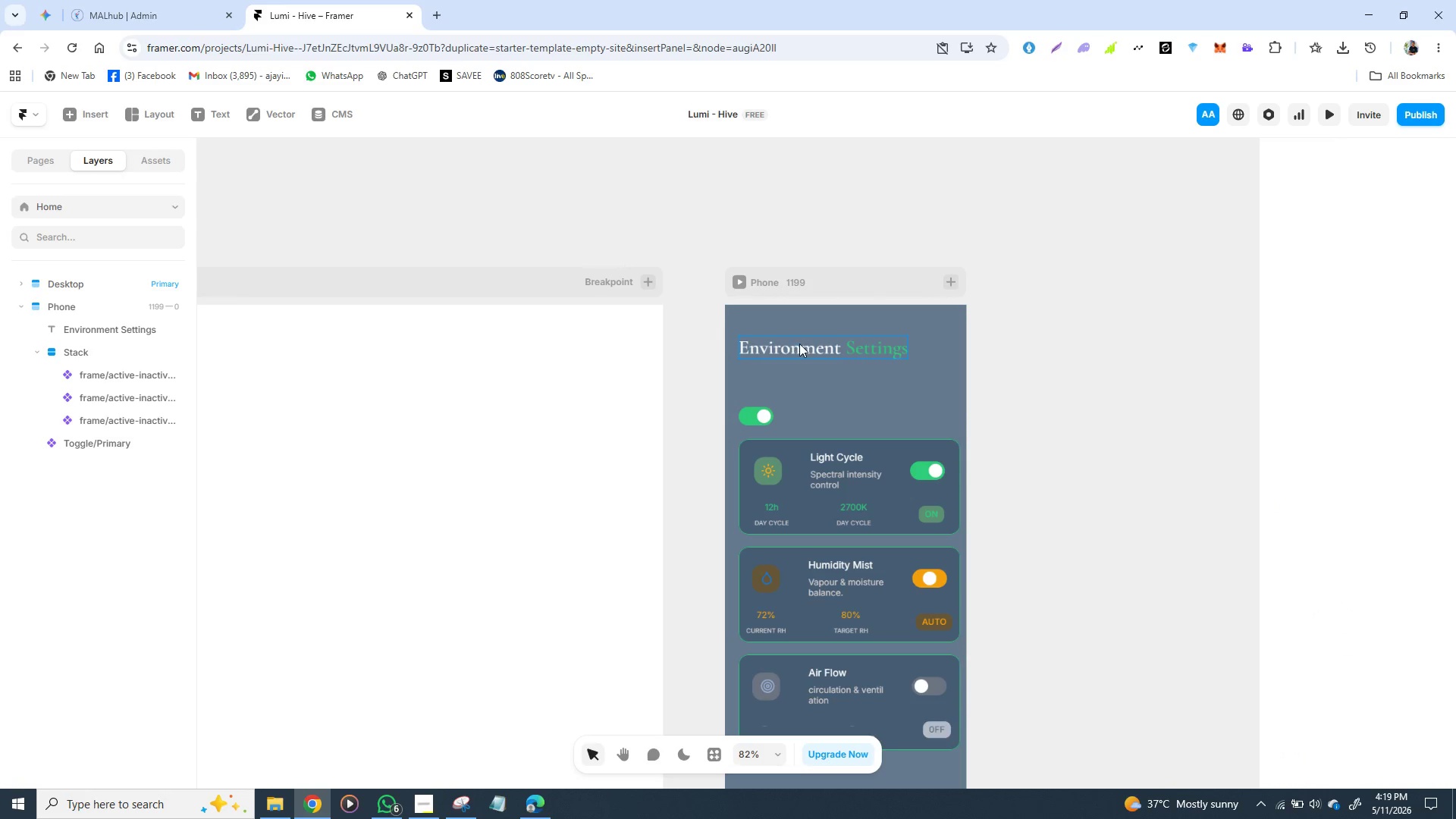 
left_click([799, 344])
 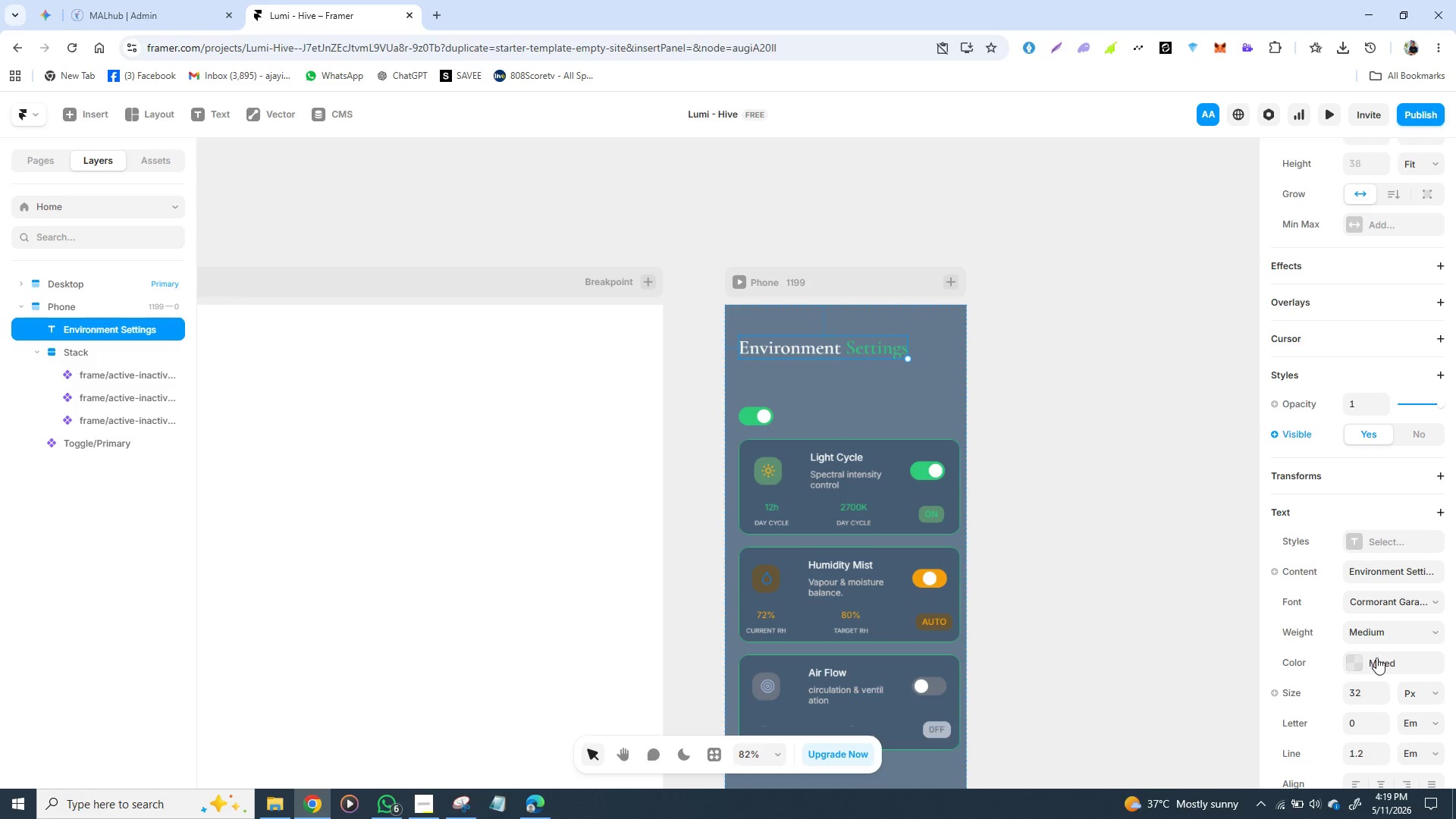 
mouse_move([1405, 618])
 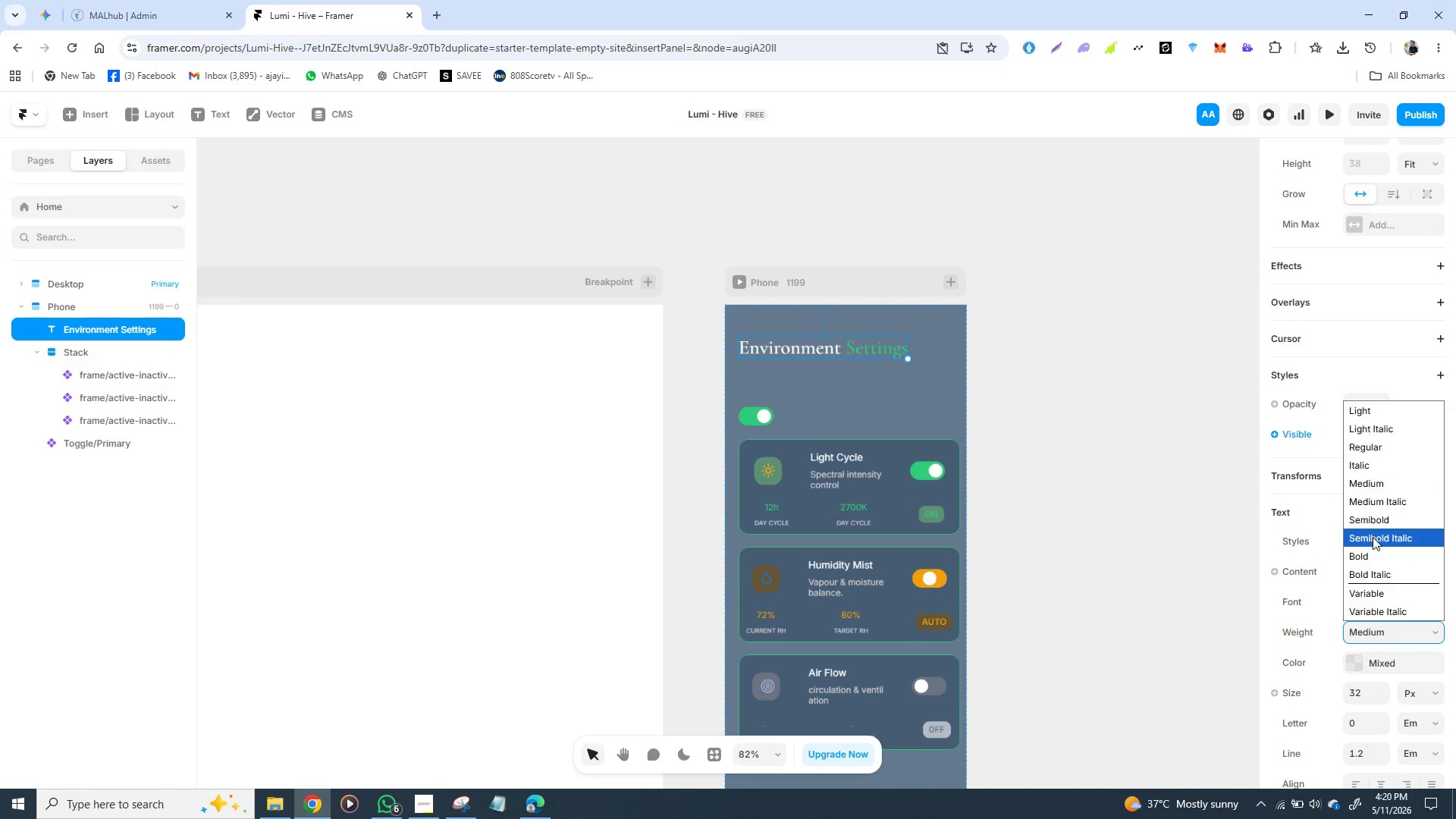 
left_click([1373, 551])
 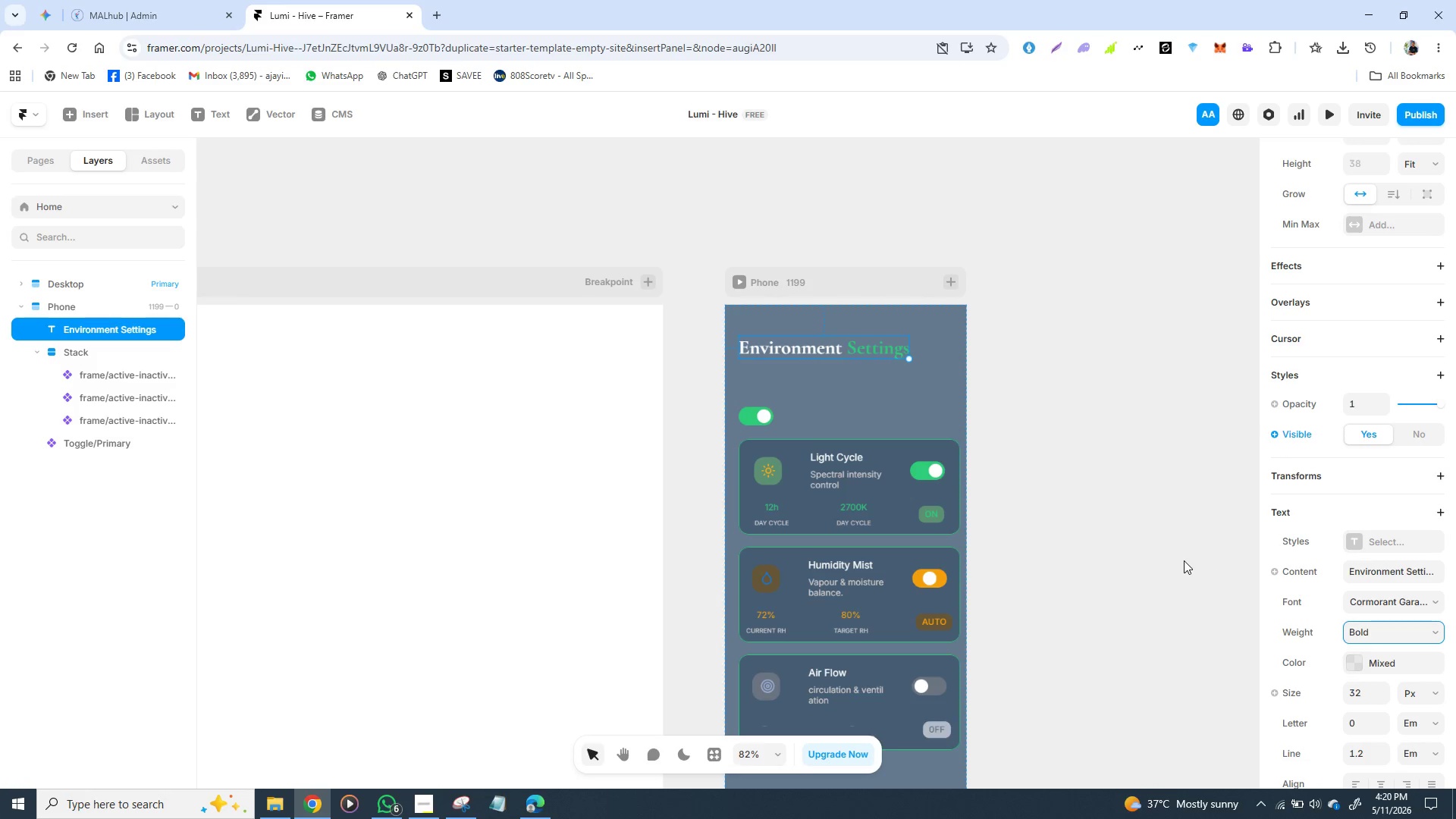 
left_click([1182, 559])
 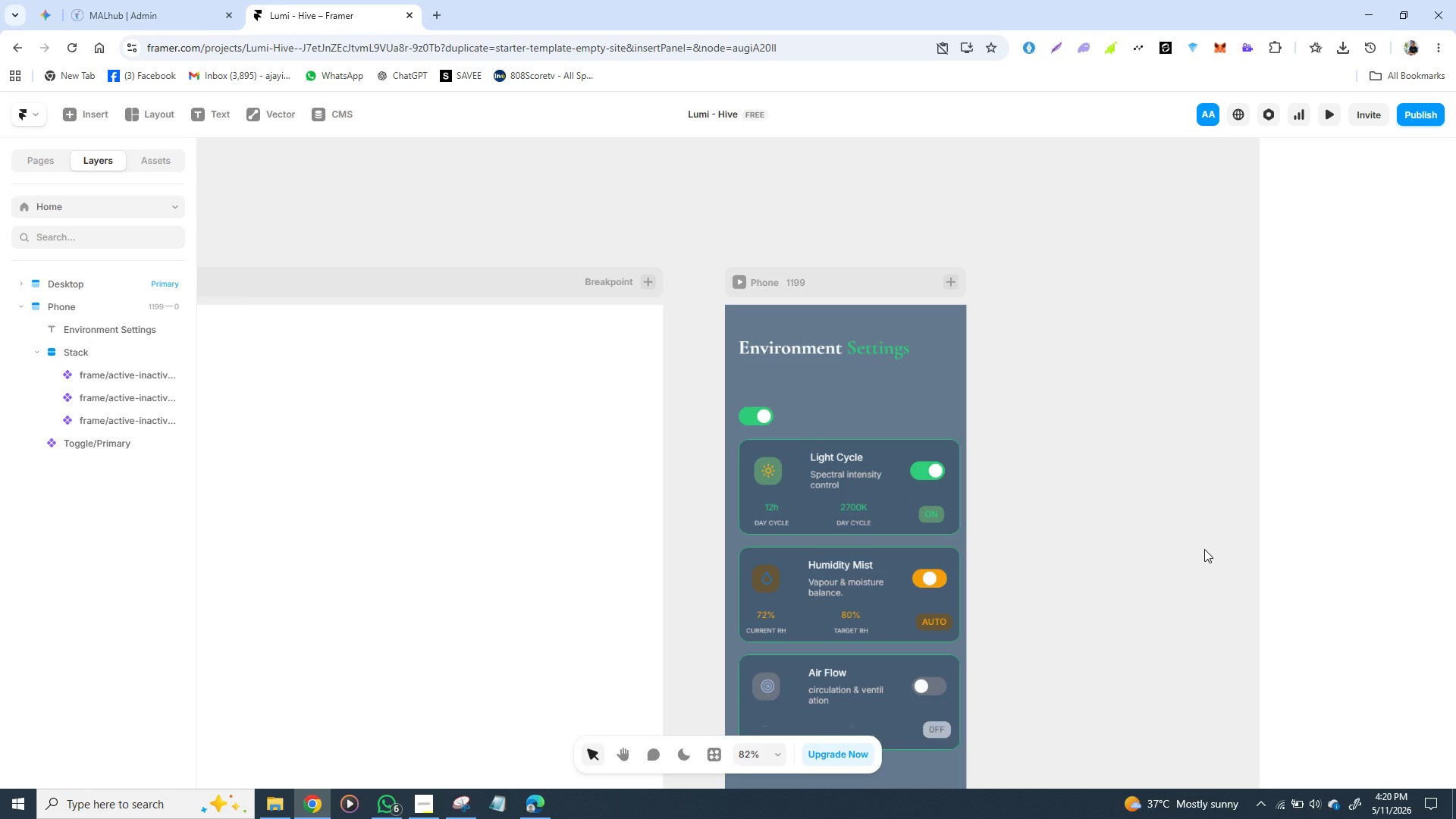 
wait(10.56)
 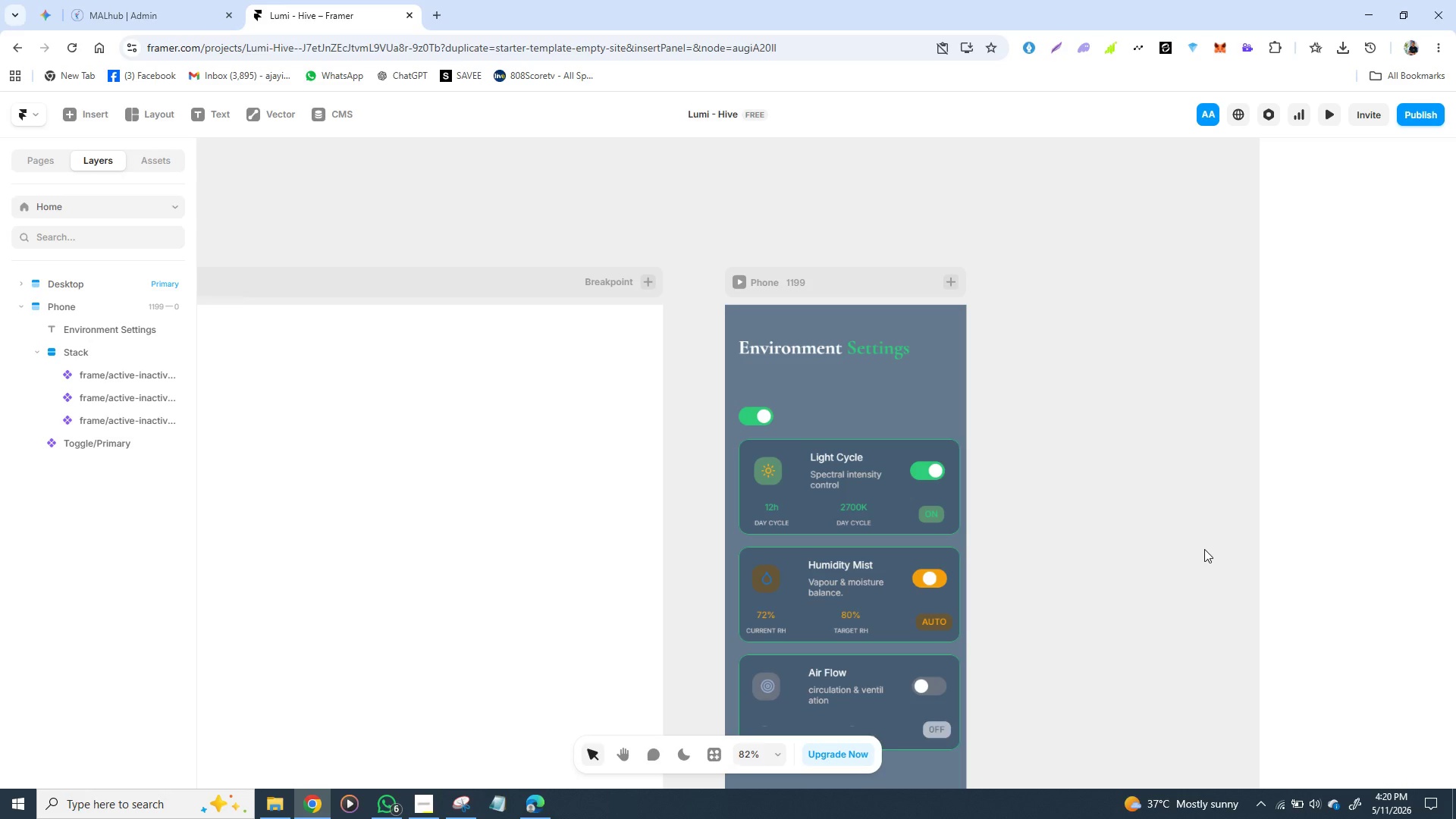 
left_click([824, 351])
 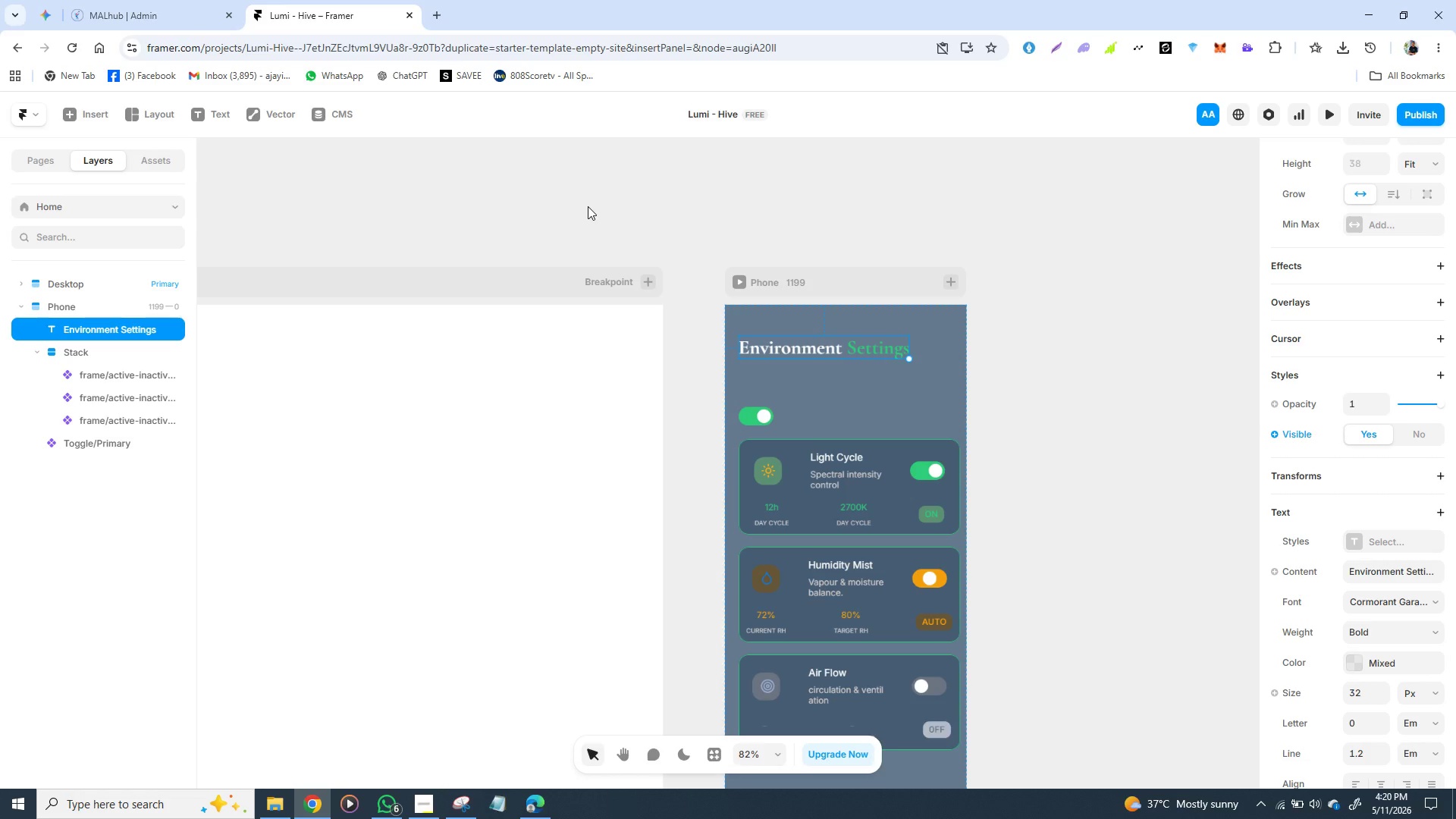 
wait(12.09)
 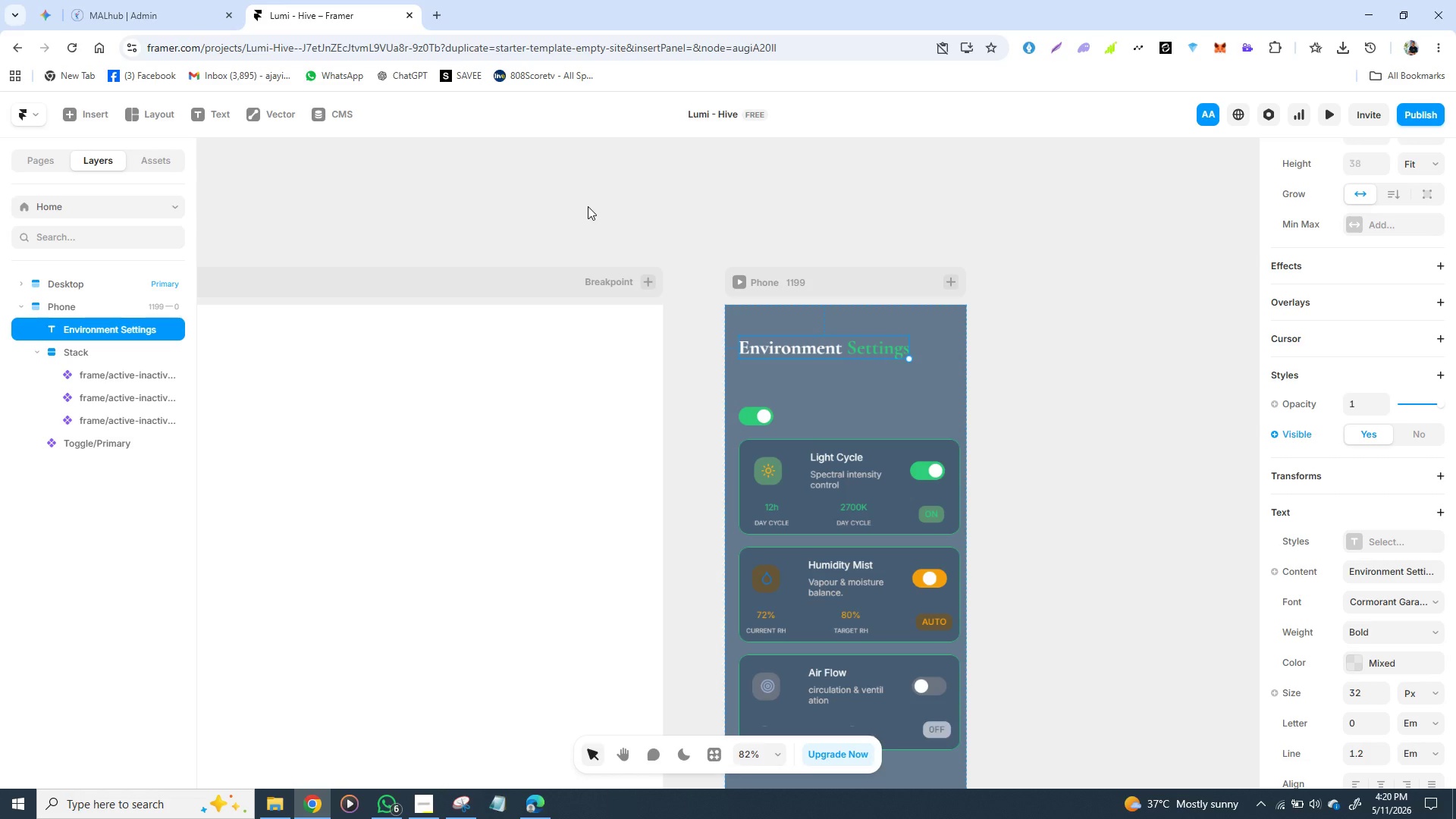 
left_click([752, 414])
 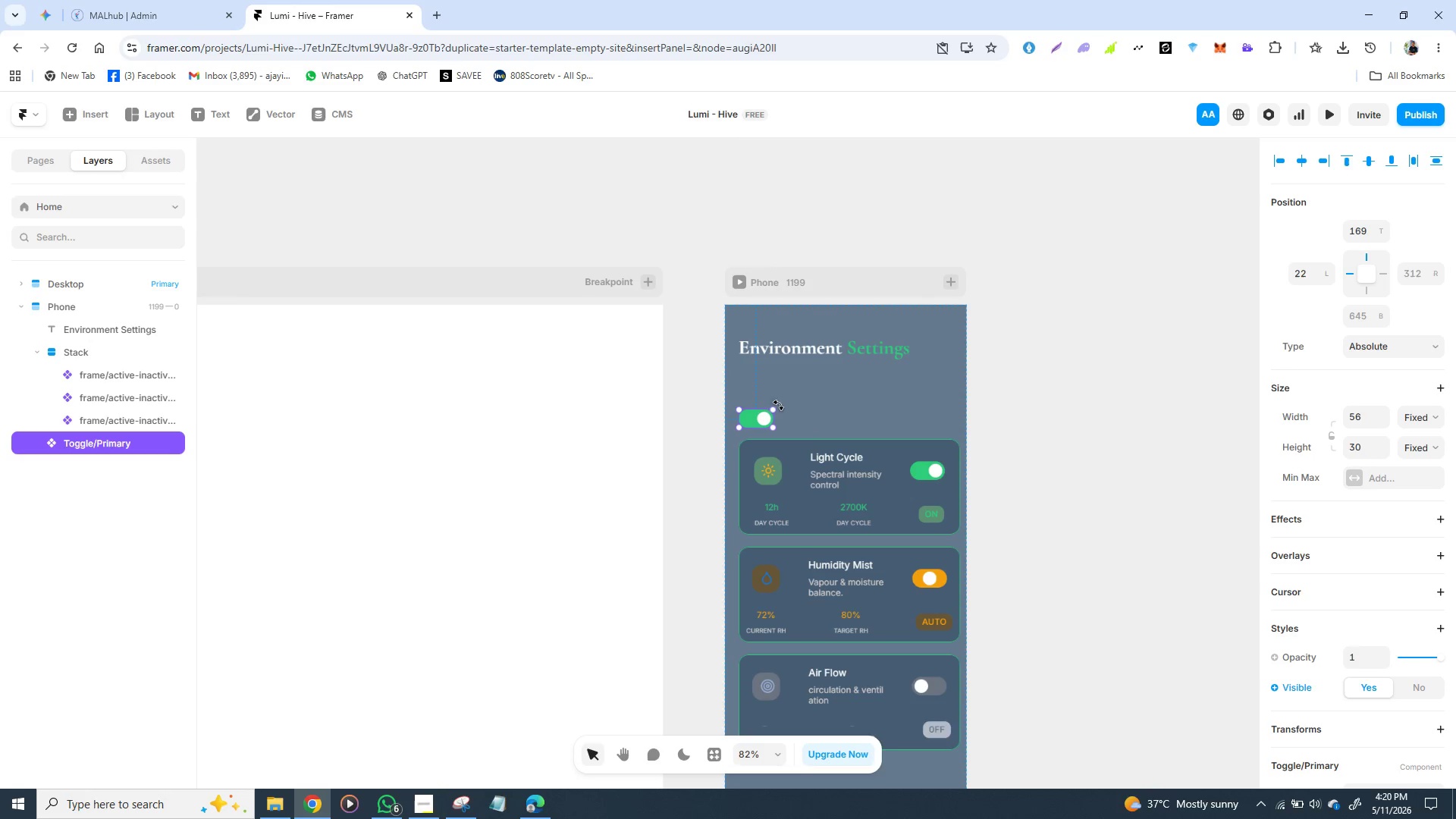 
wait(6.75)
 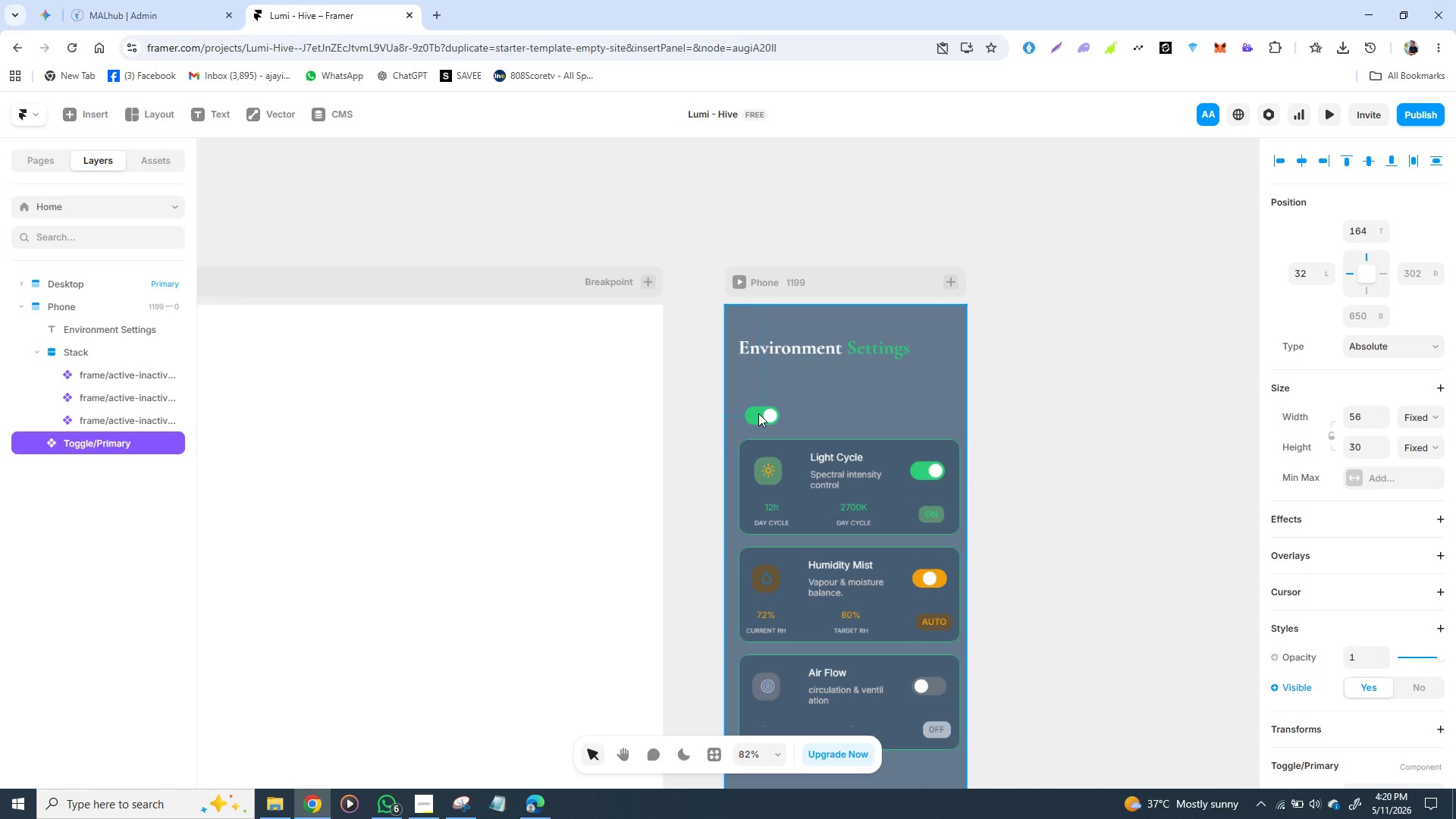 
left_click([787, 400])
 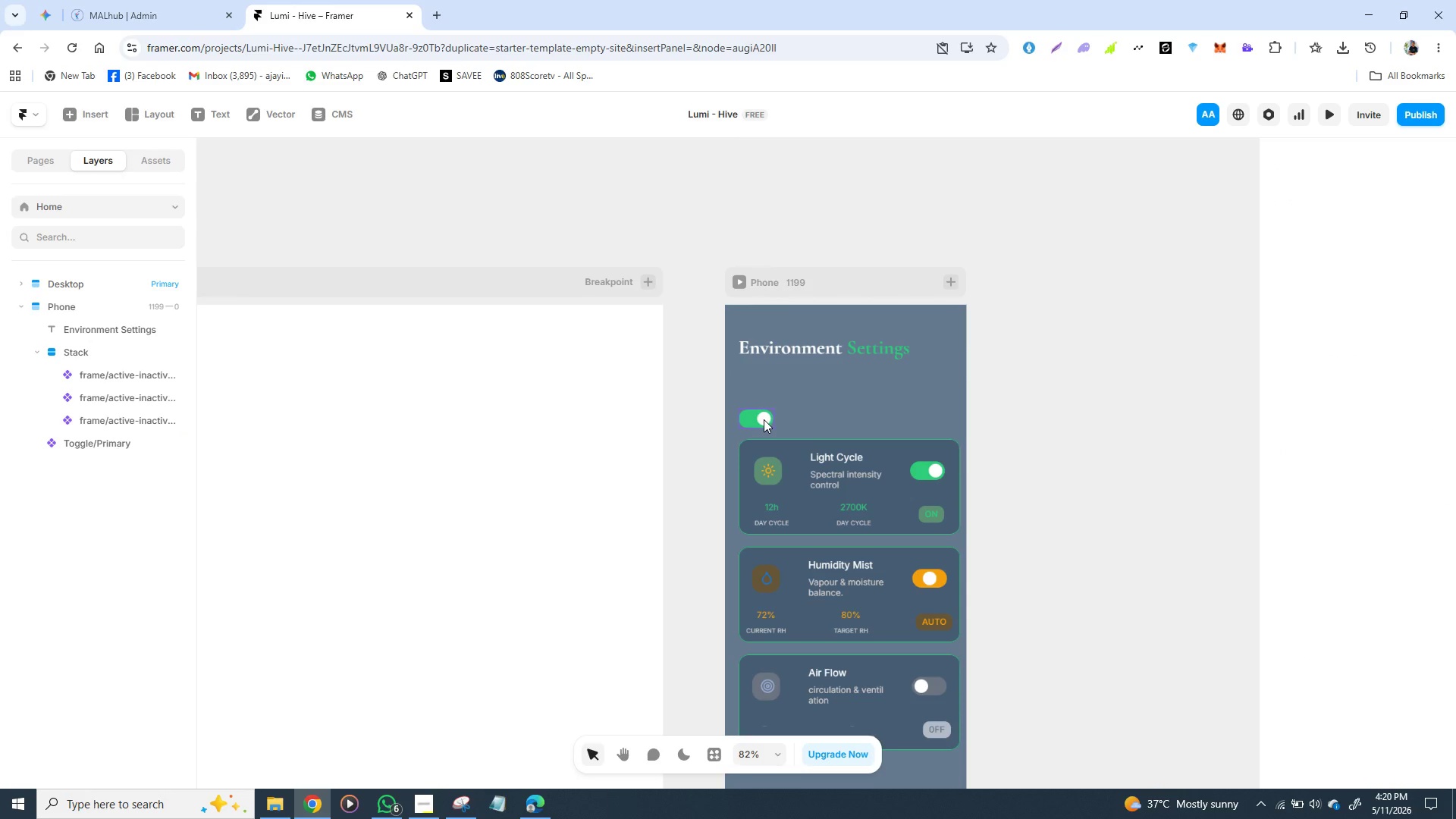 
wait(5.58)
 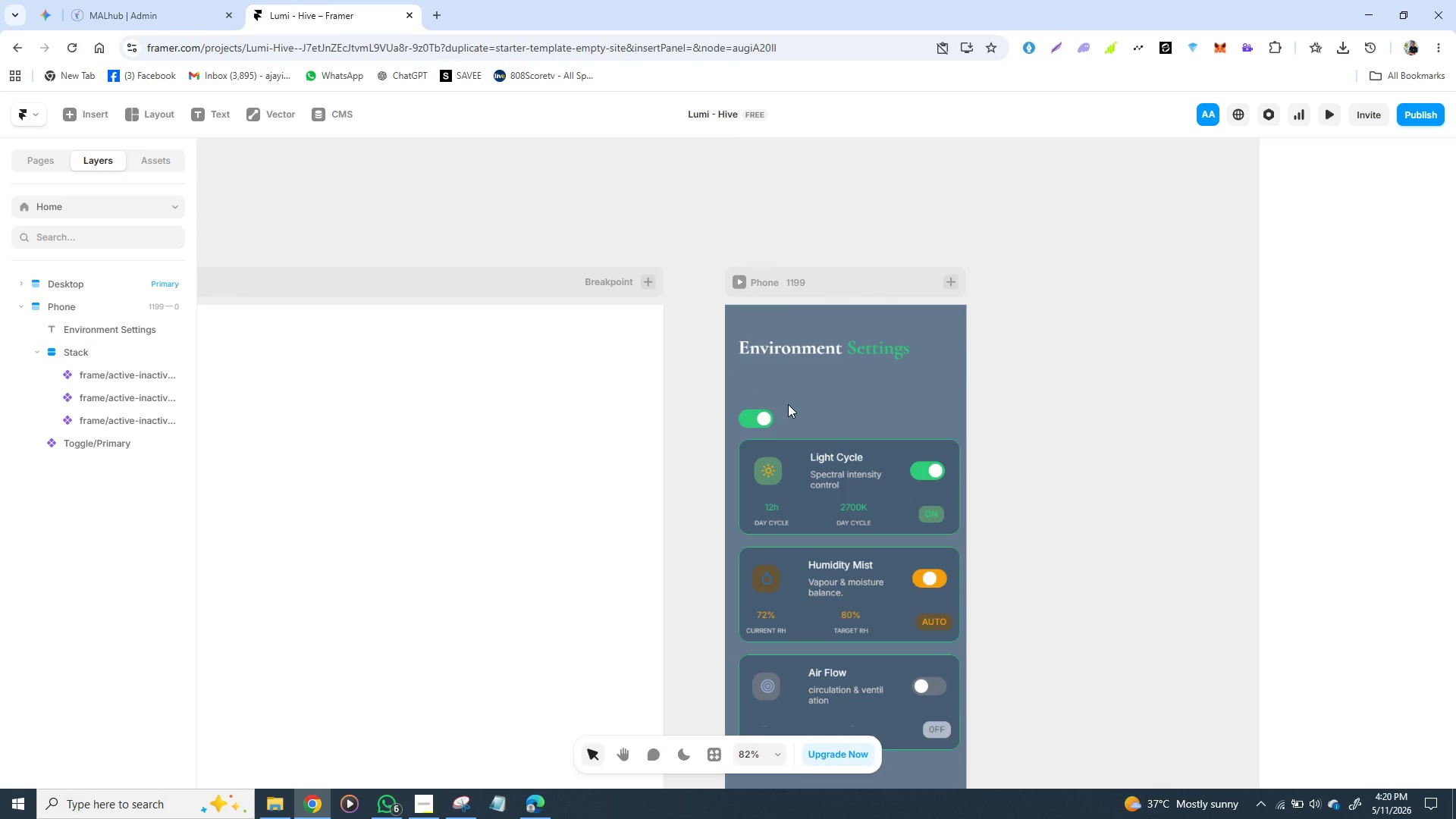 
key(Control+D)
 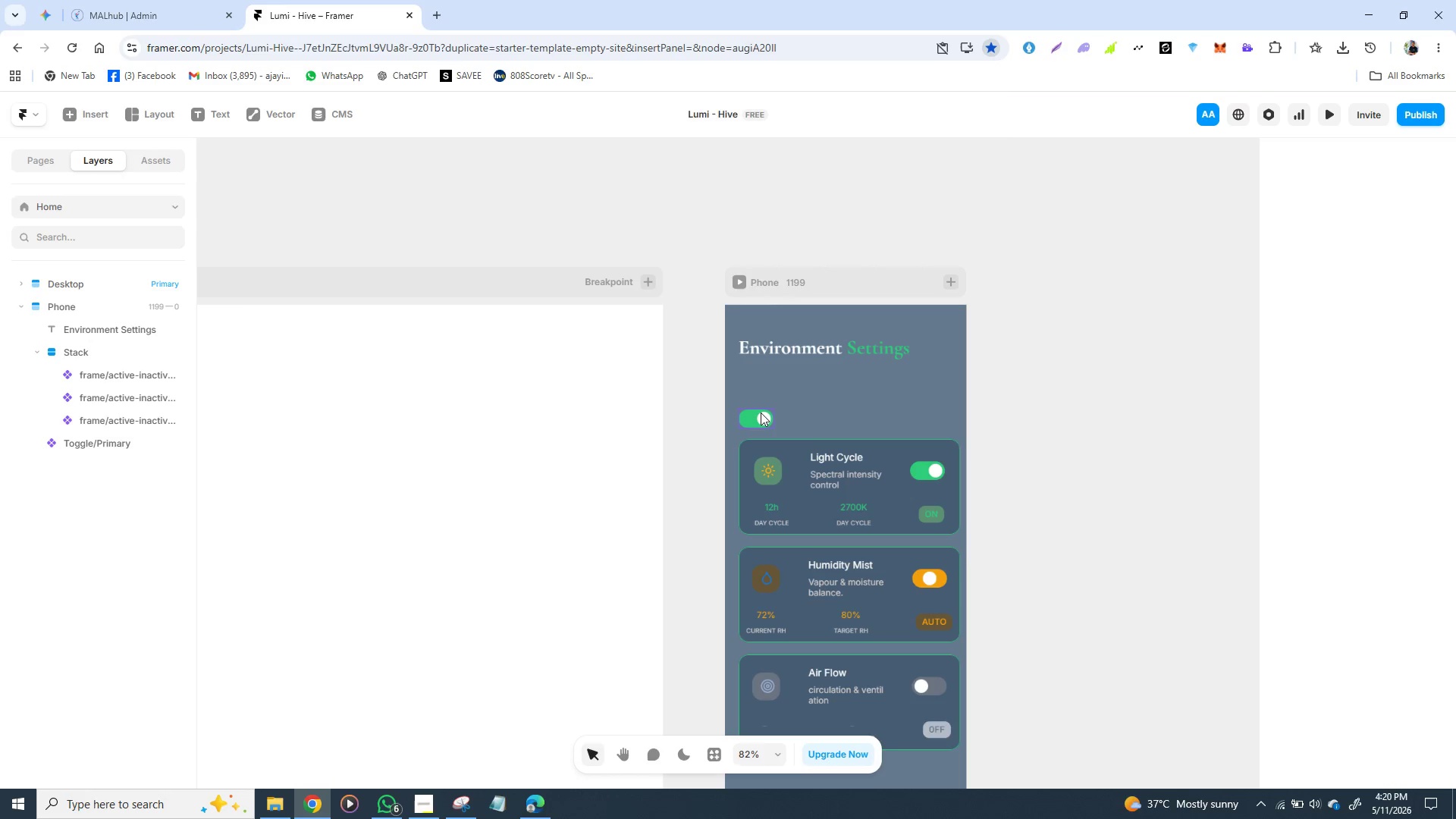 
left_click_drag(start_coordinate=[761, 413], to_coordinate=[764, 413])
 